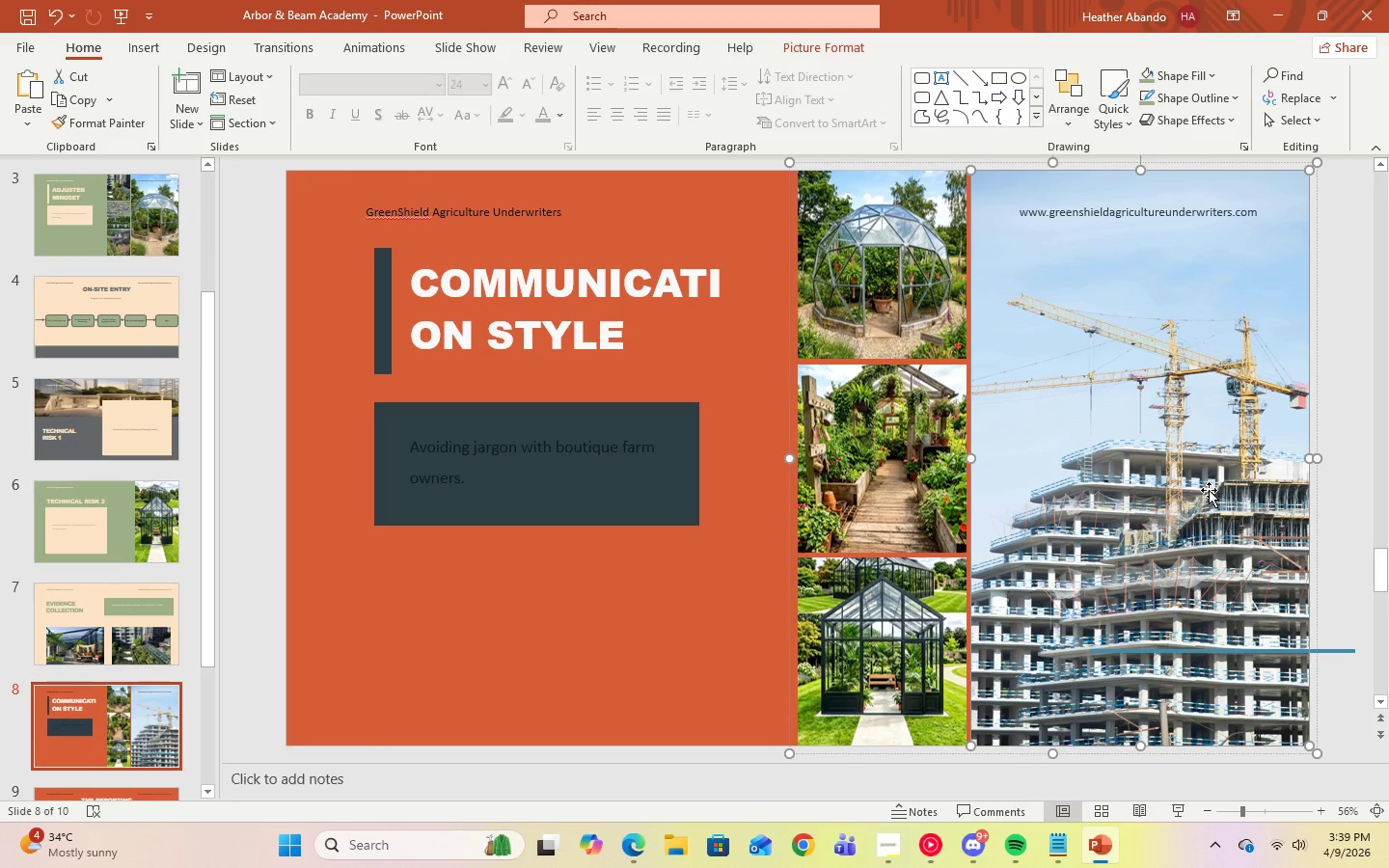 
right_click([1209, 490])
 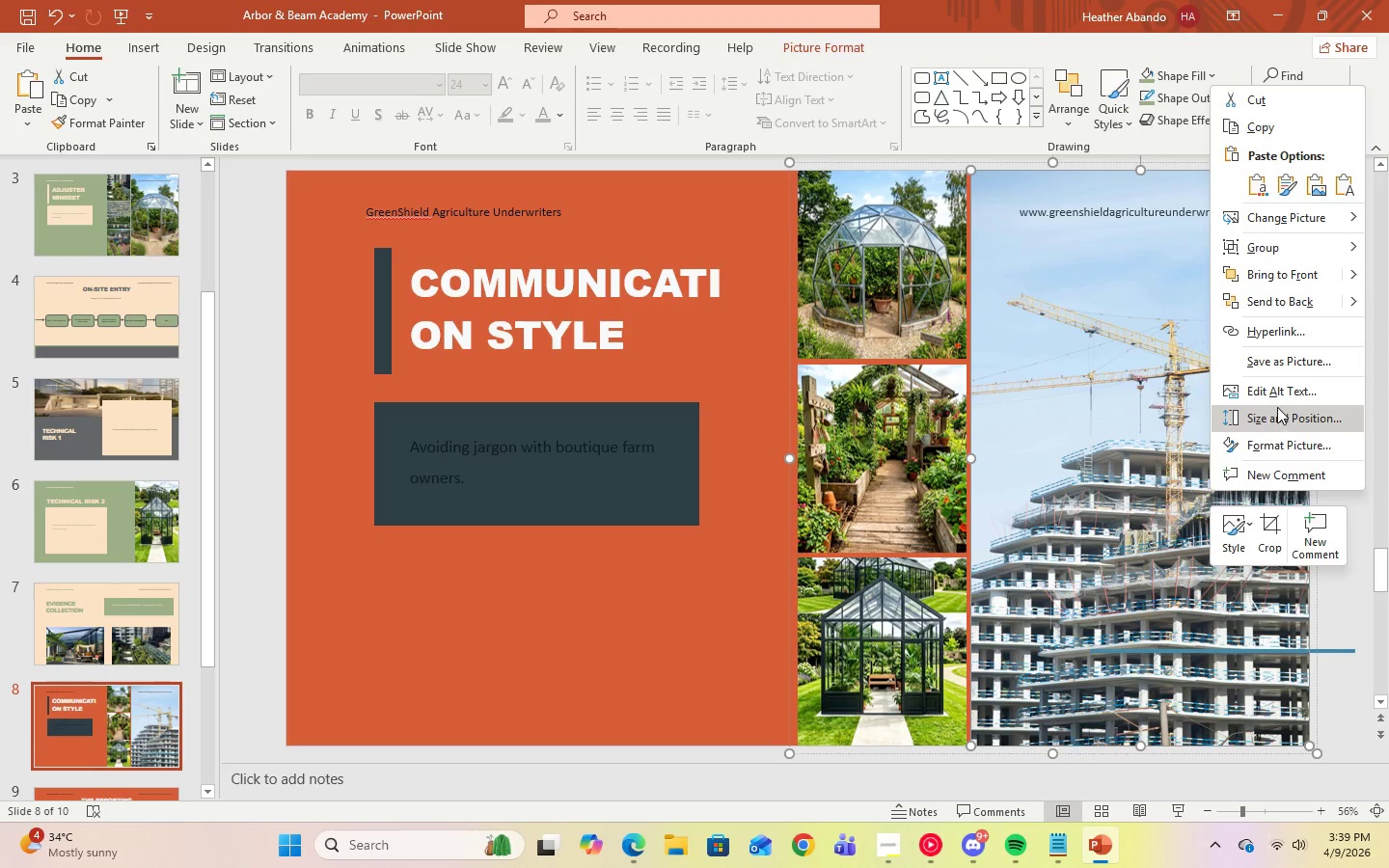 
left_click([1274, 447])
 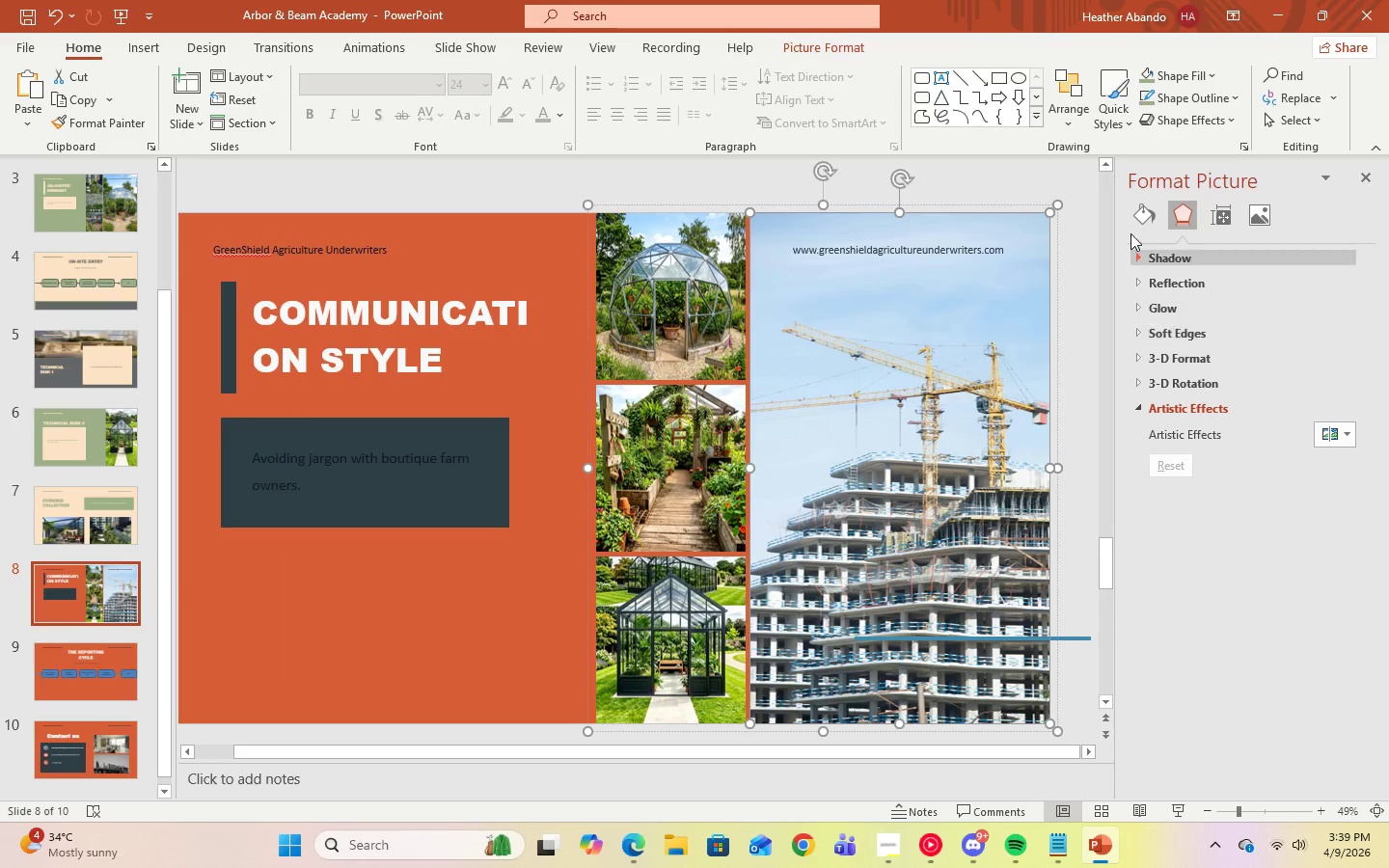 
left_click([1134, 218])
 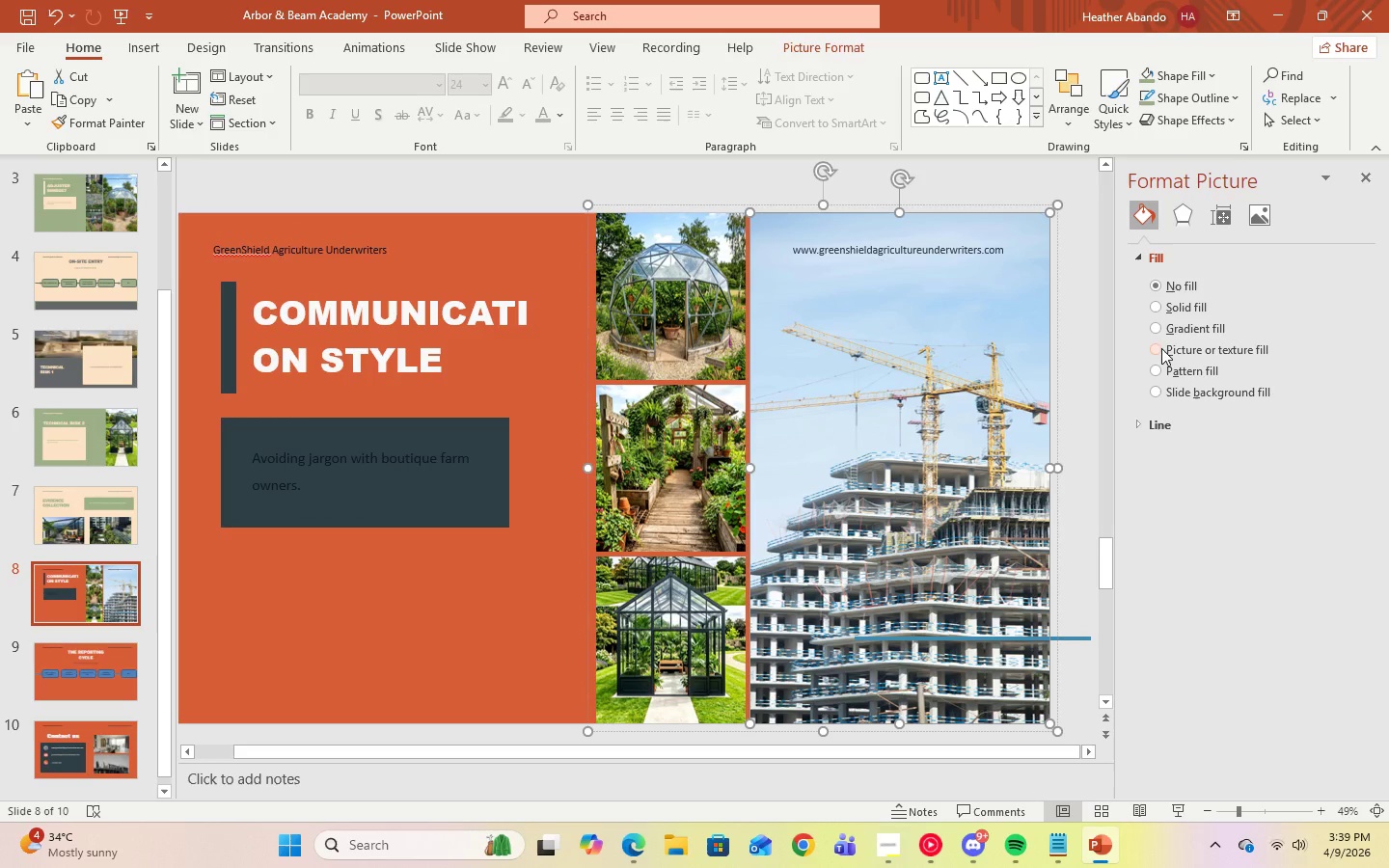 
left_click([1156, 349])
 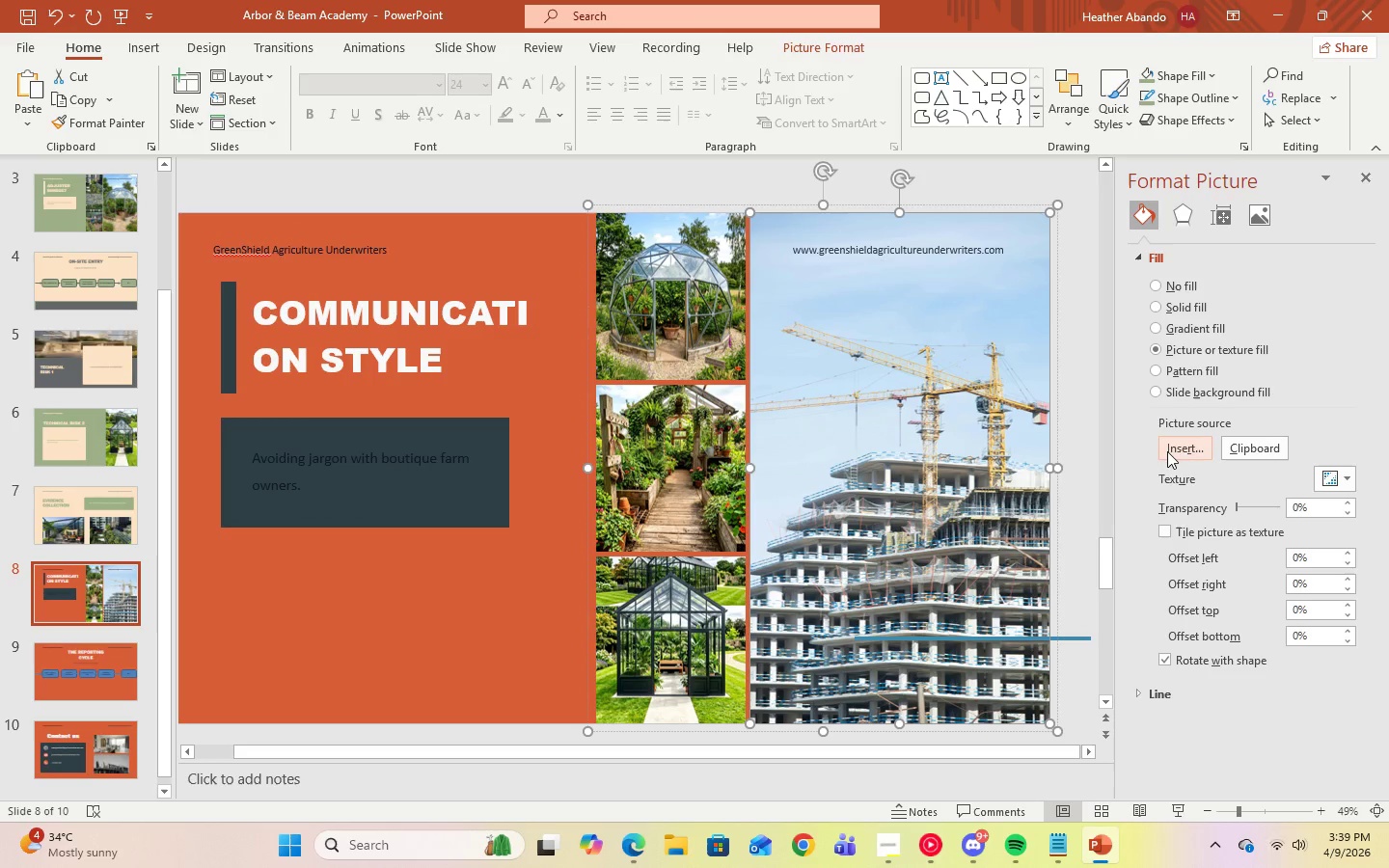 
left_click([1167, 449])
 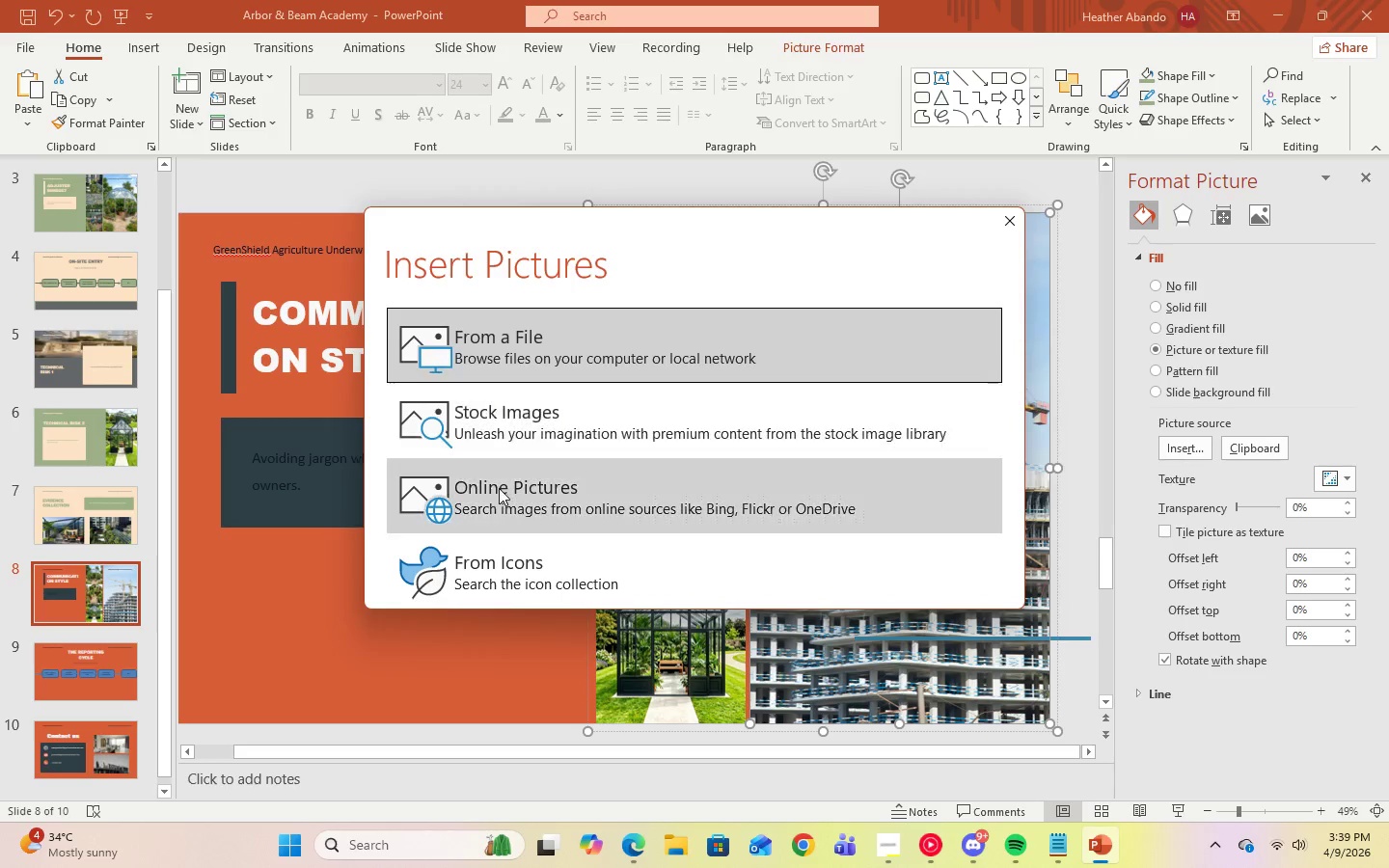 
left_click([493, 498])
 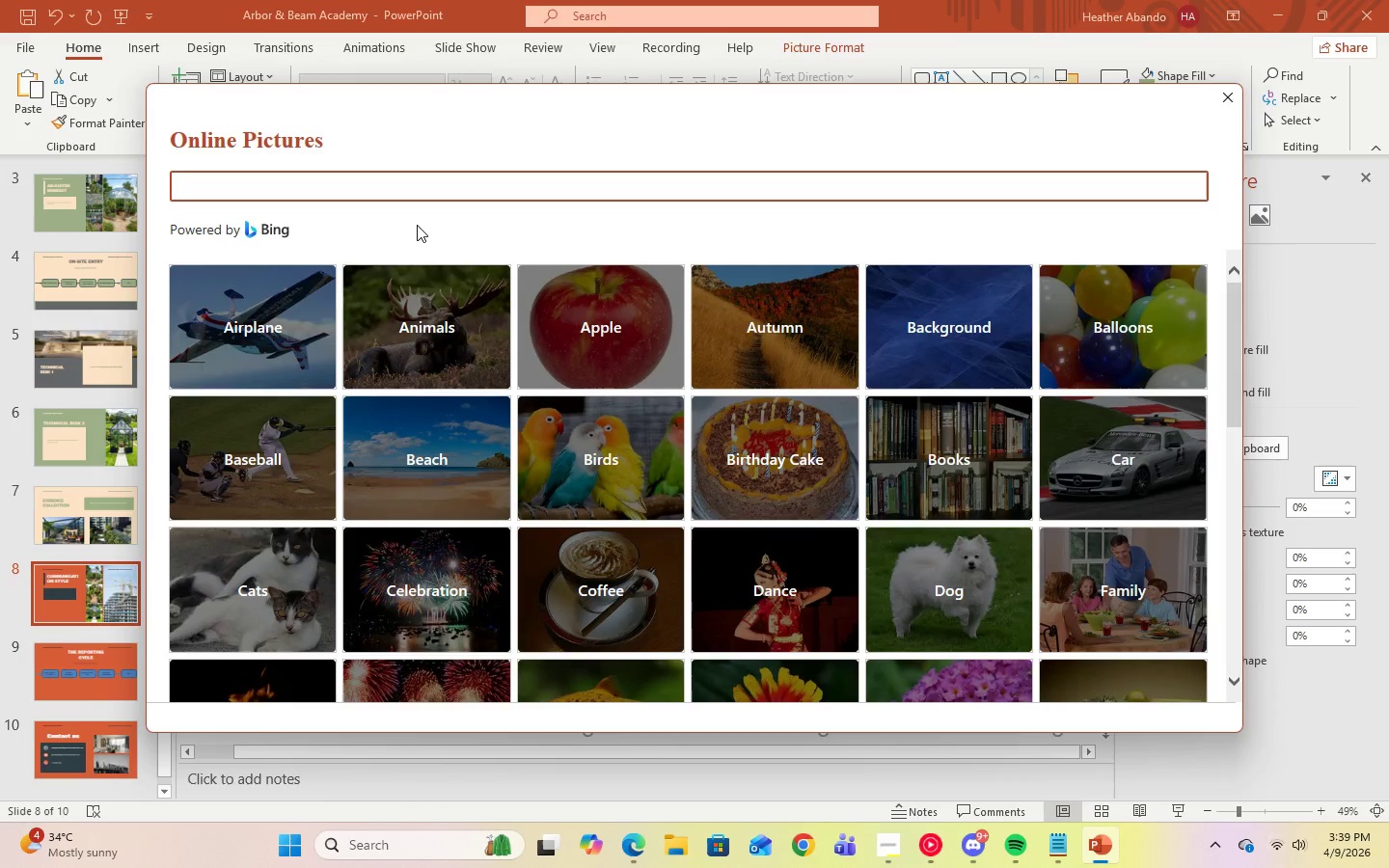 
type(rooftop garden)
 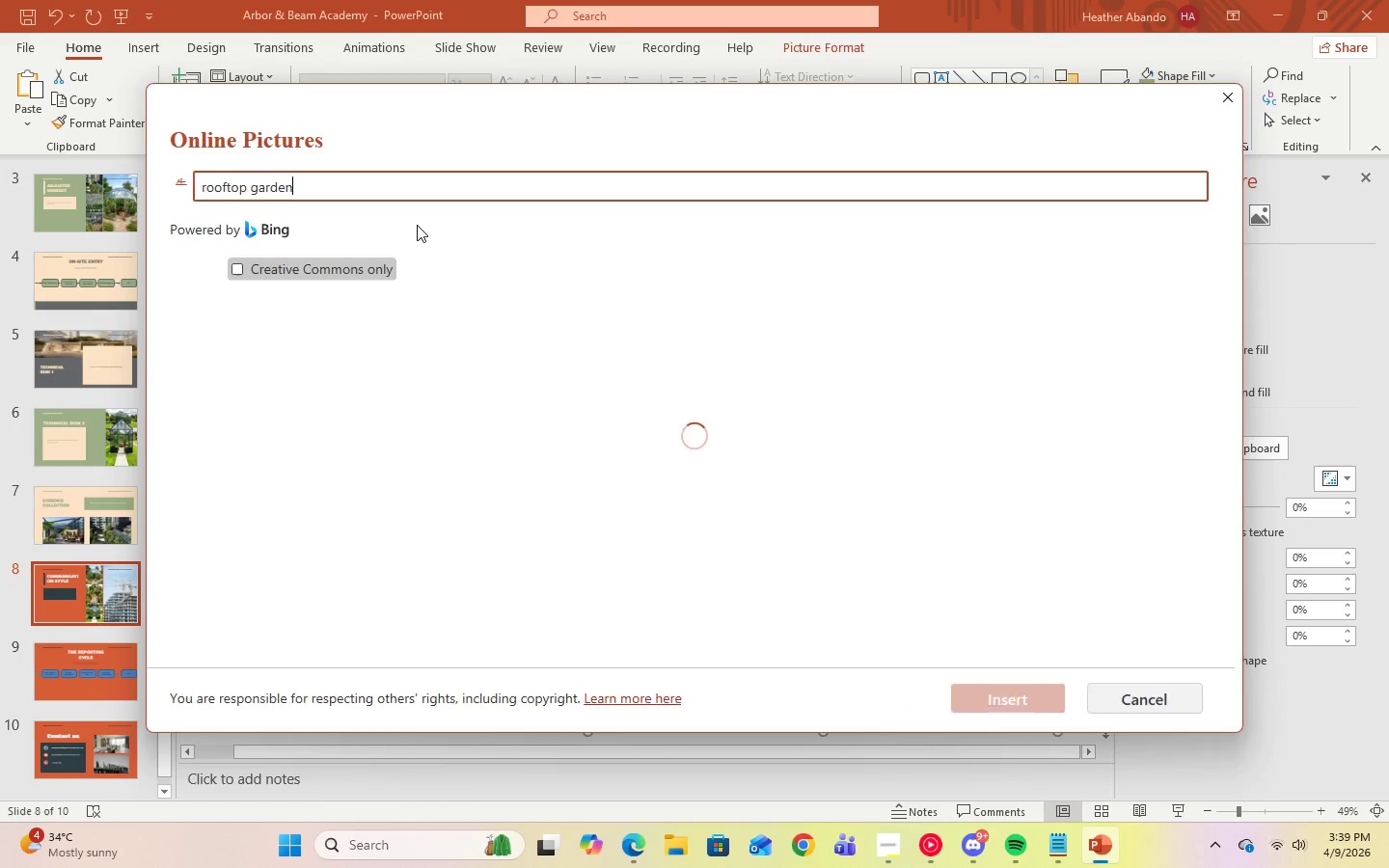 
key(Enter)
 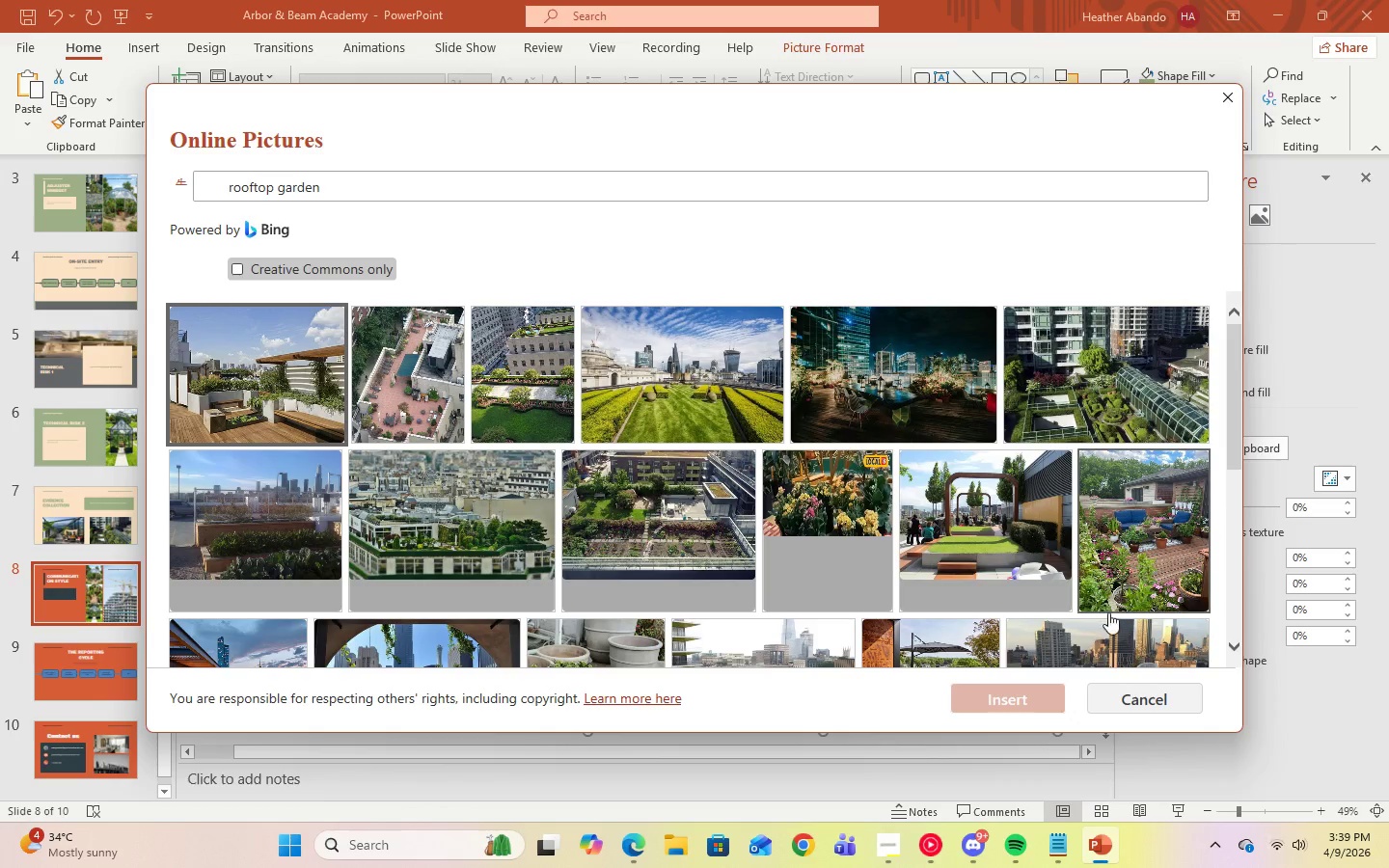 
left_click([1106, 523])
 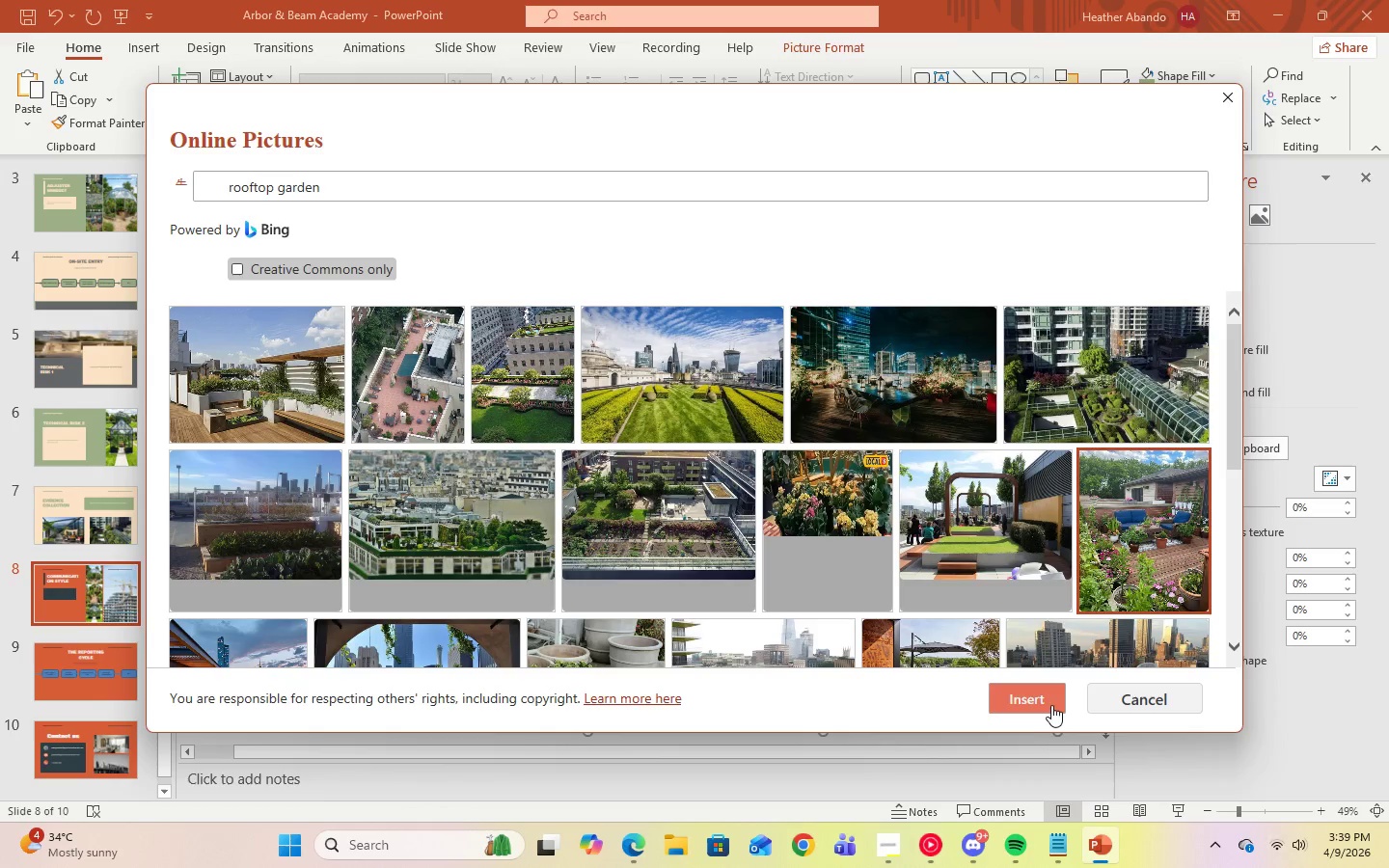 
left_click([1048, 705])
 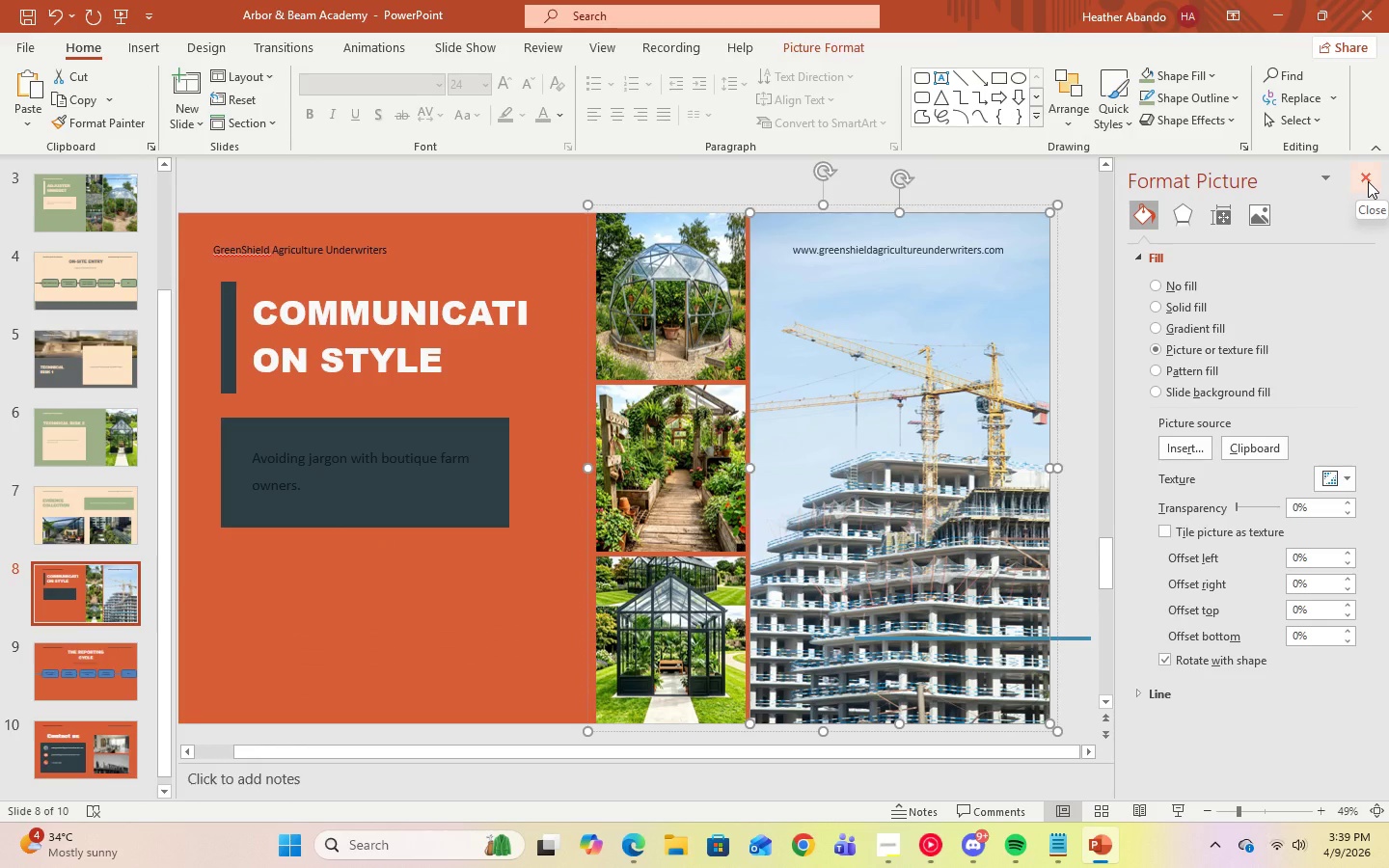 
wait(8.81)
 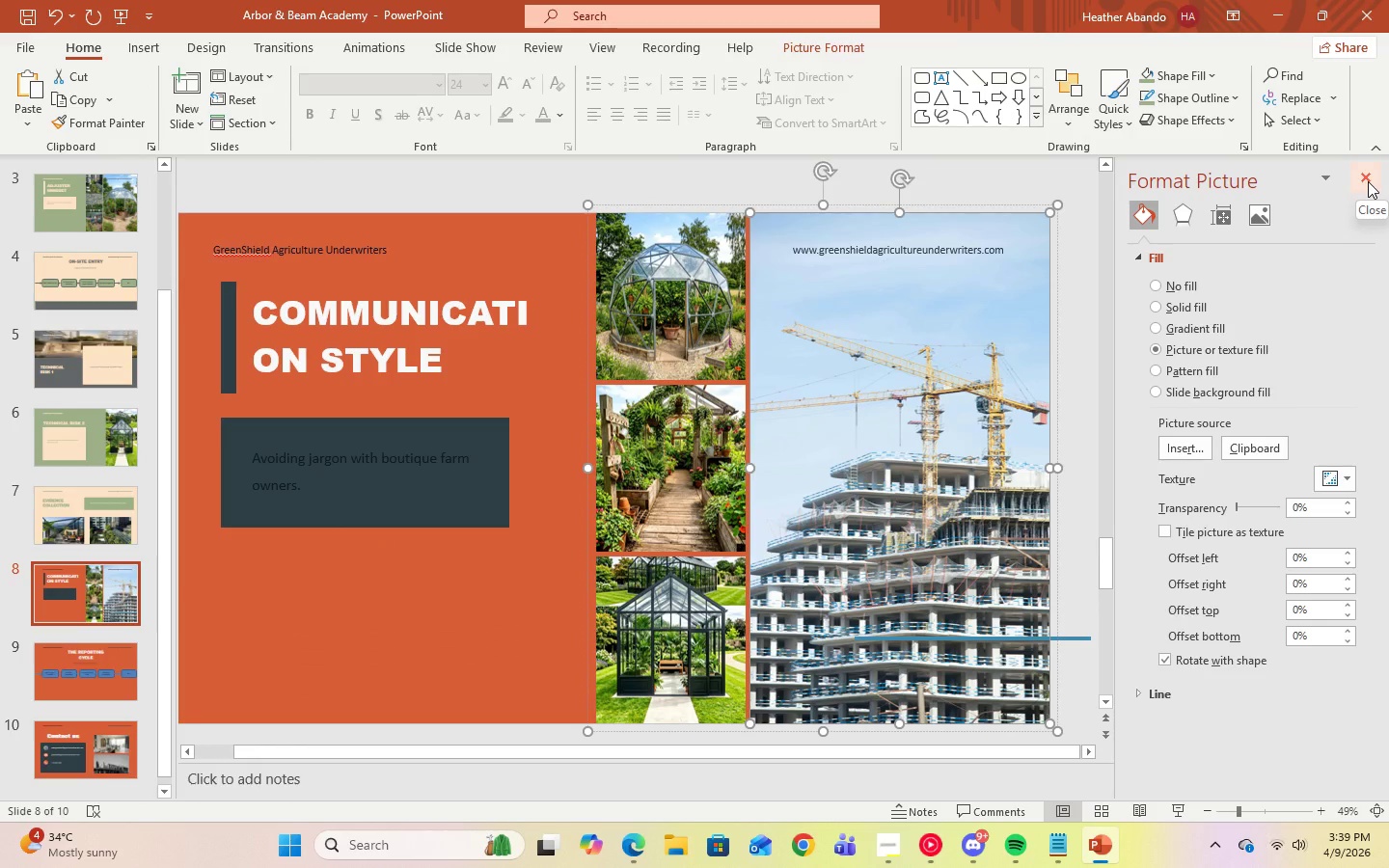 
scroll: coordinate [69, 620], scroll_direction: up, amount: 3.0
 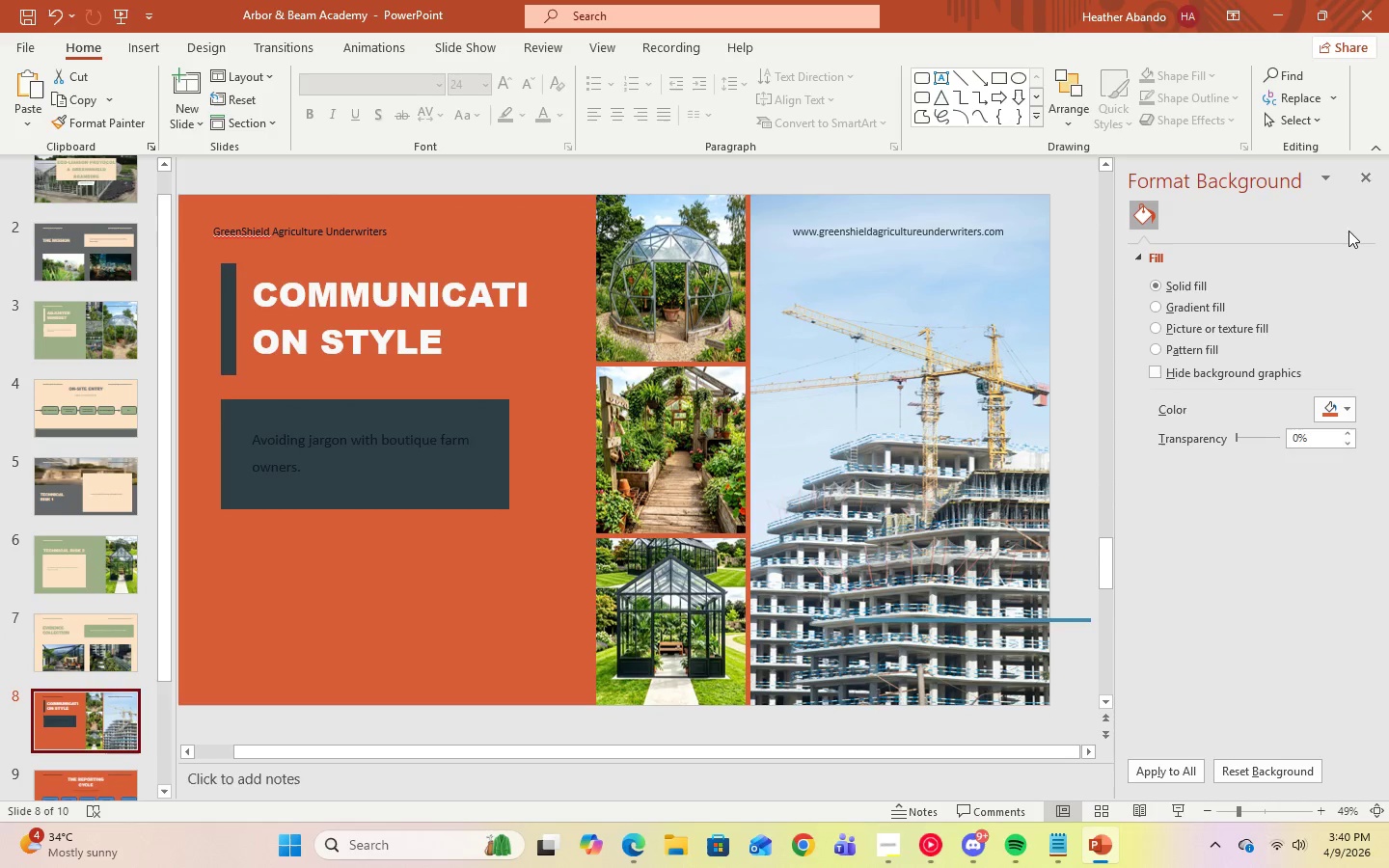 
left_click([1366, 185])
 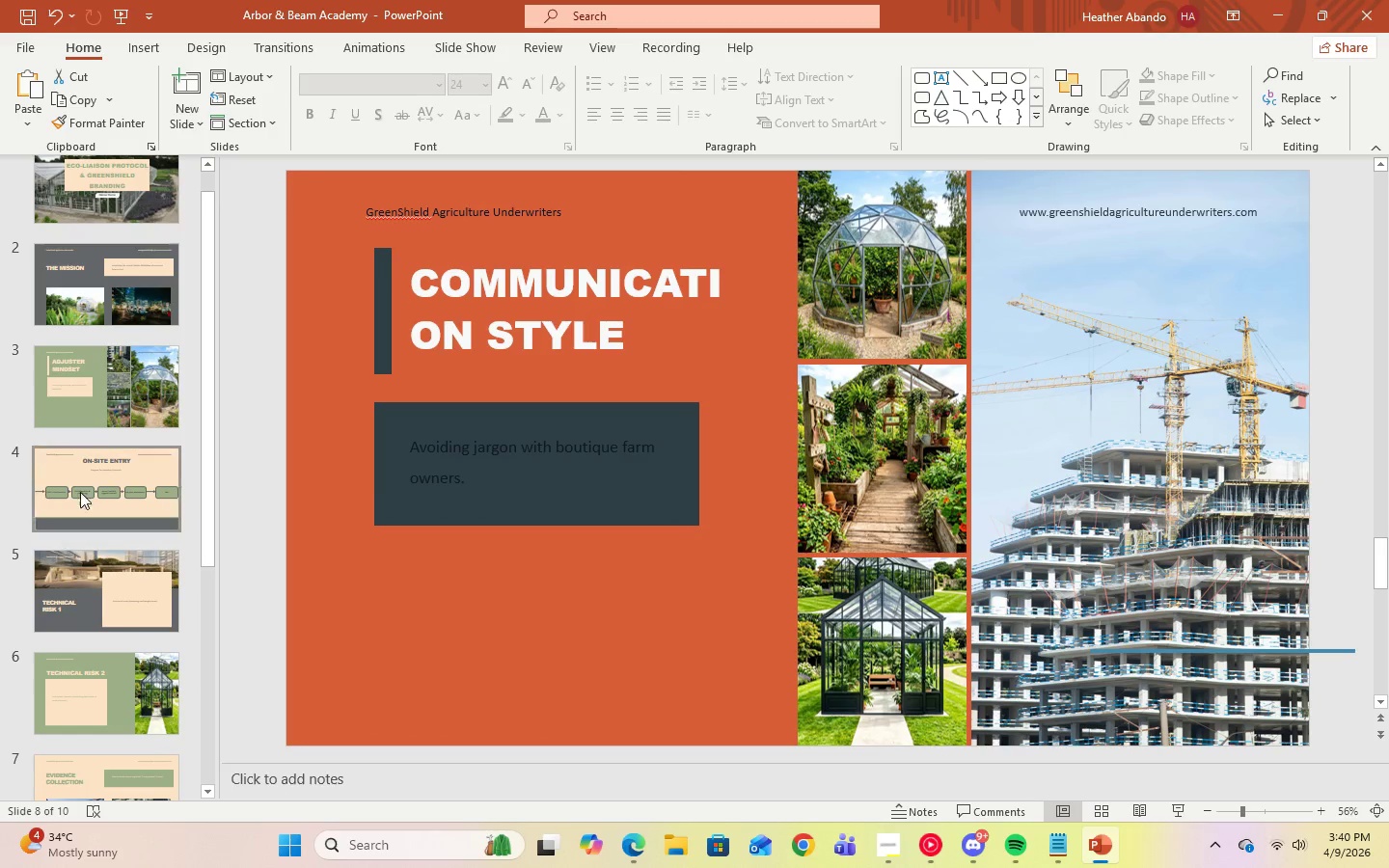 
left_click([128, 383])
 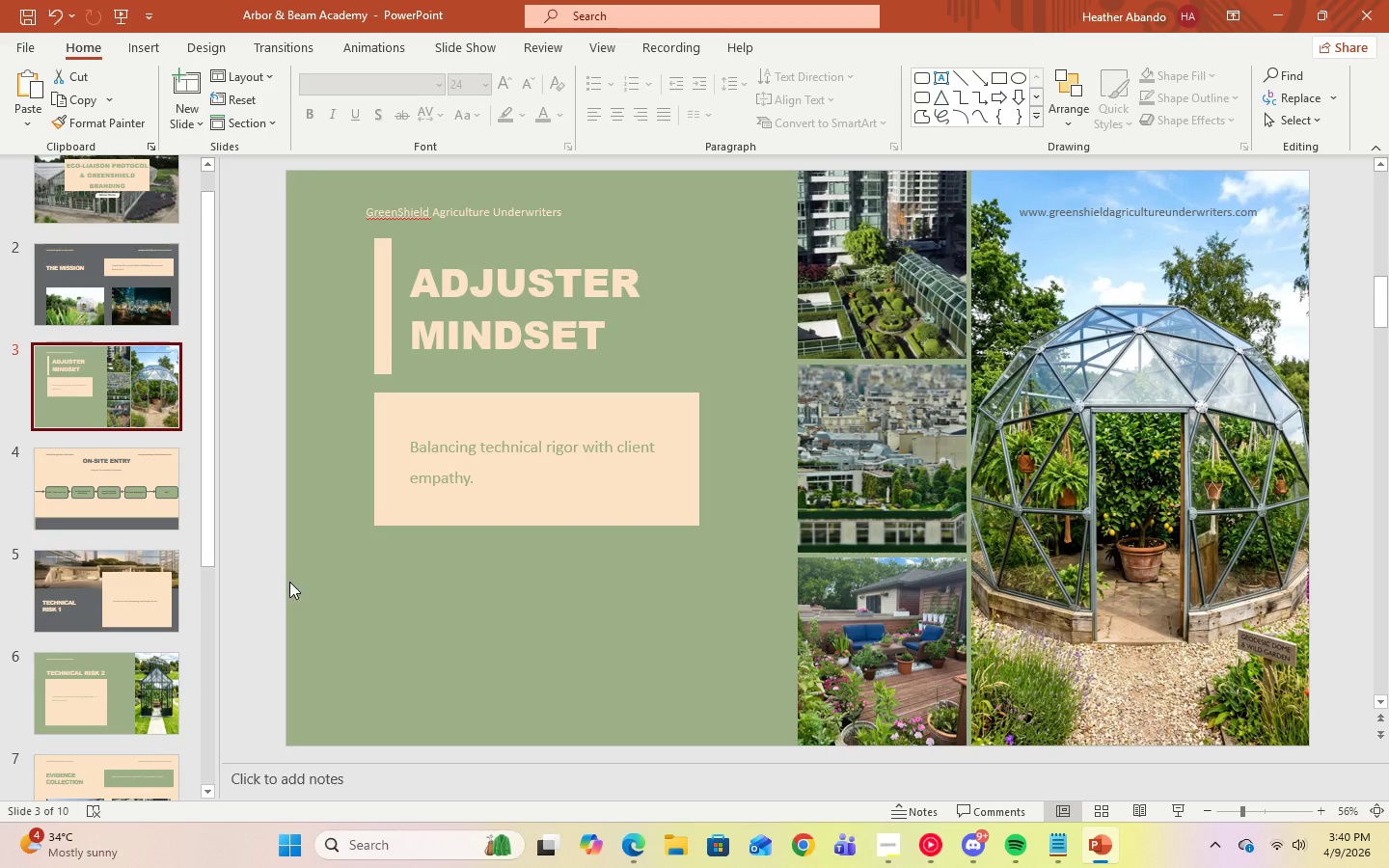 
scroll: coordinate [130, 691], scroll_direction: down, amount: 4.0
 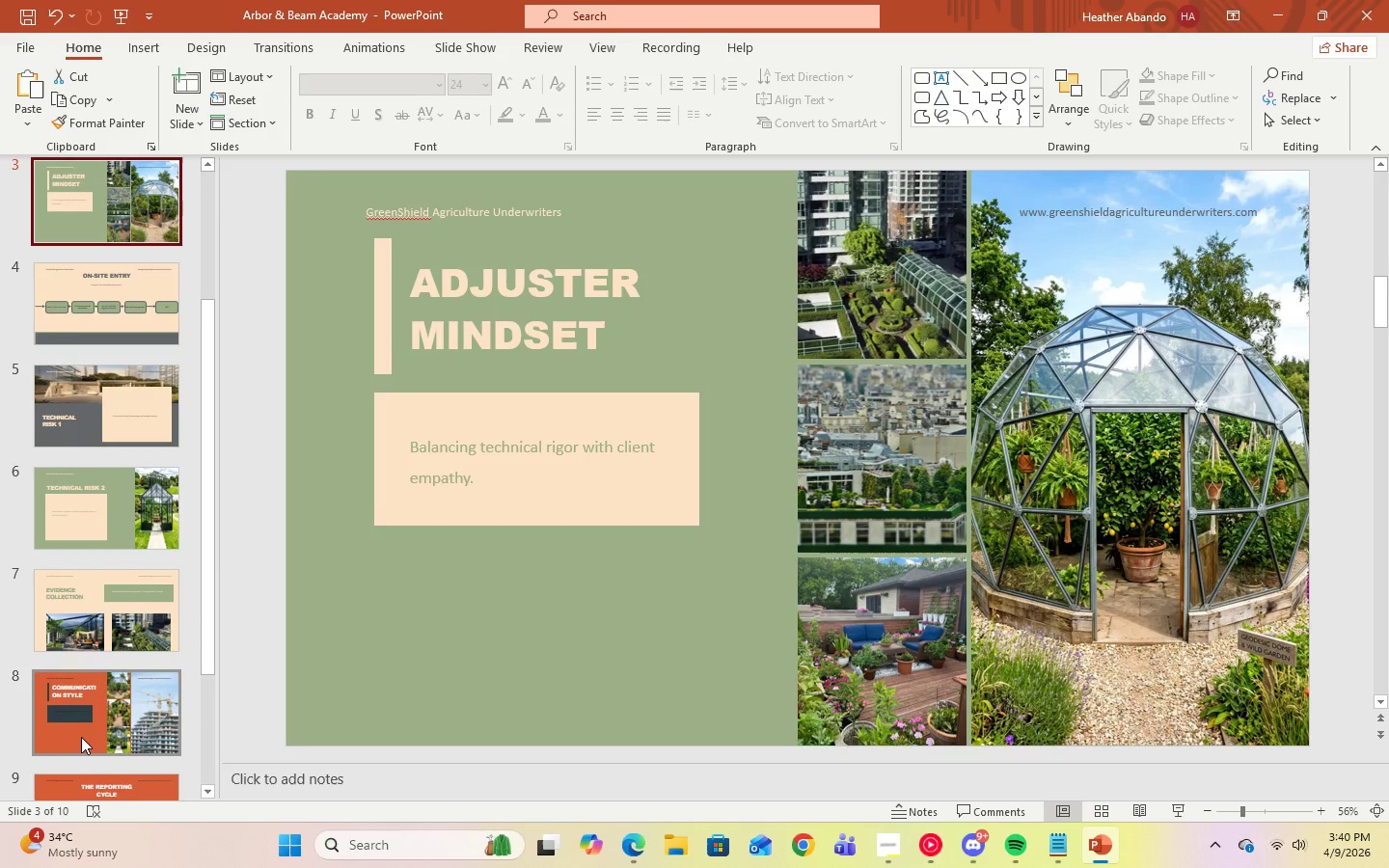 
left_click([82, 735])
 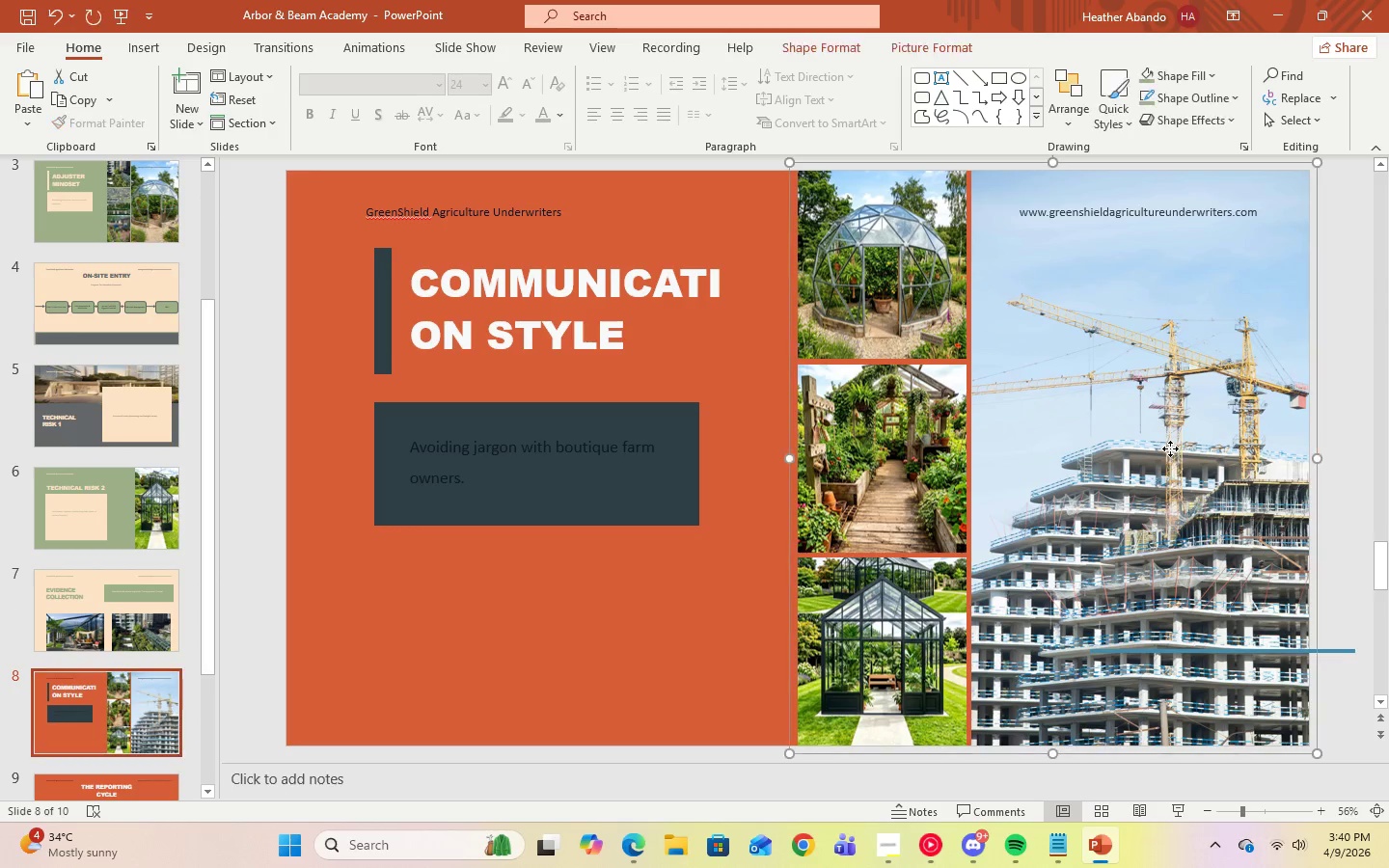 
double_click([1170, 448])
 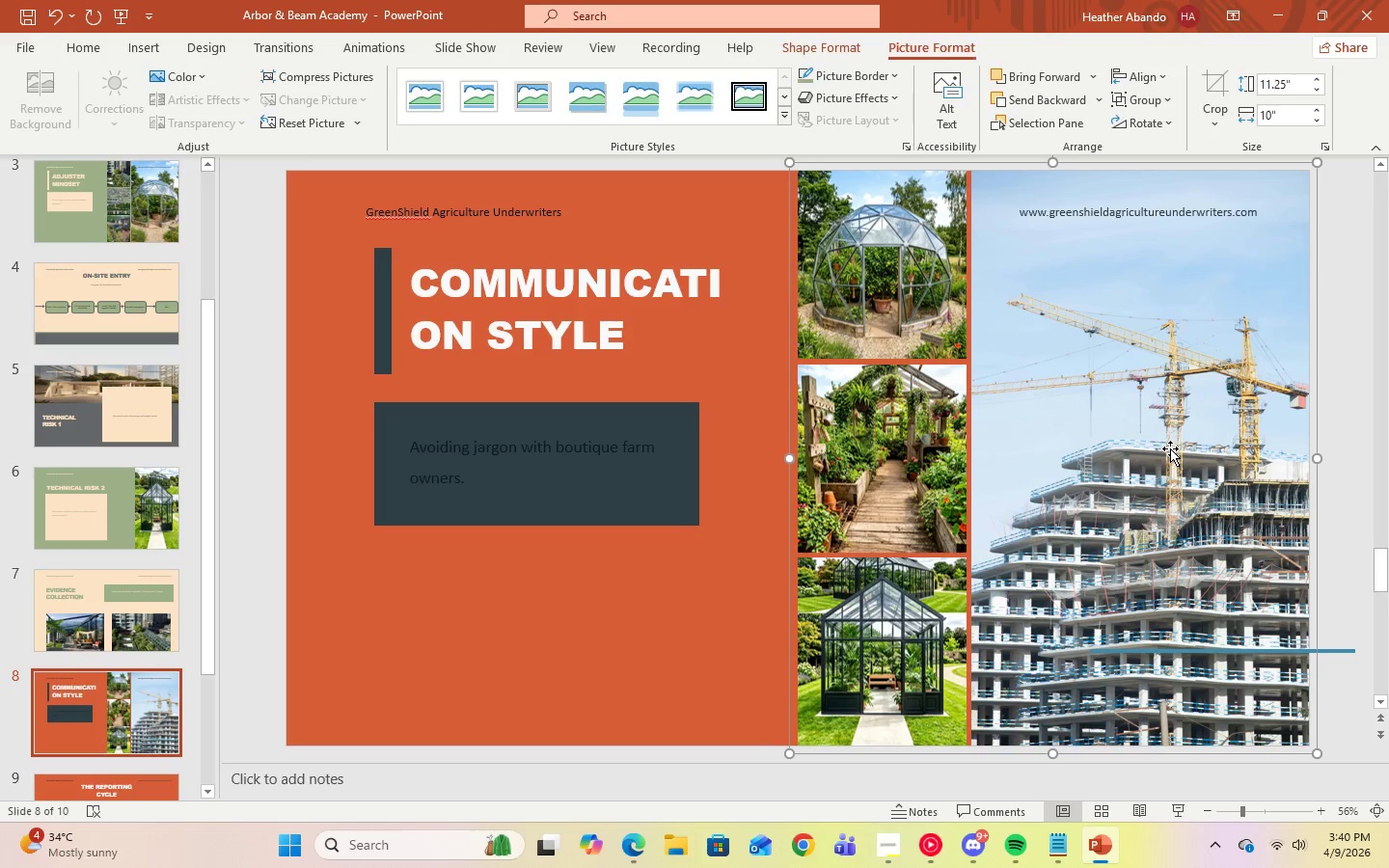 
left_click([1170, 448])
 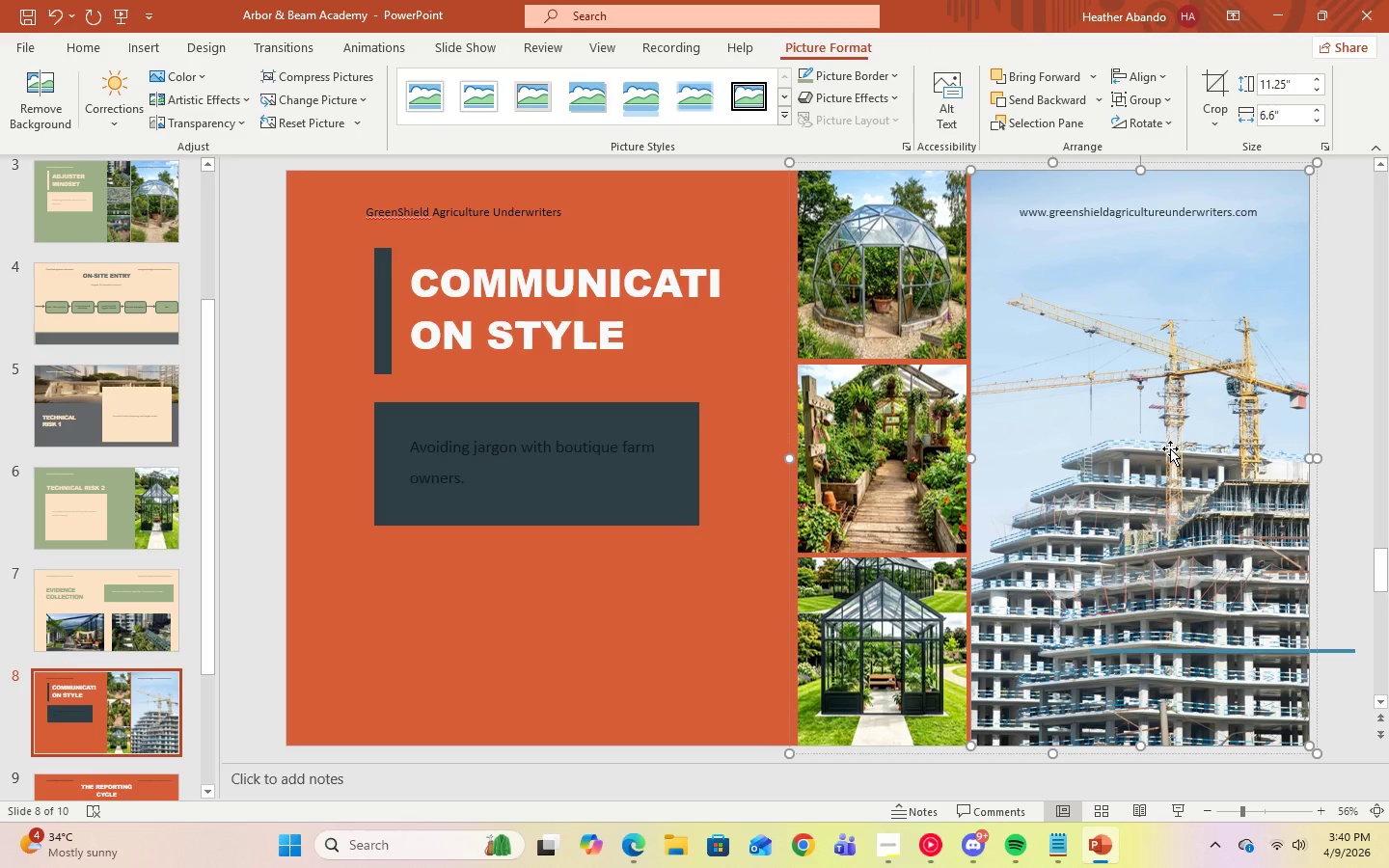 
right_click([1170, 448])
 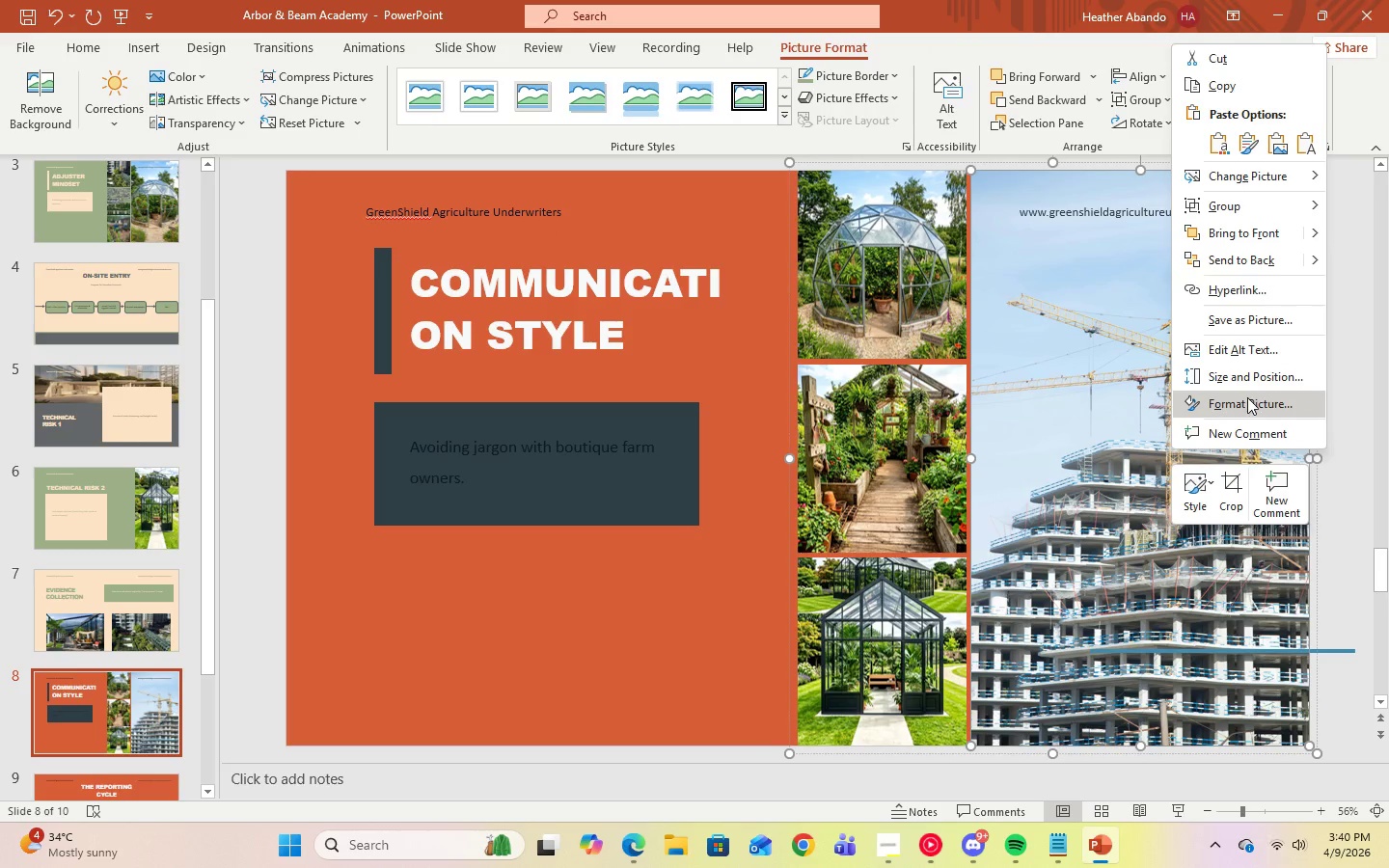 
mouse_move([1238, 181])
 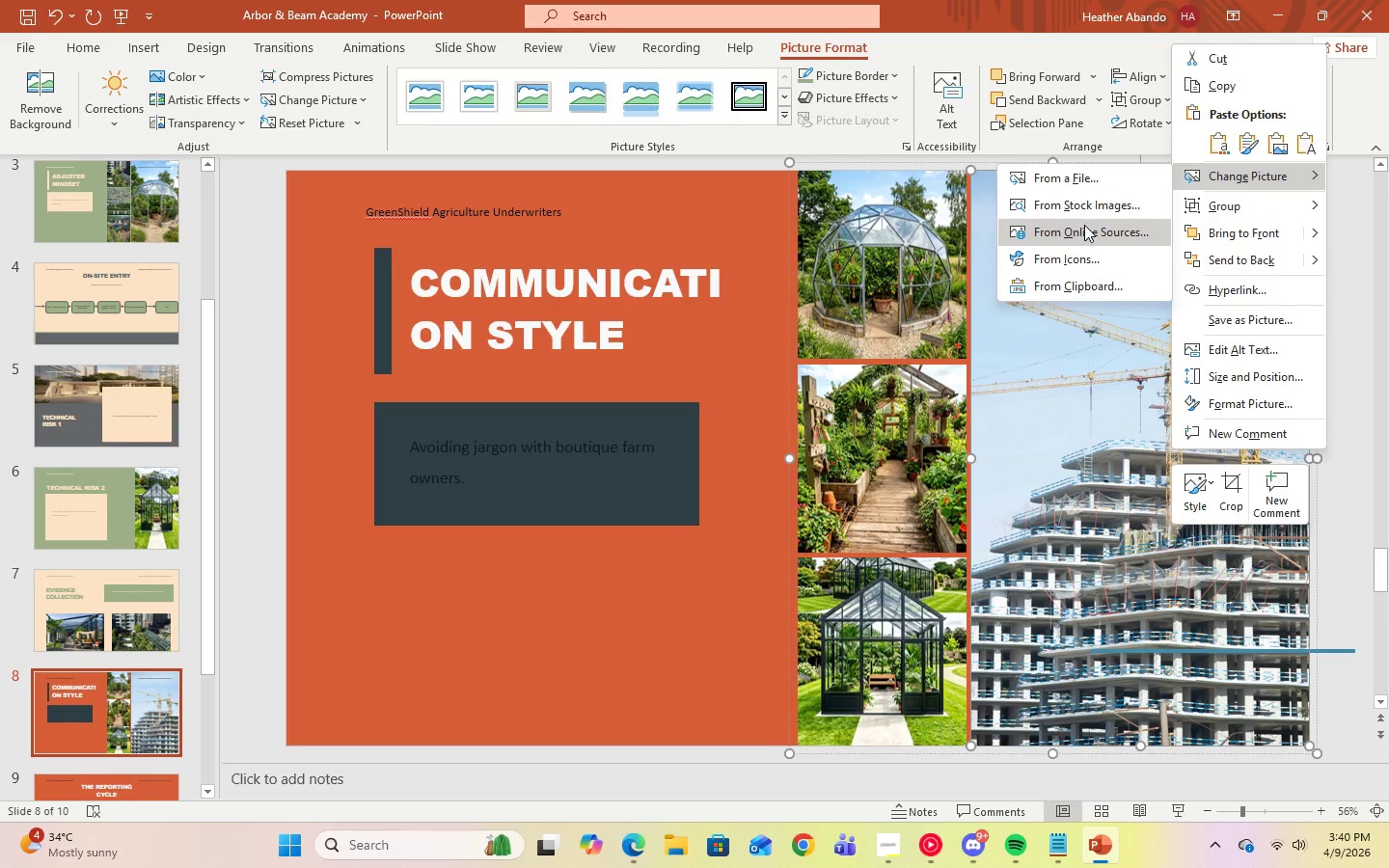 
left_click([1084, 225])
 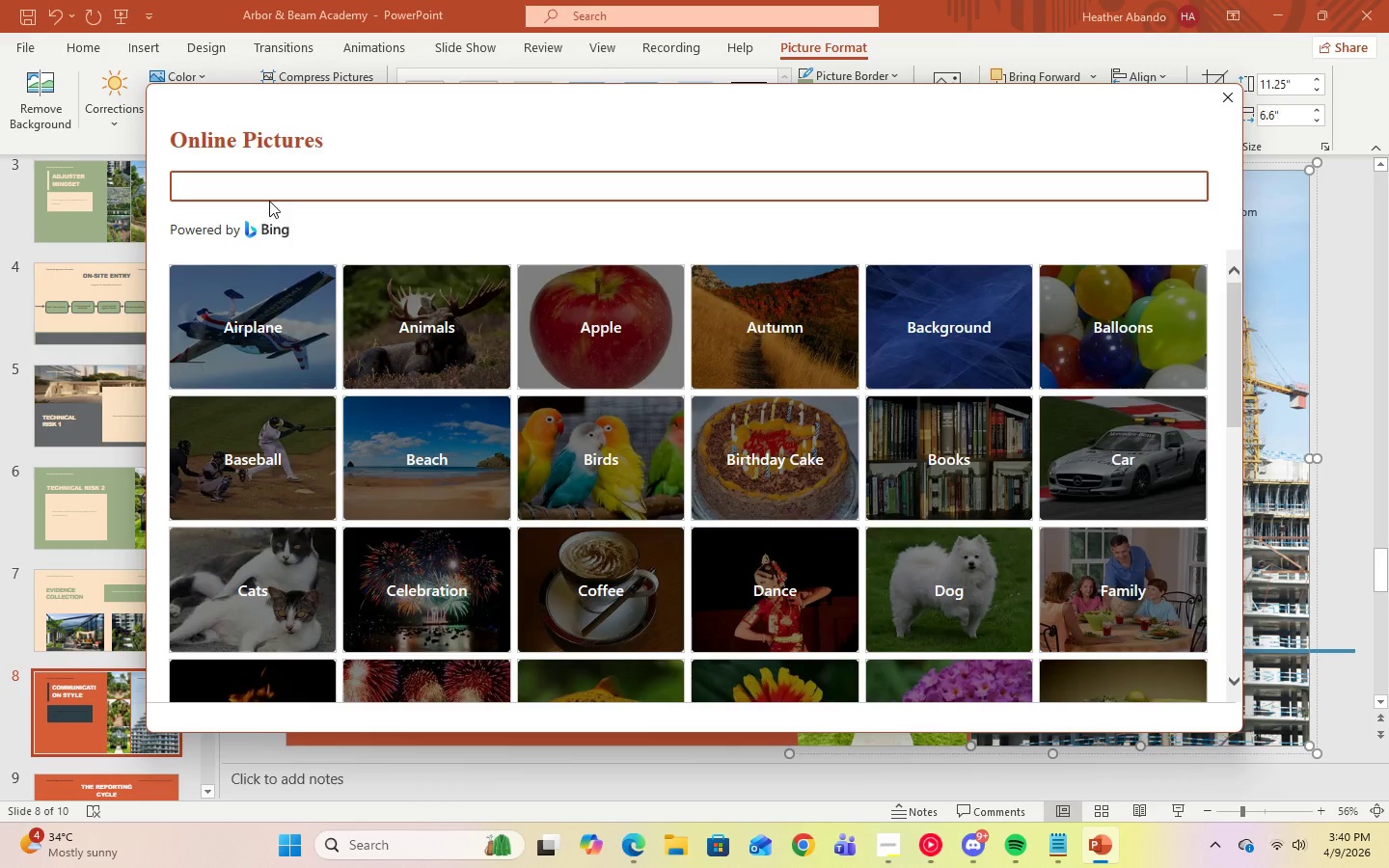 
type(rooftop garden)
 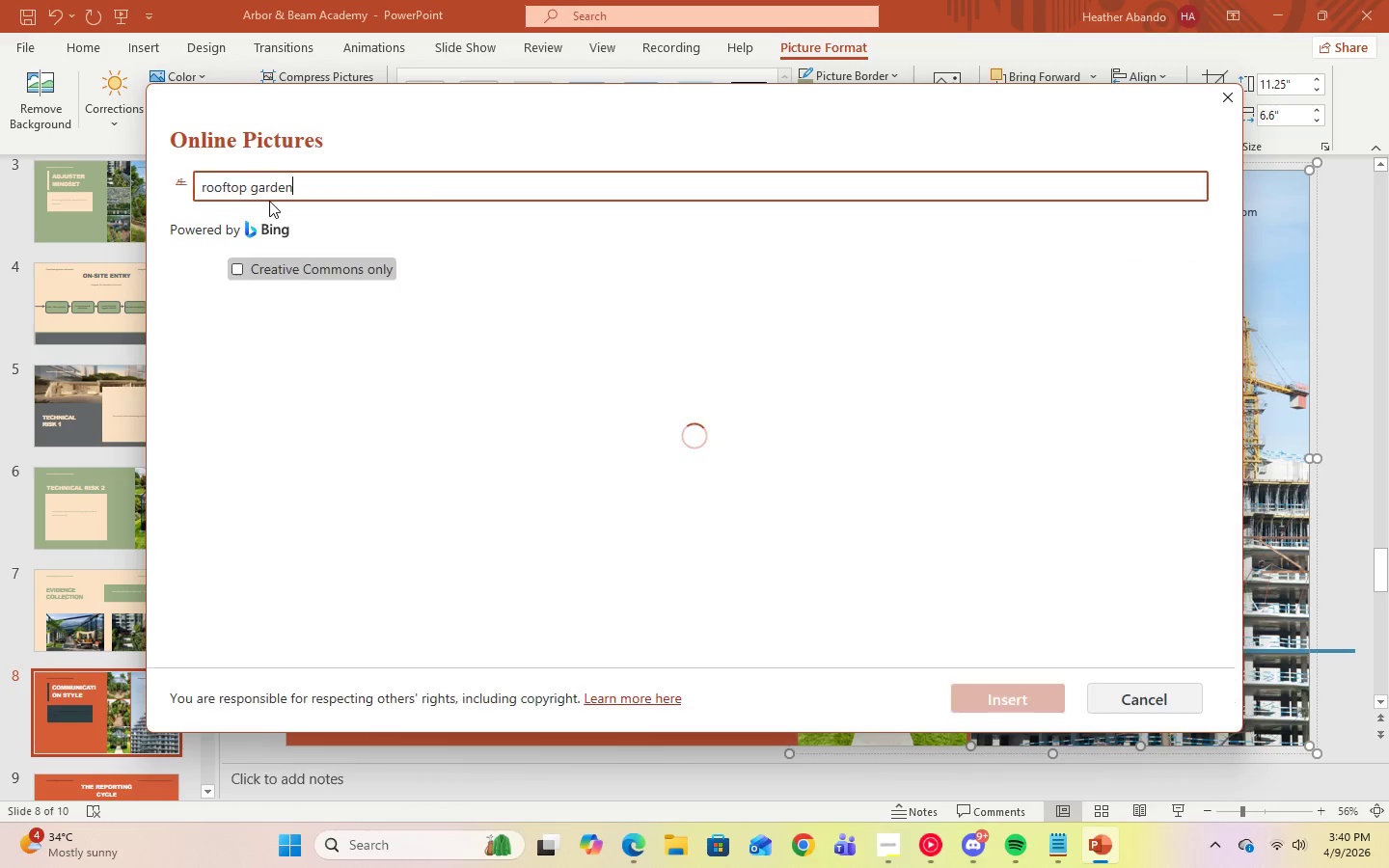 
key(Enter)
 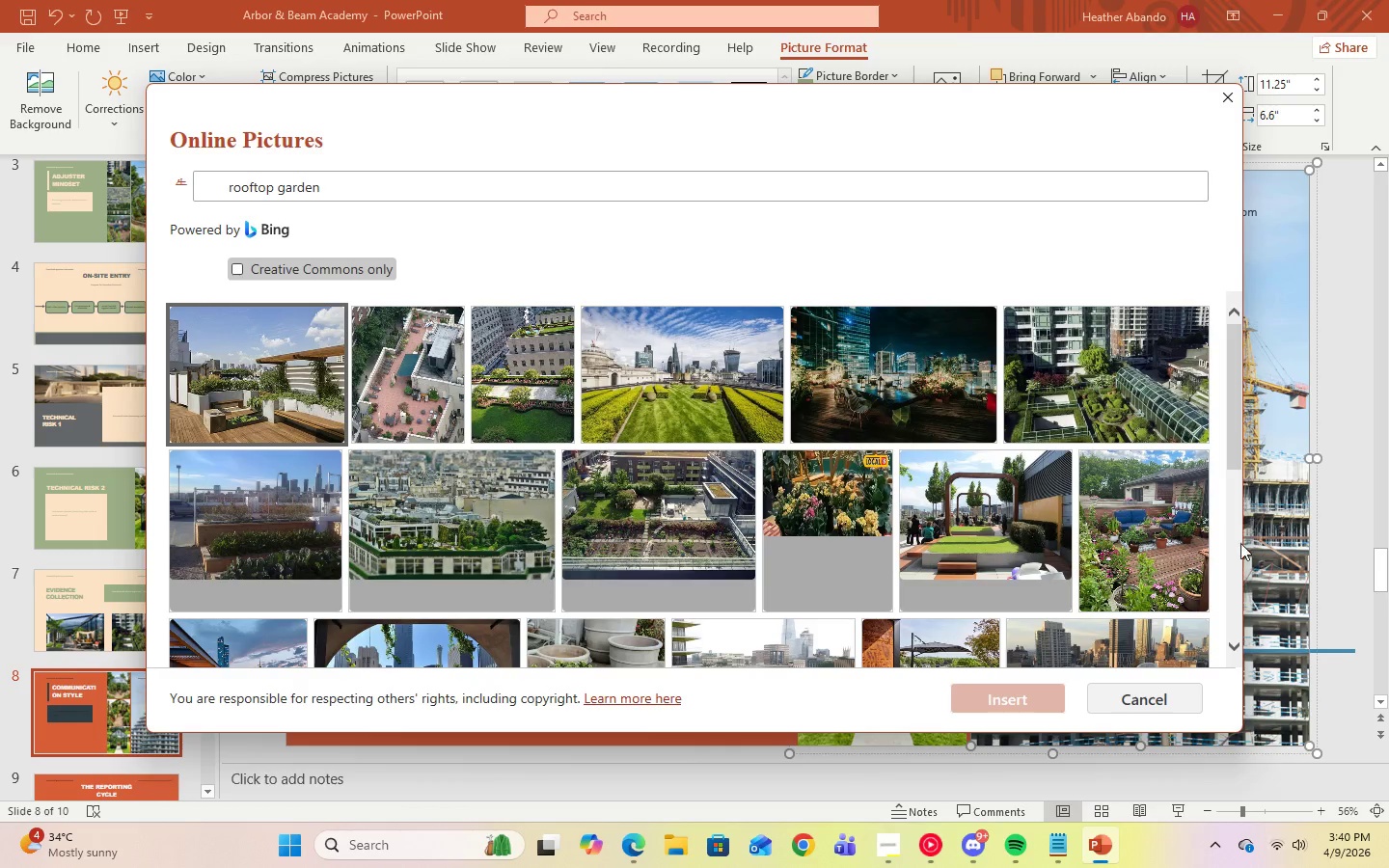 
left_click([1174, 551])
 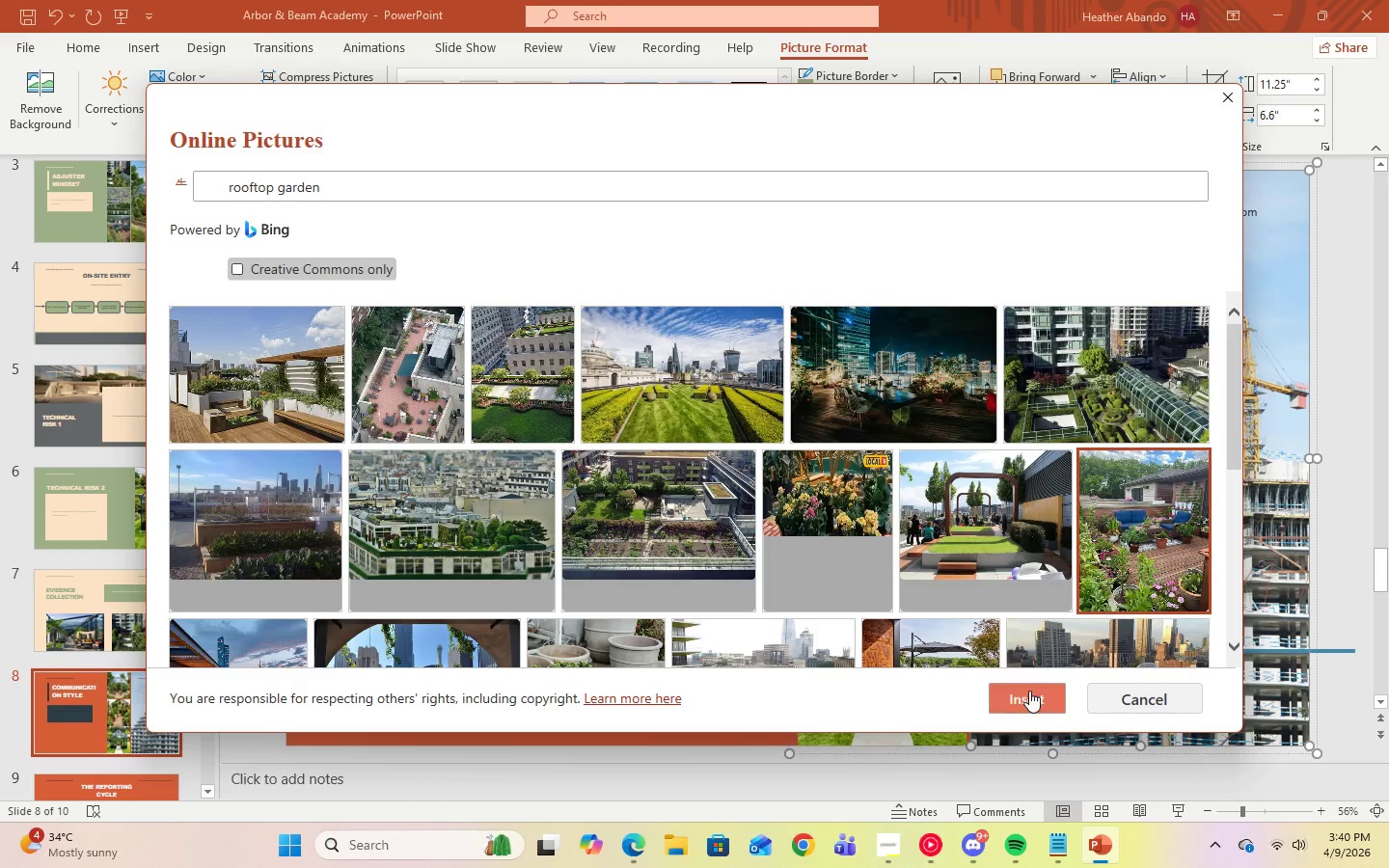 
left_click([1025, 695])
 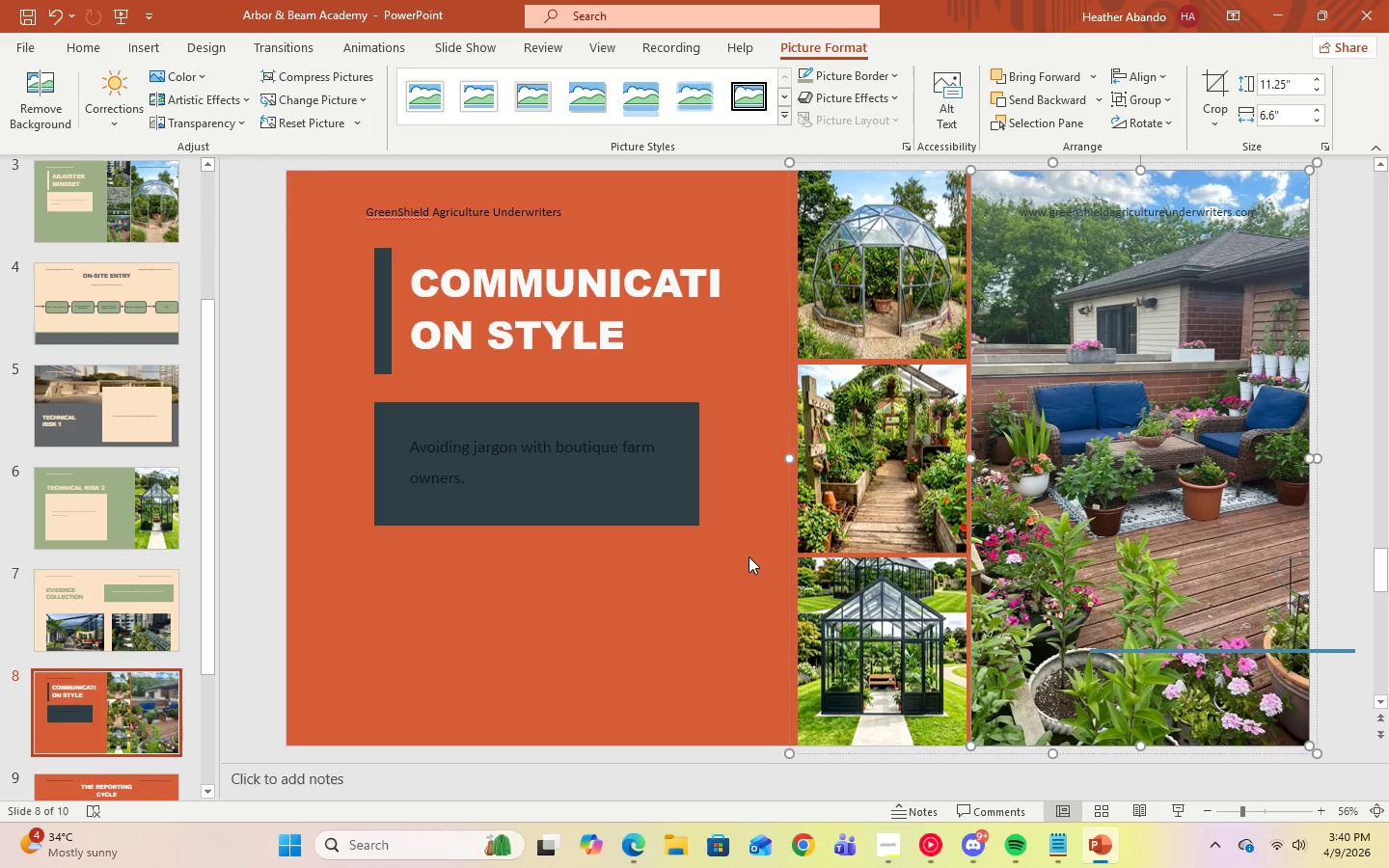 
left_click([1388, 391])
 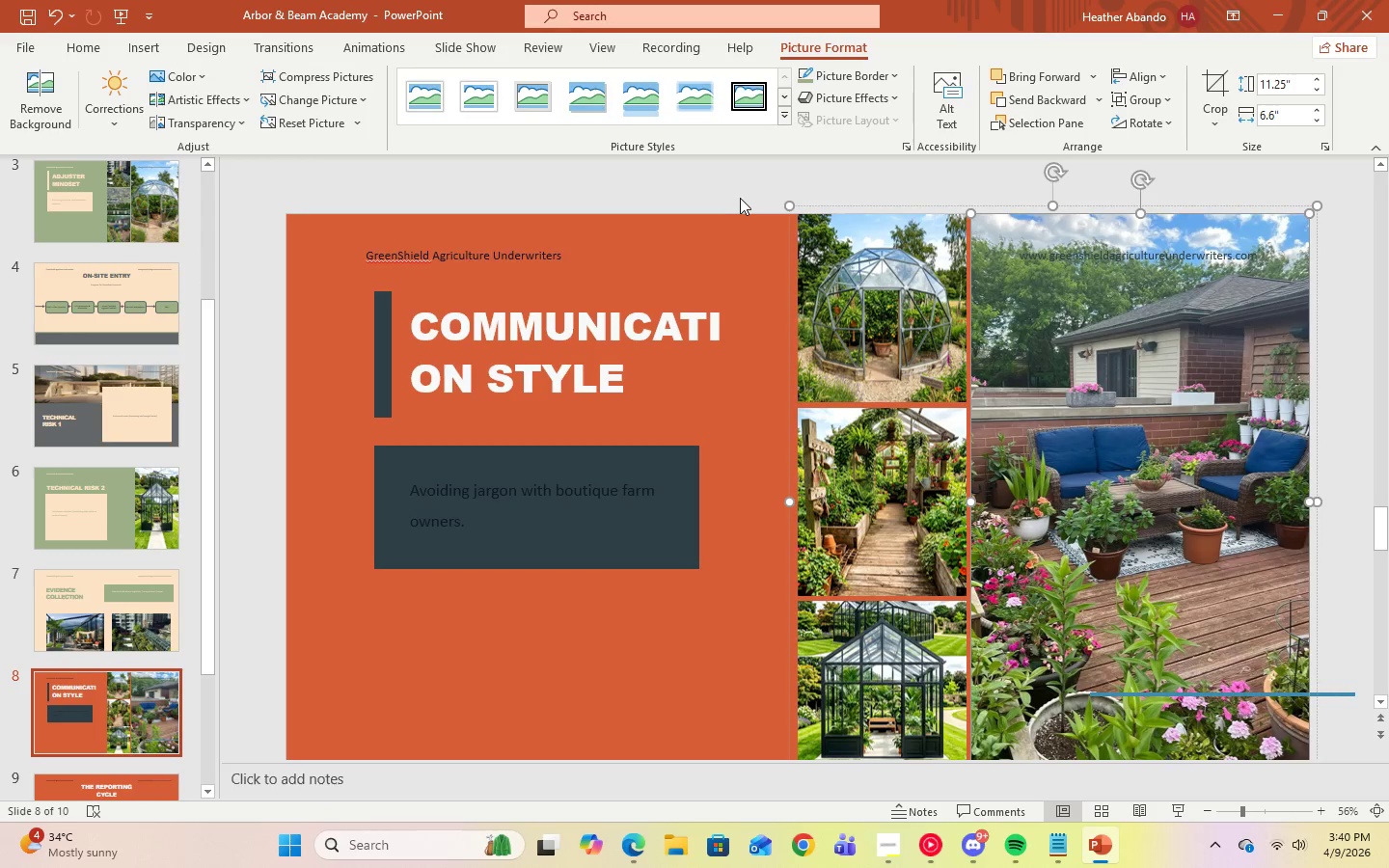 
left_click([709, 261])
 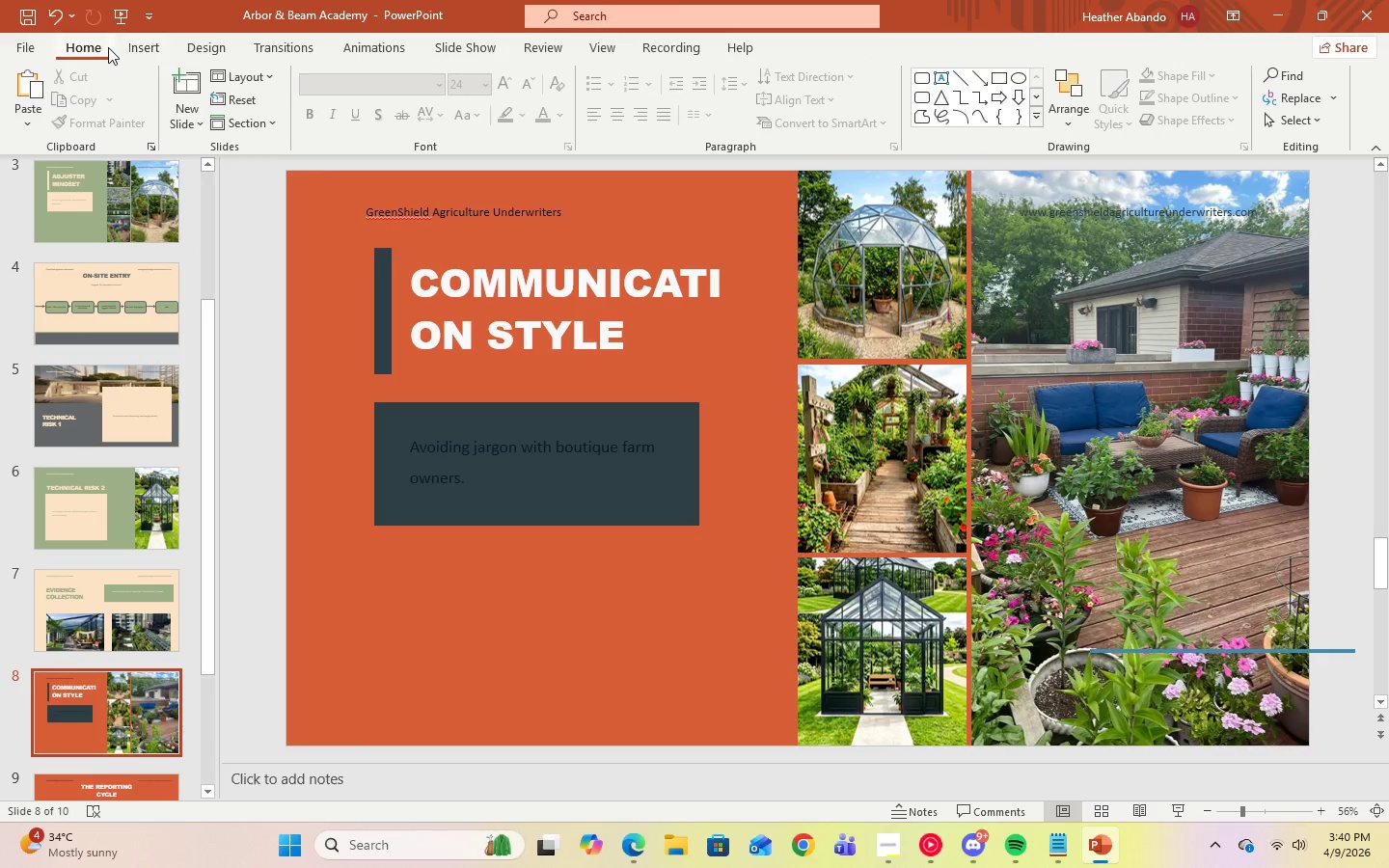 
wait(7.09)
 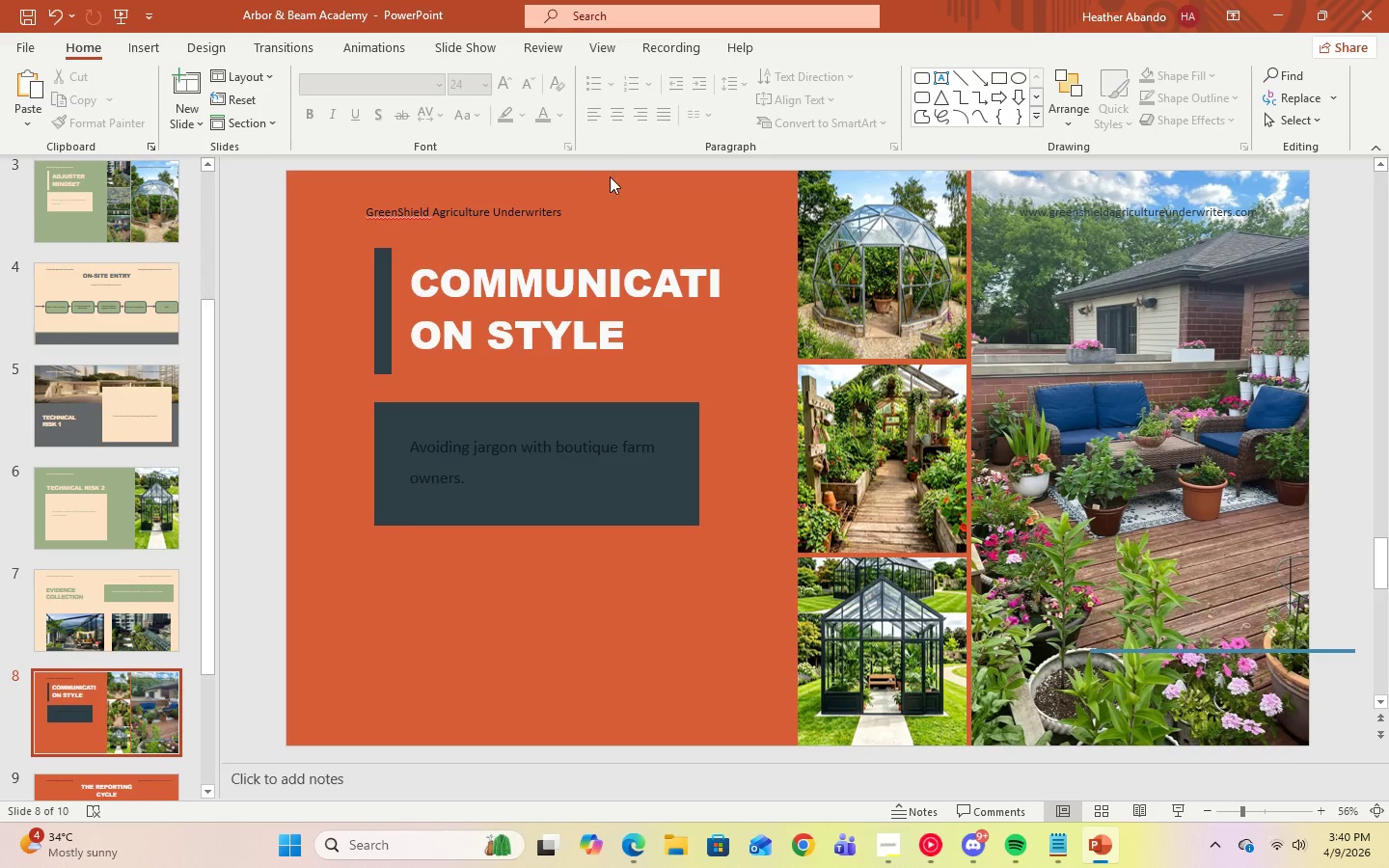 
left_click([196, 54])
 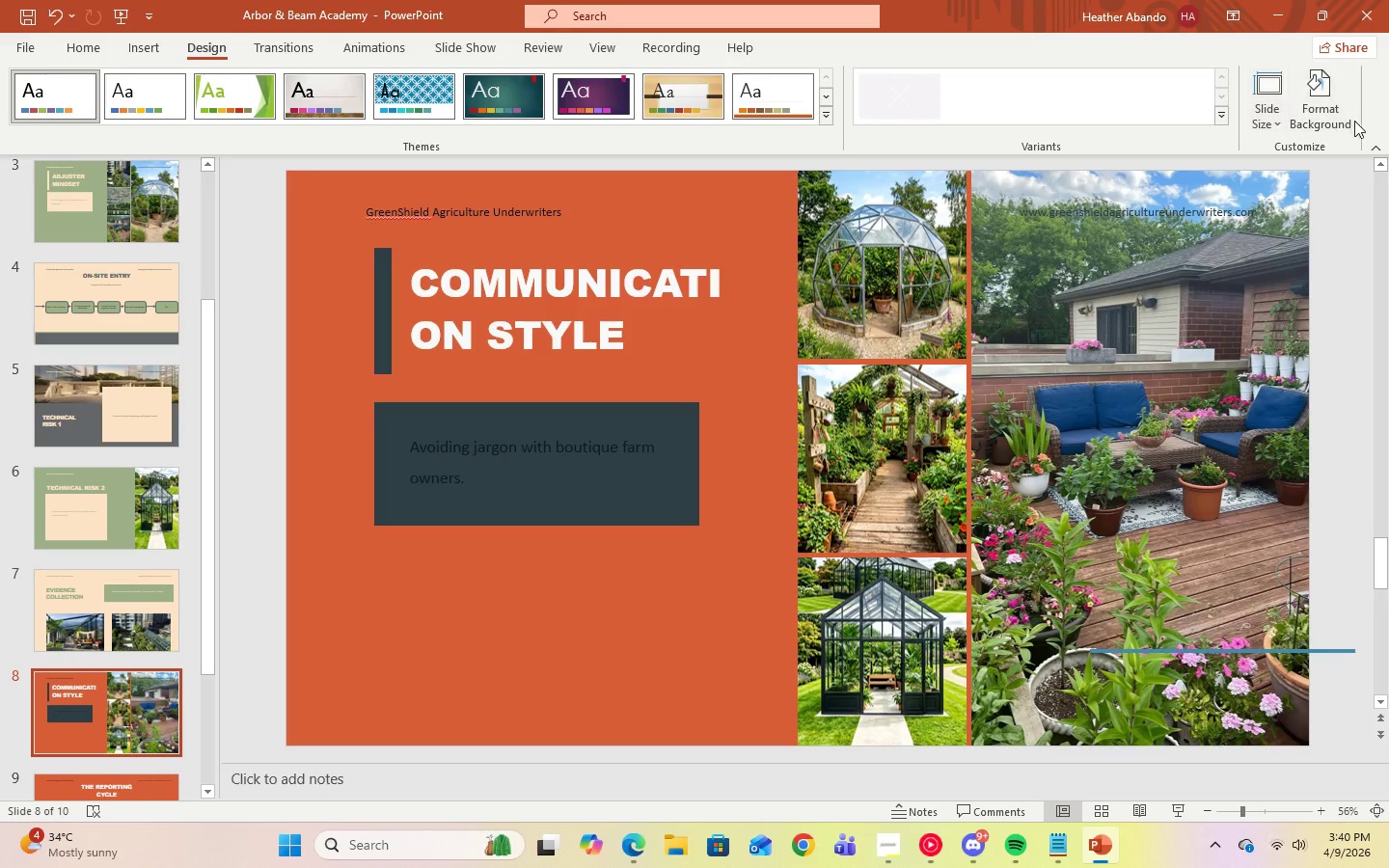 
left_click([1346, 116])
 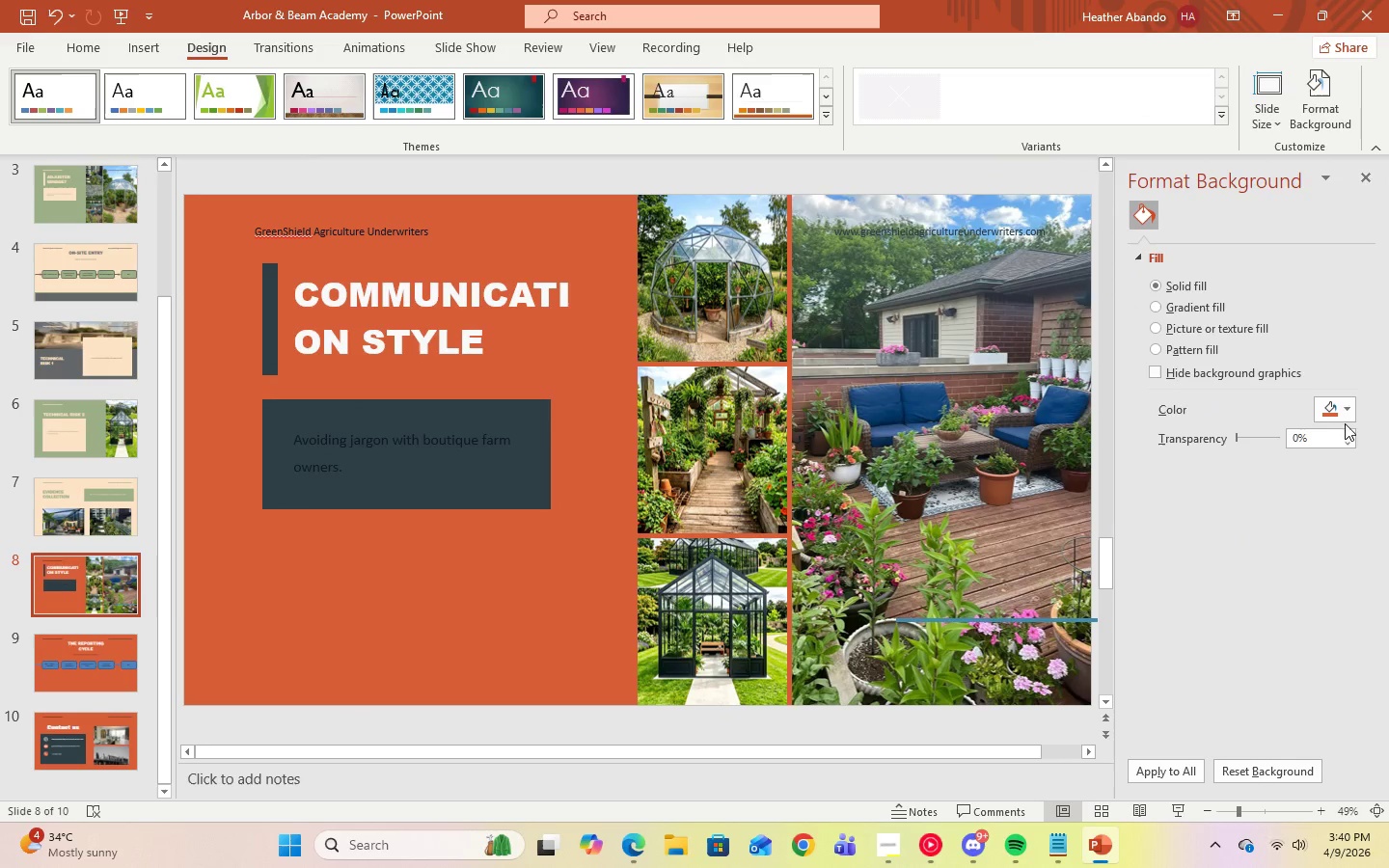 
left_click([1345, 412])
 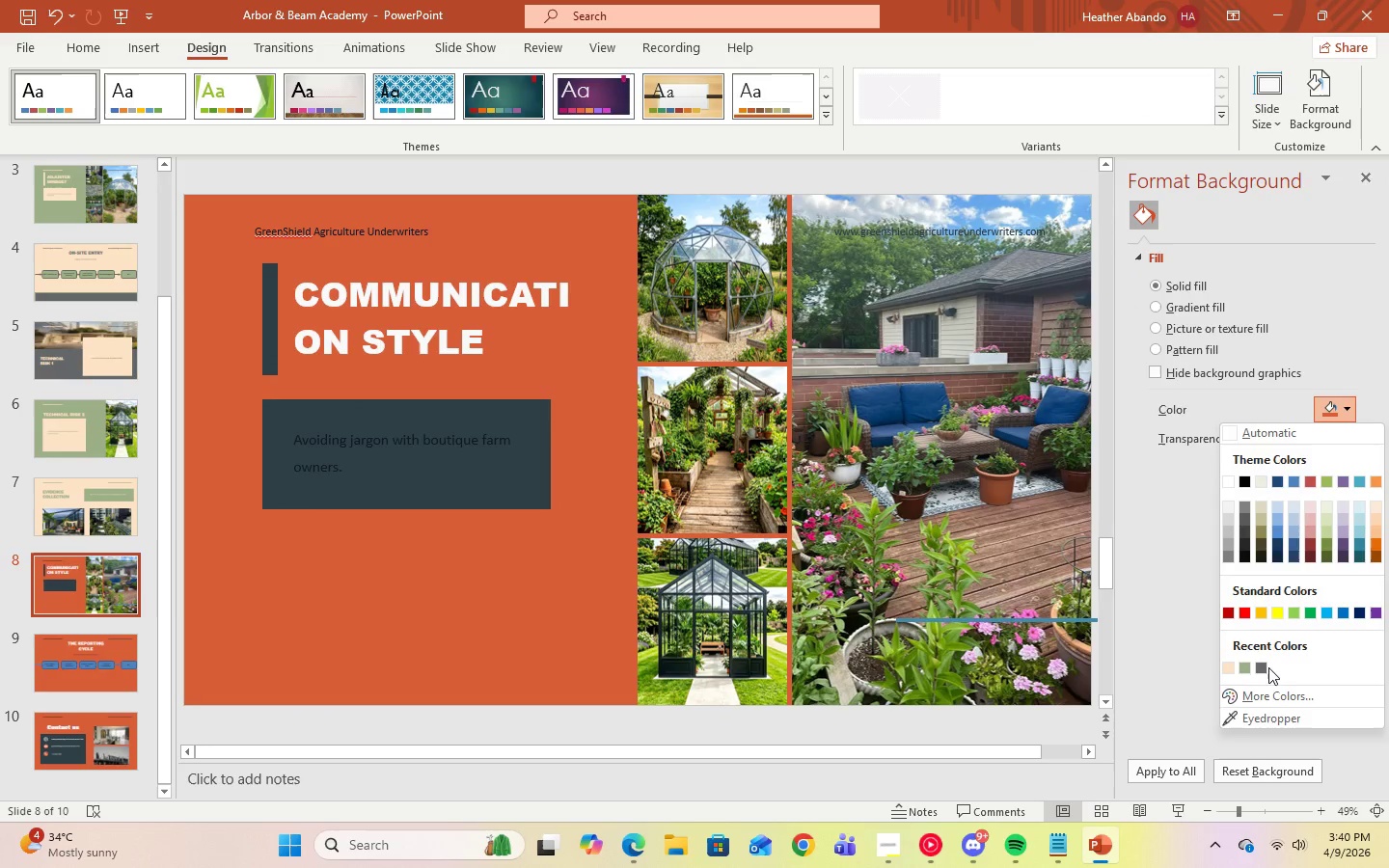 
left_click([1265, 663])
 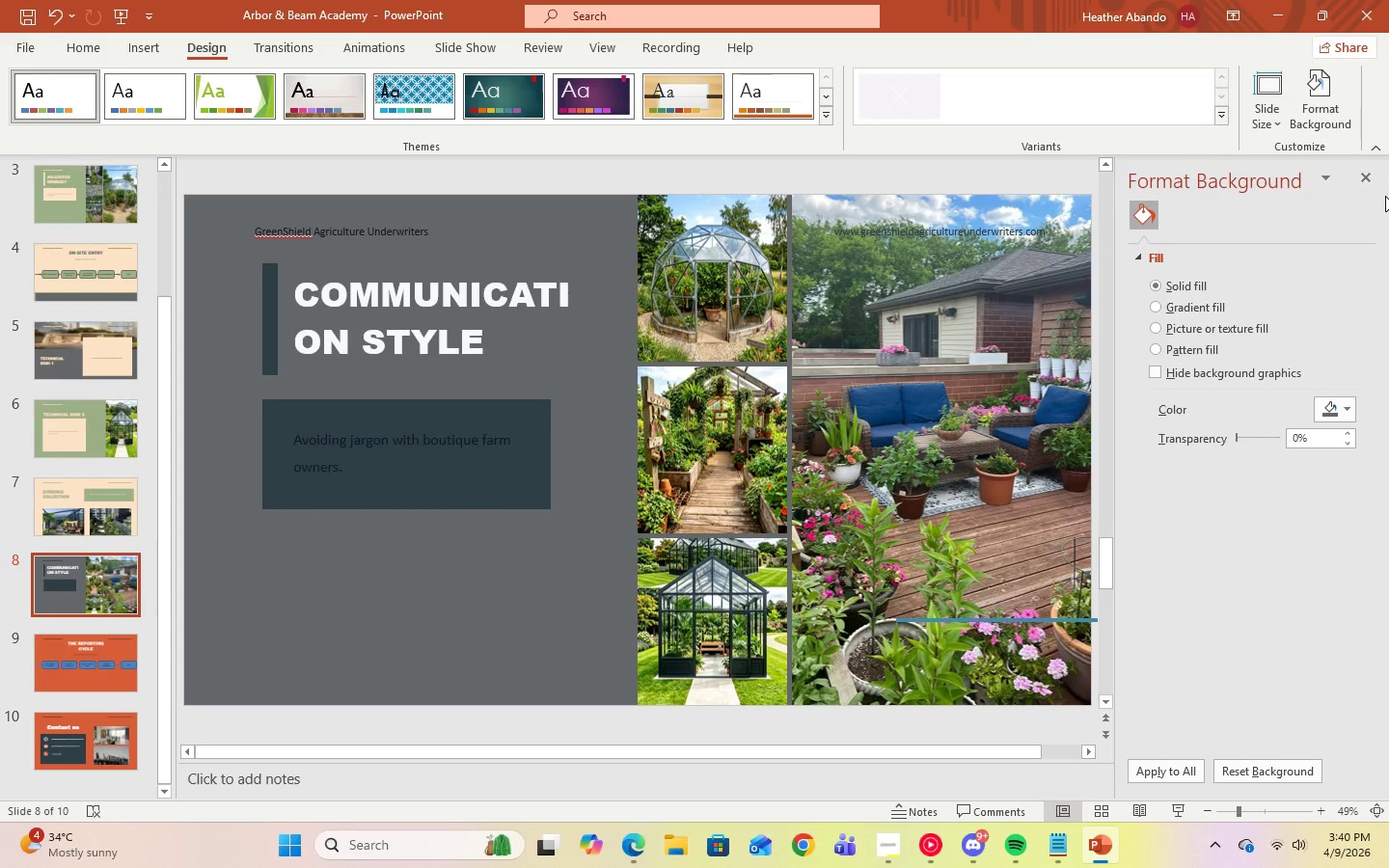 
left_click([1360, 177])
 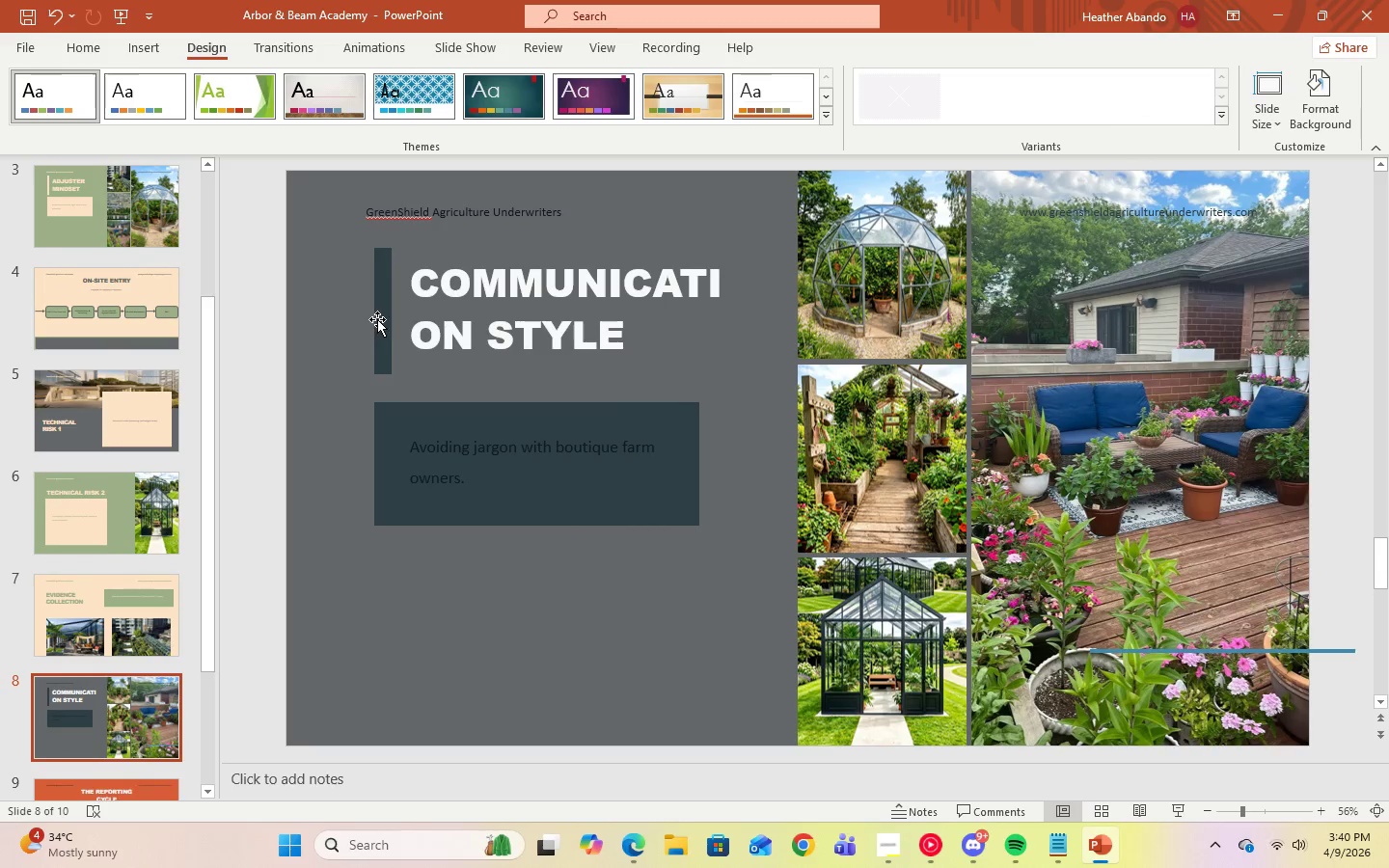 
left_click([387, 317])
 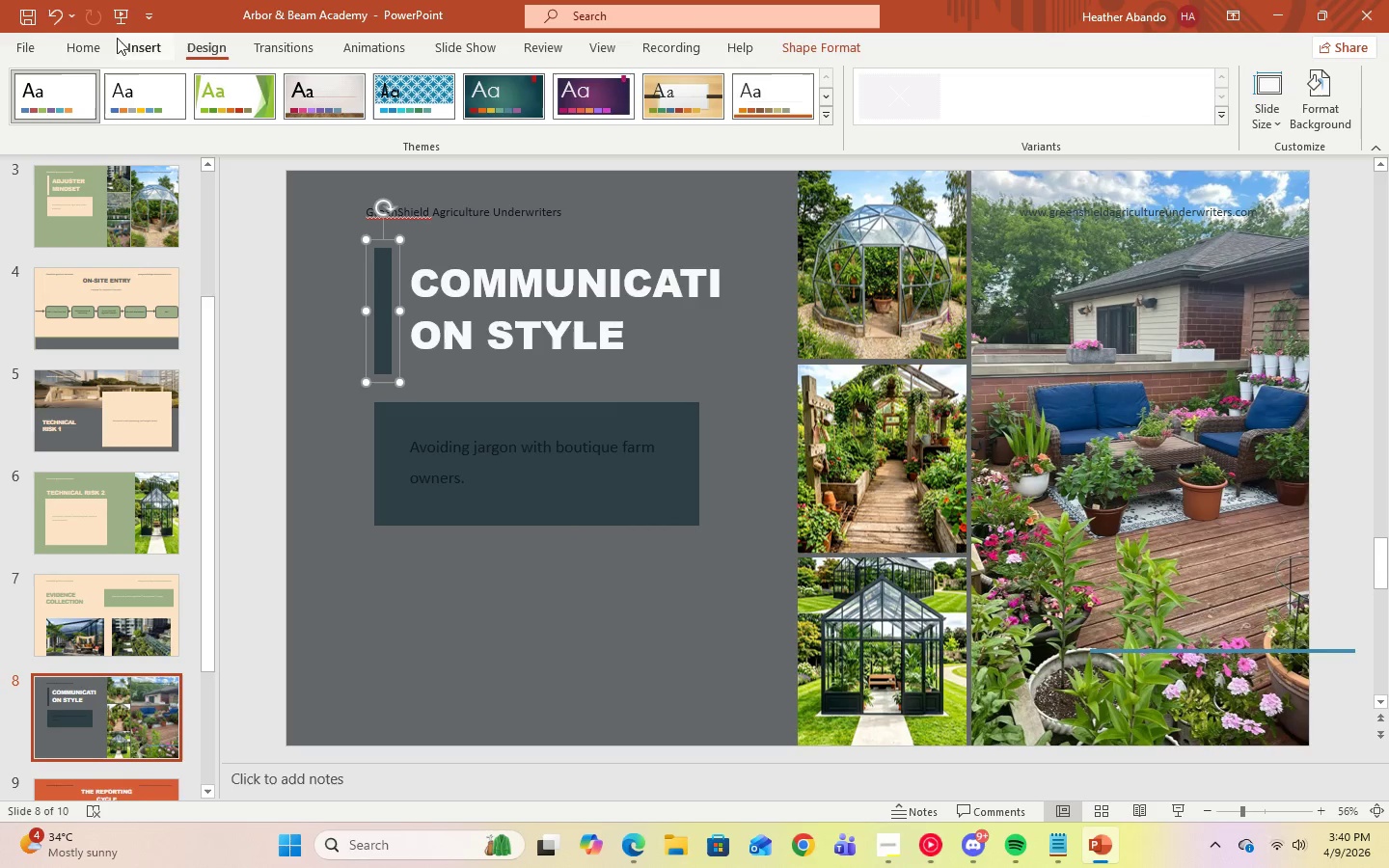 
left_click([92, 41])
 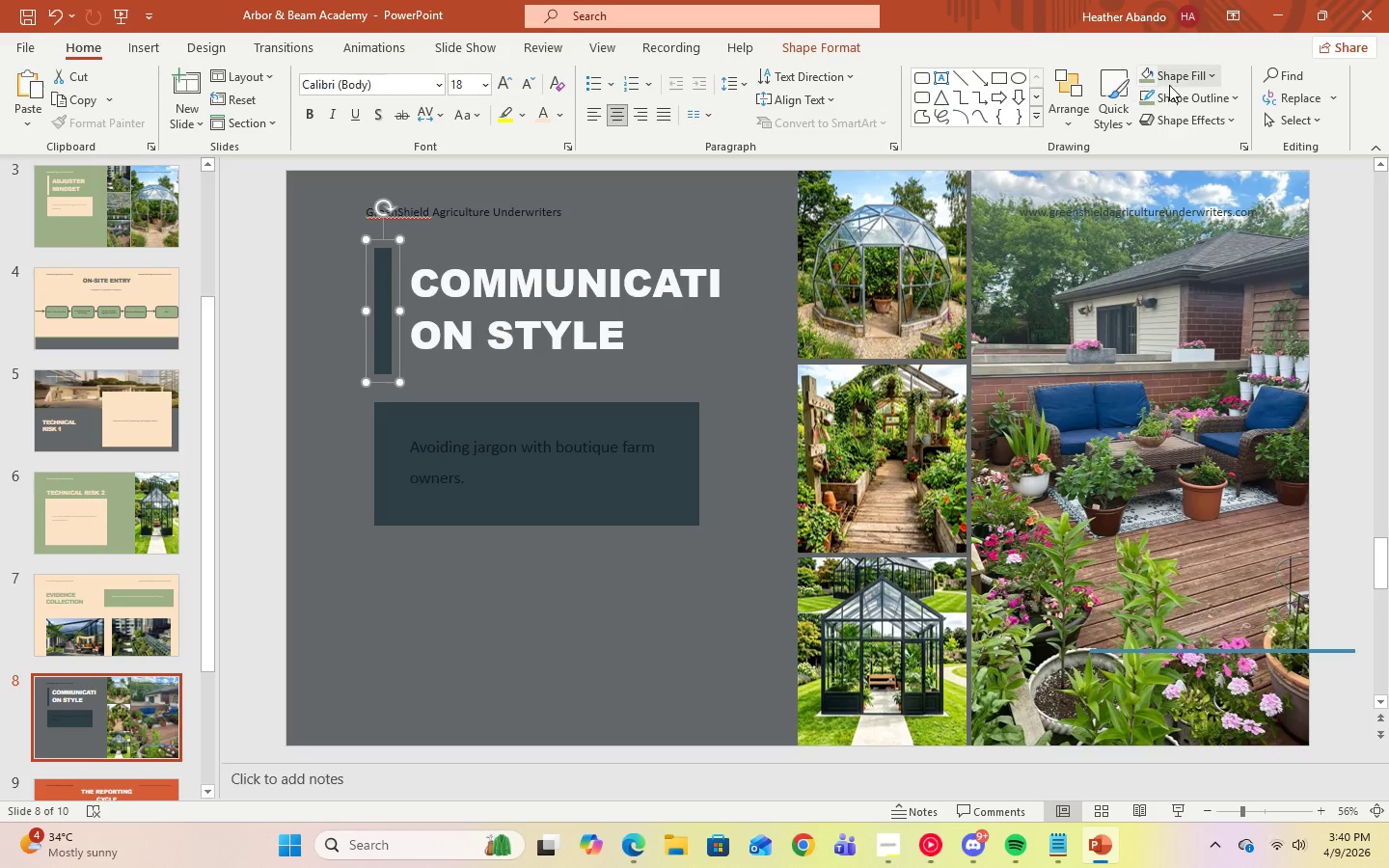 
left_click([1149, 78])
 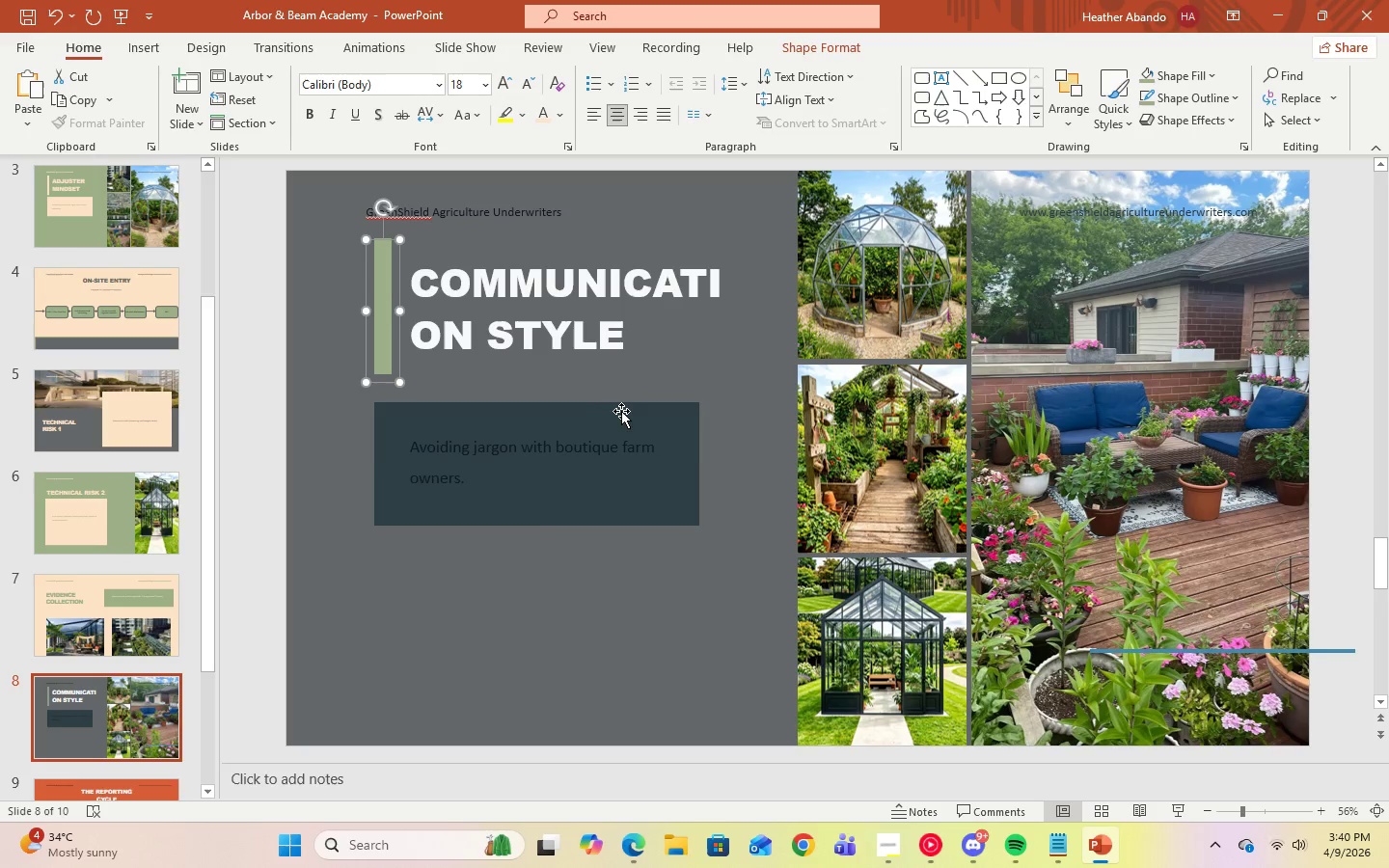 
left_click([621, 416])
 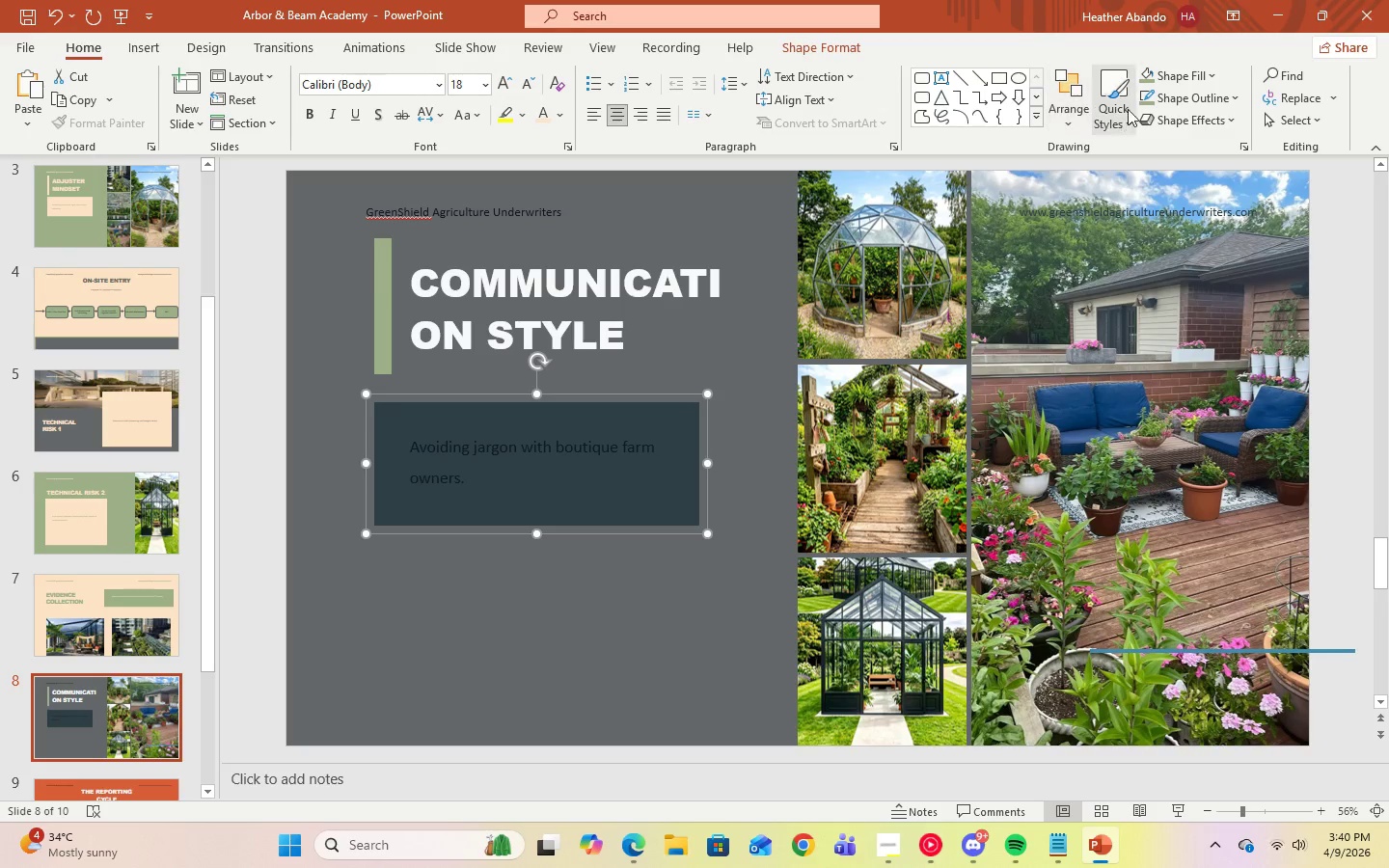 
left_click([1145, 79])
 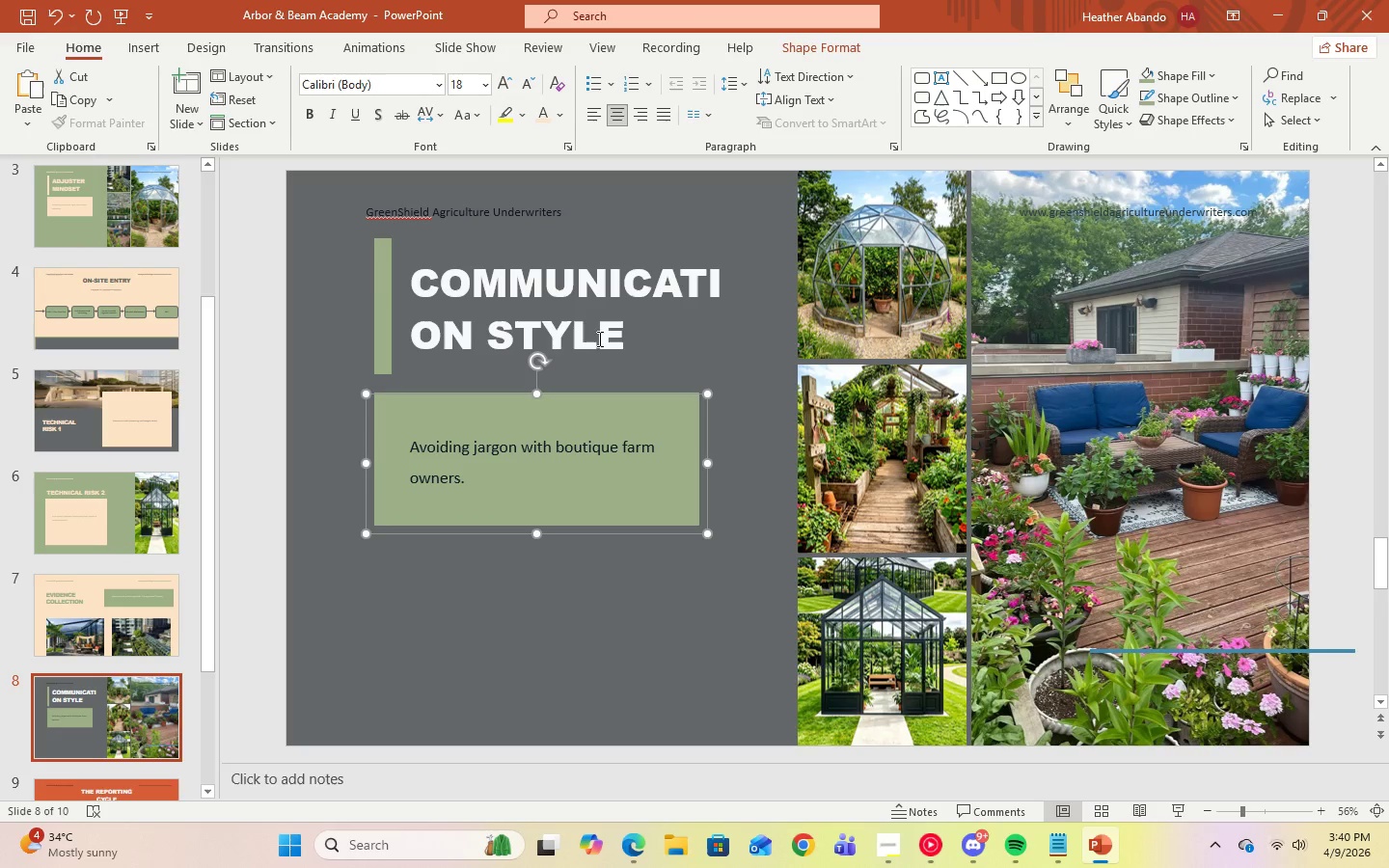 
left_click([628, 336])
 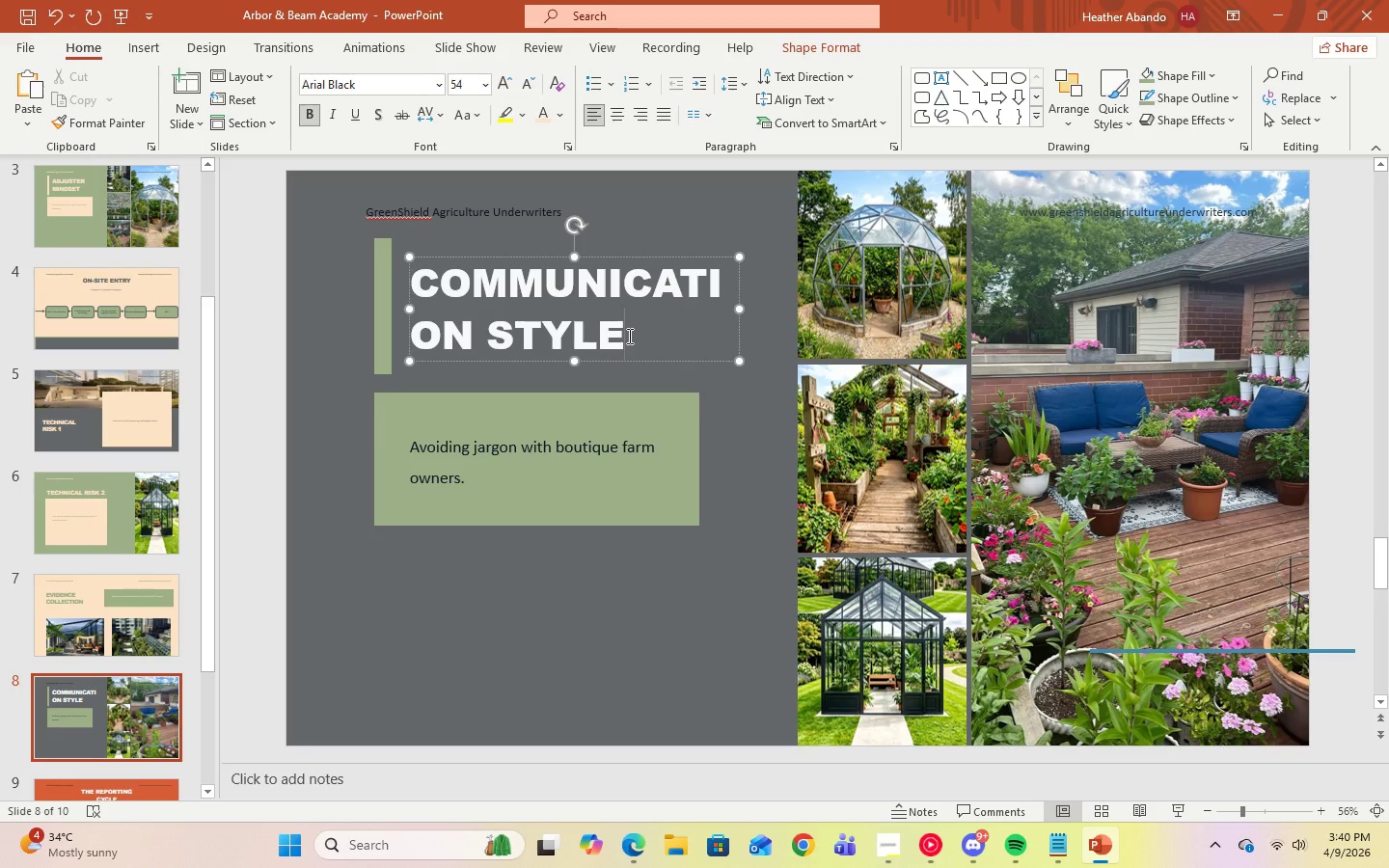 
key(Control+A)
 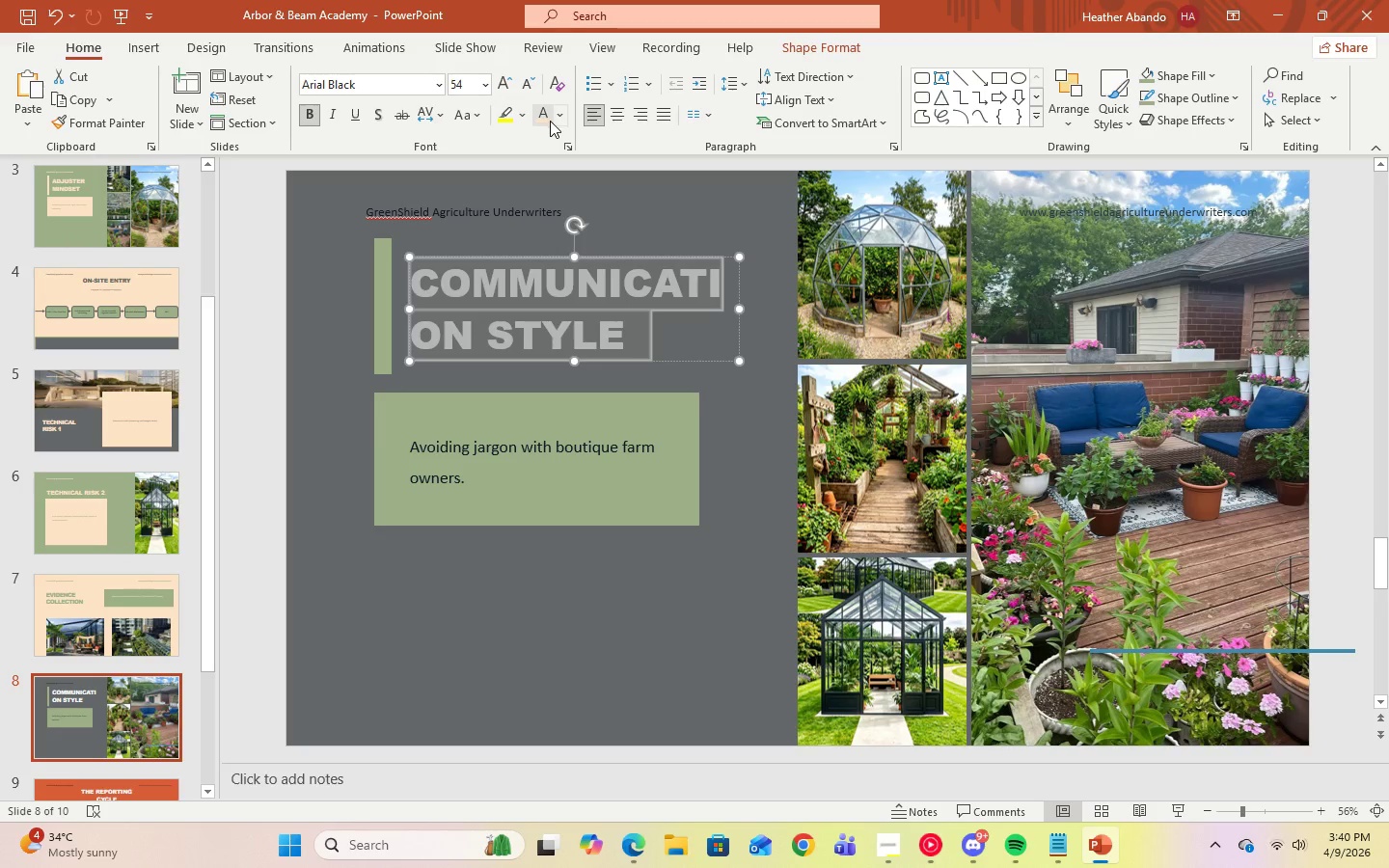 
left_click([546, 122])
 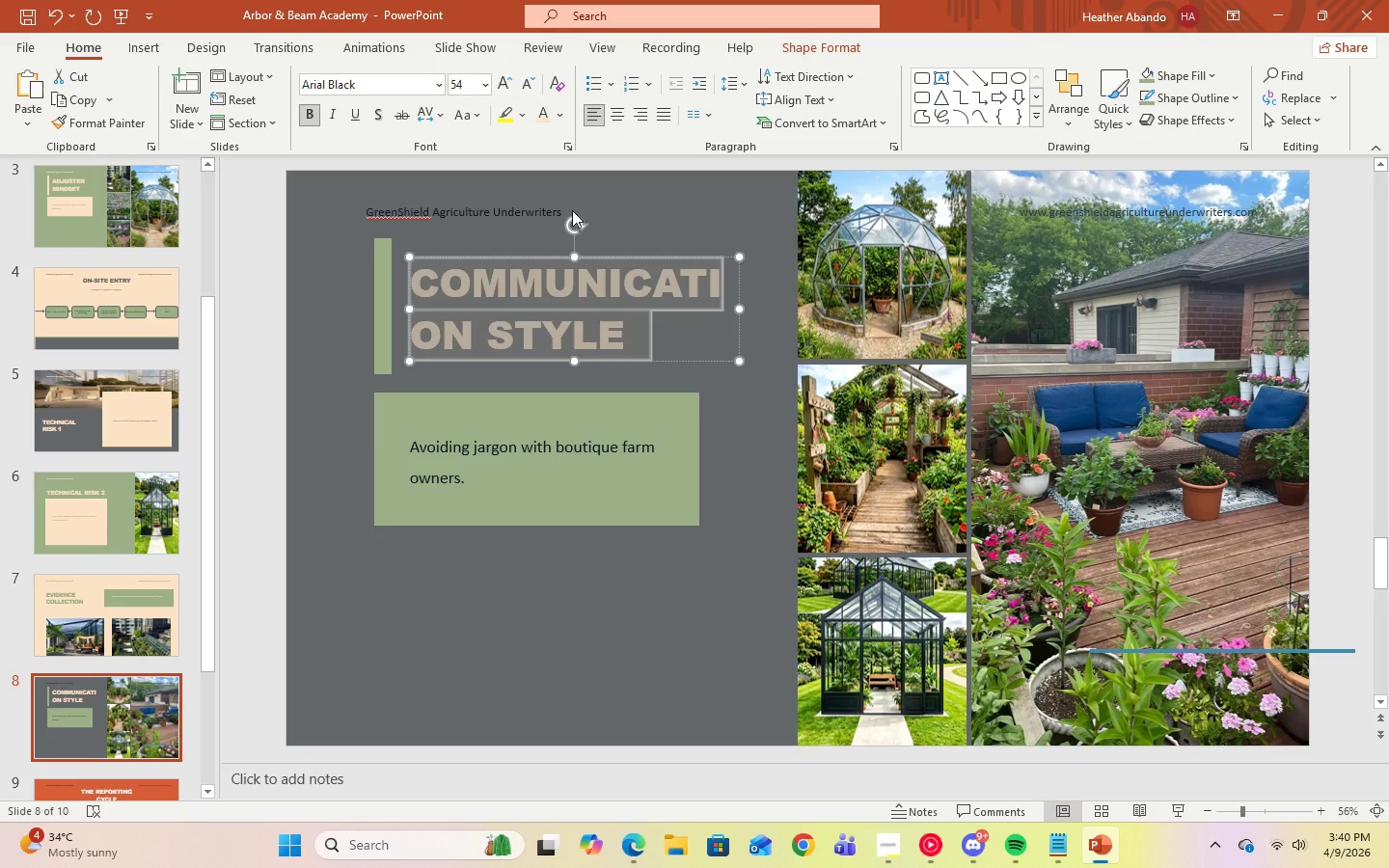 
left_click([572, 210])
 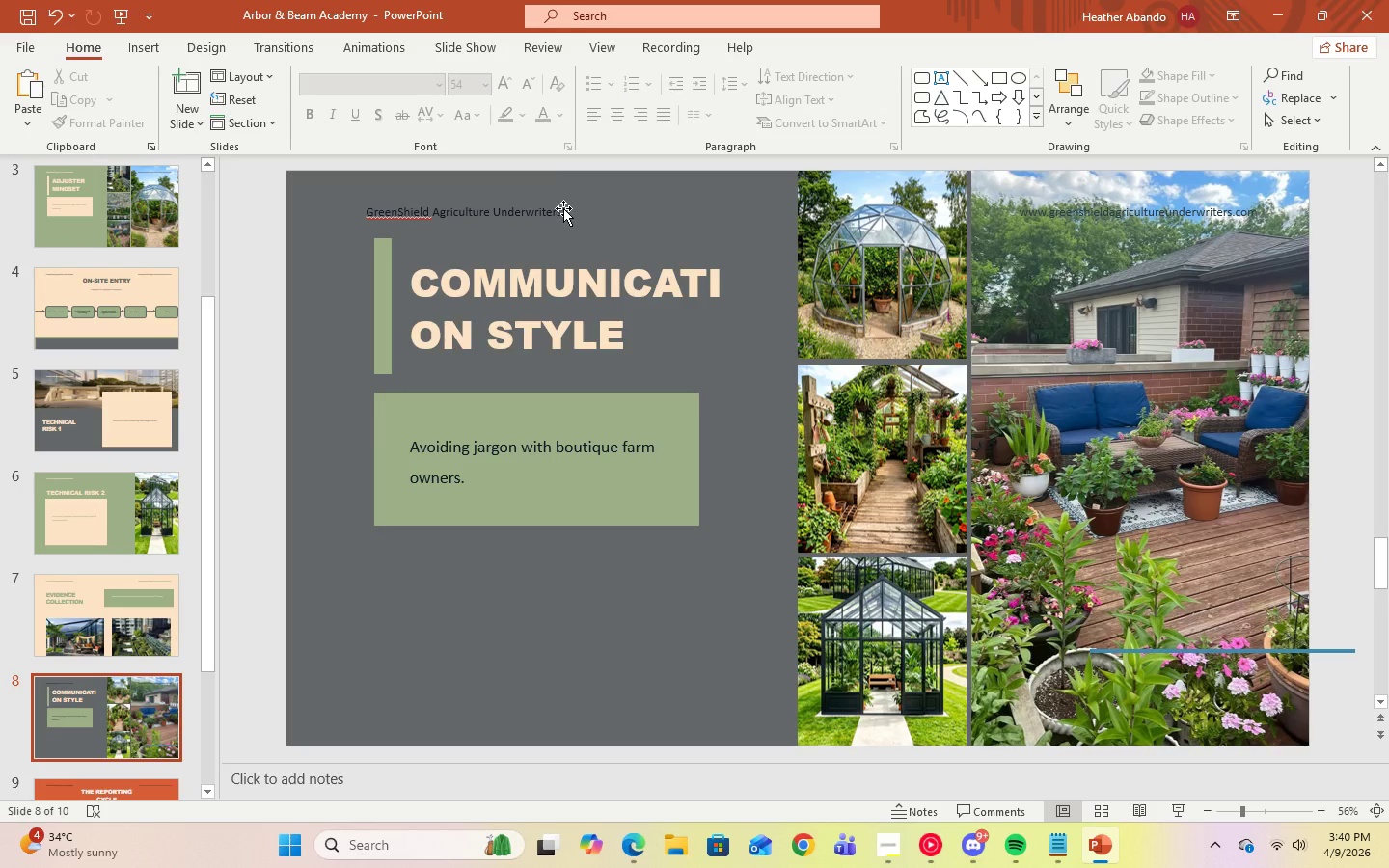 
left_click([558, 212])
 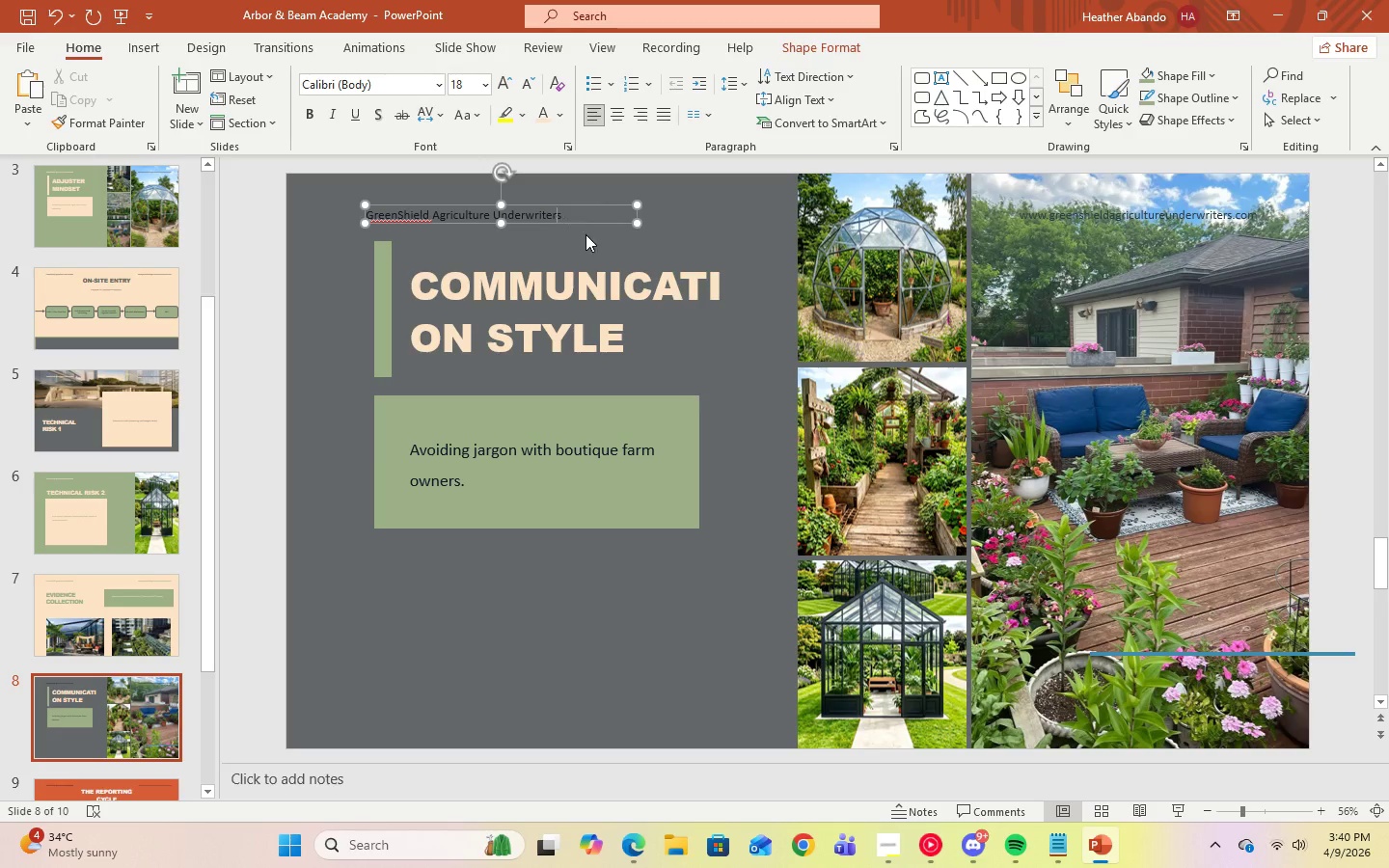 
key(Control+A)
 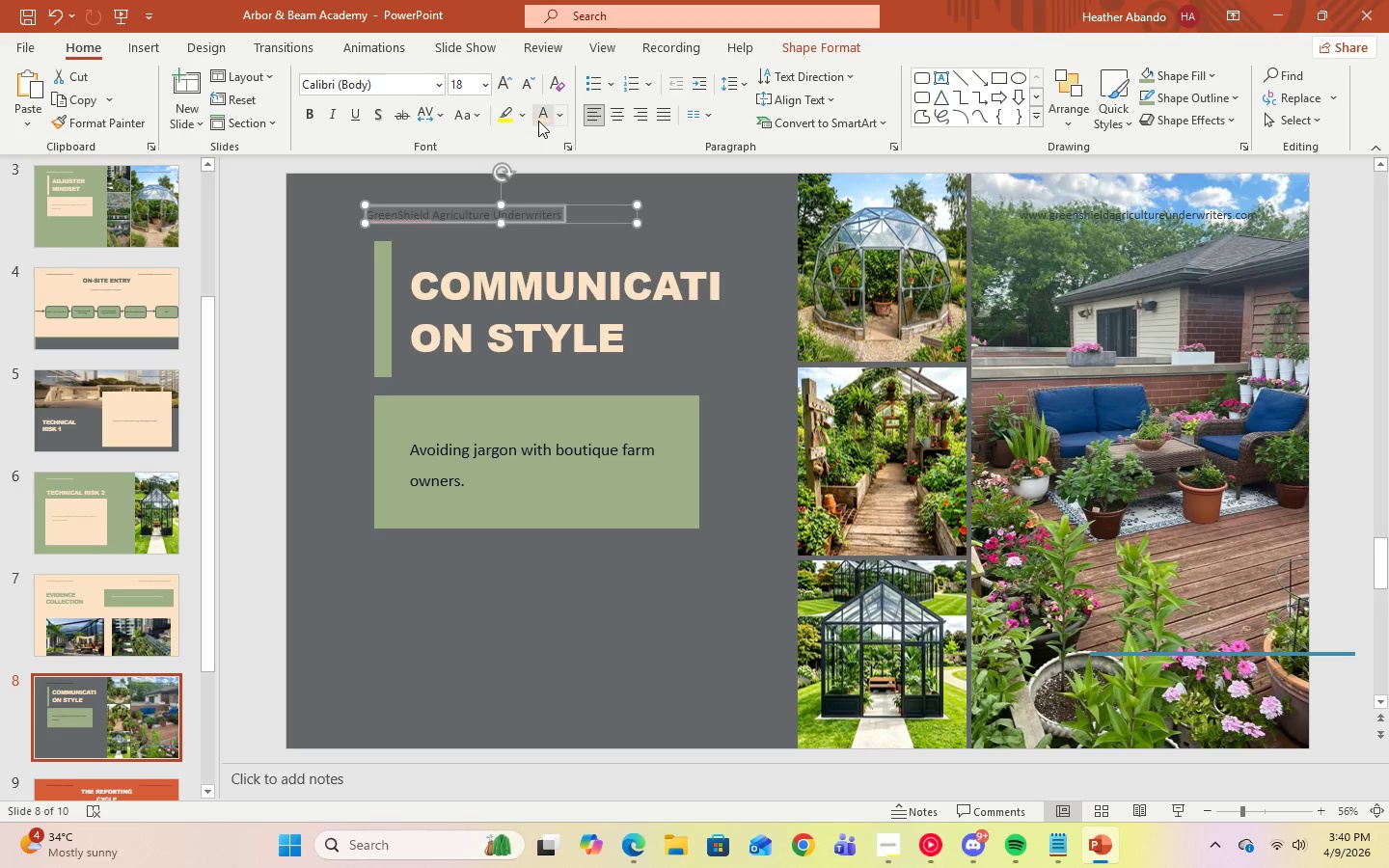 
left_click([538, 121])
 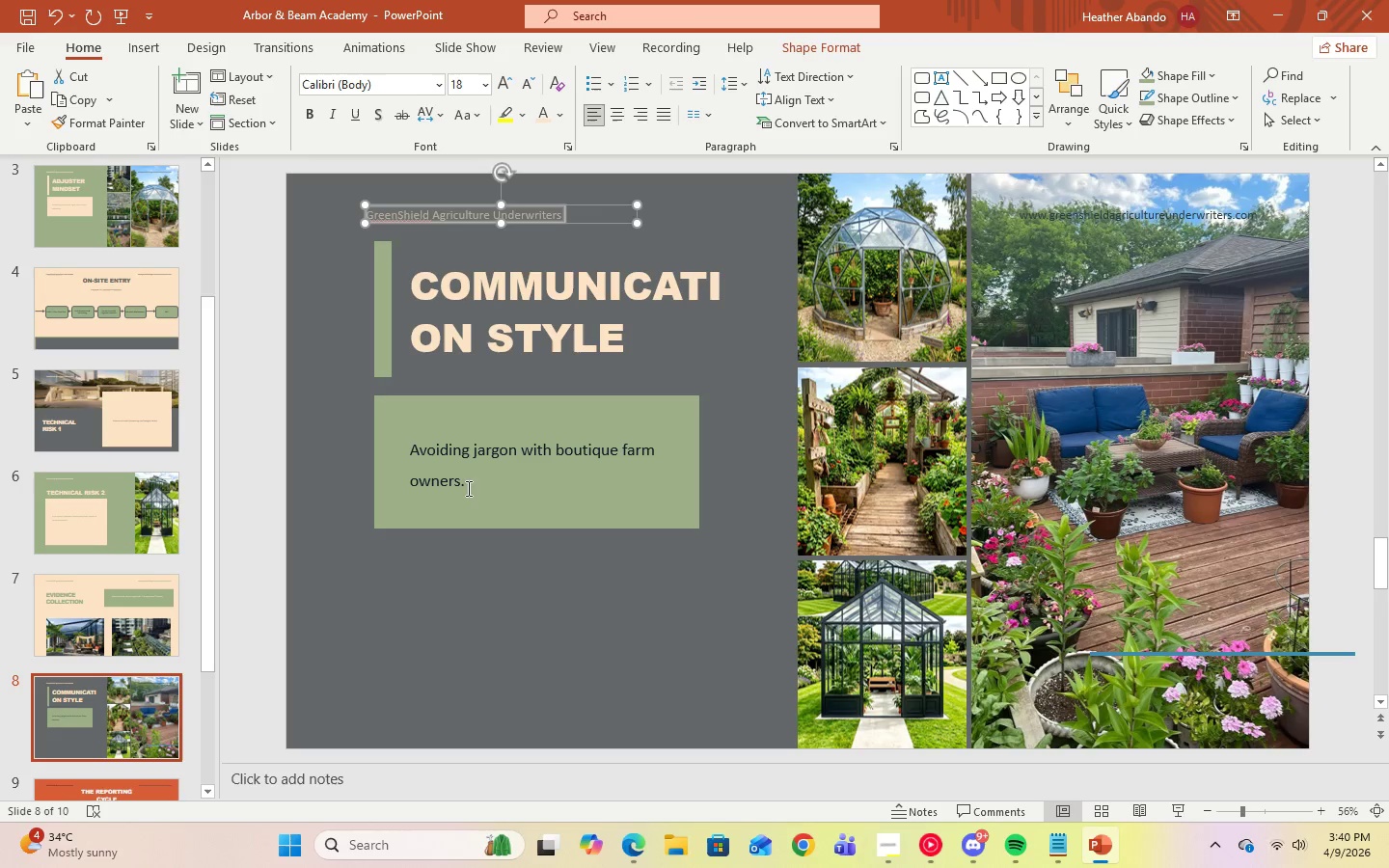 
left_click([467, 481])
 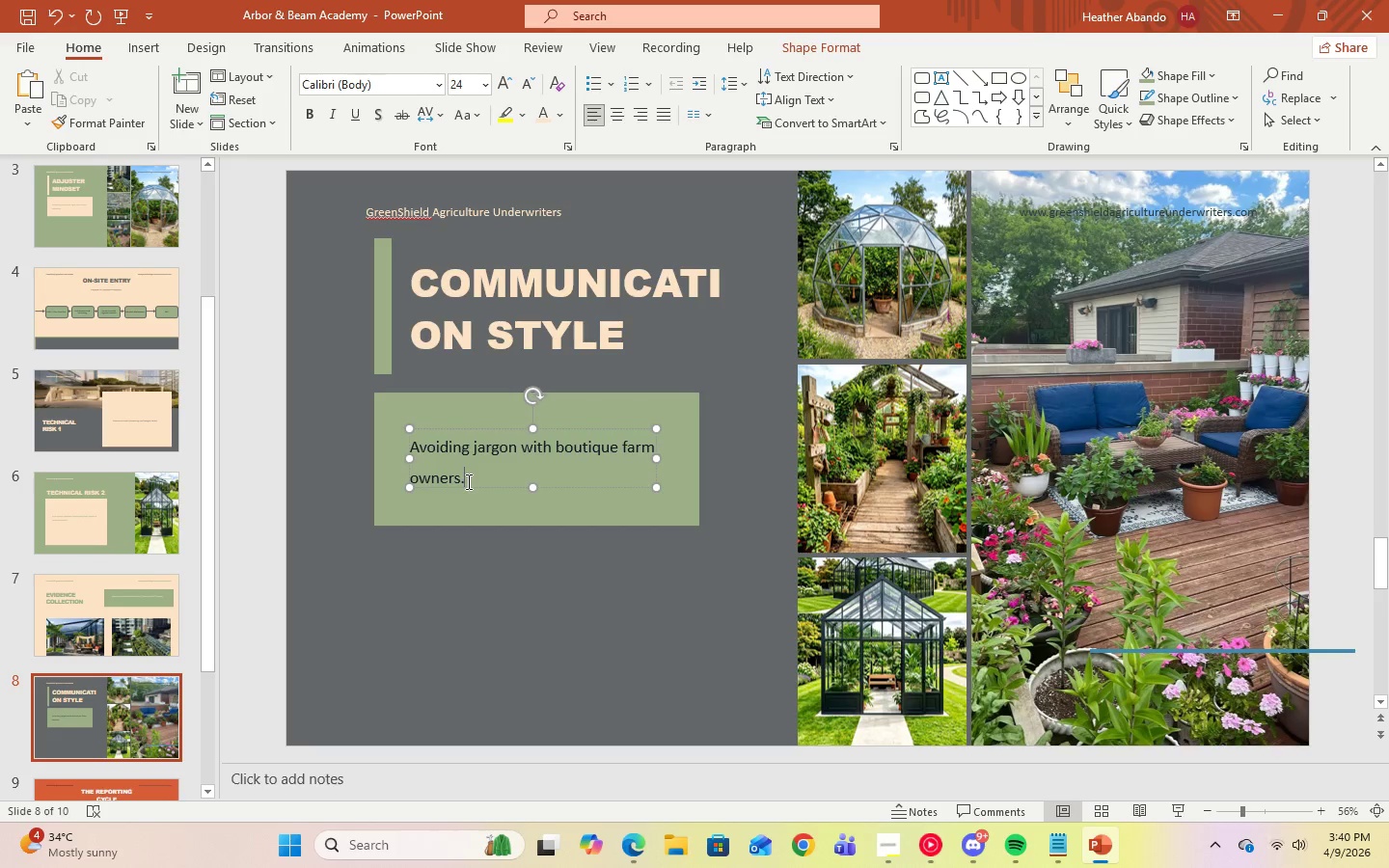 
key(Control+A)
 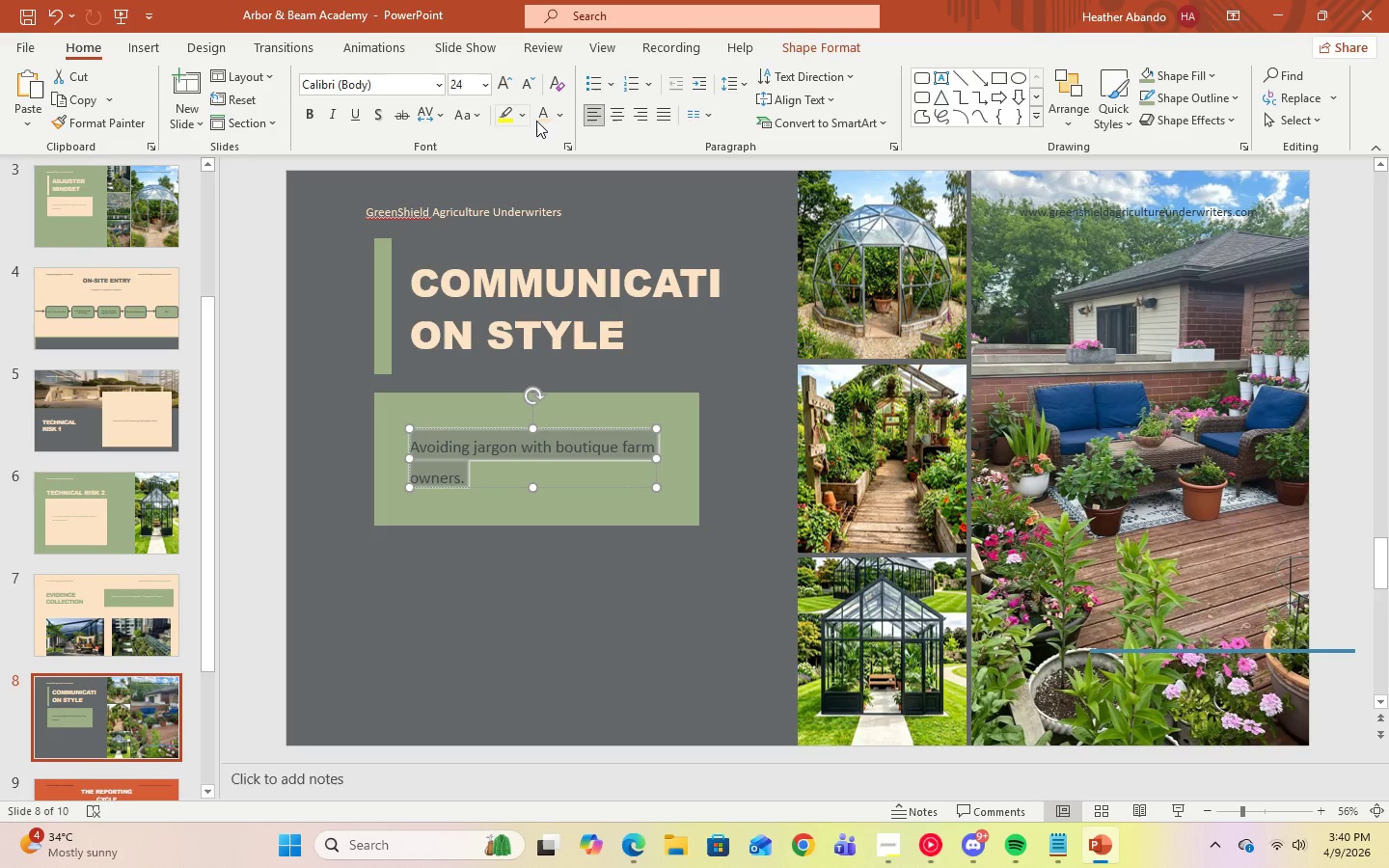 
left_click([542, 119])
 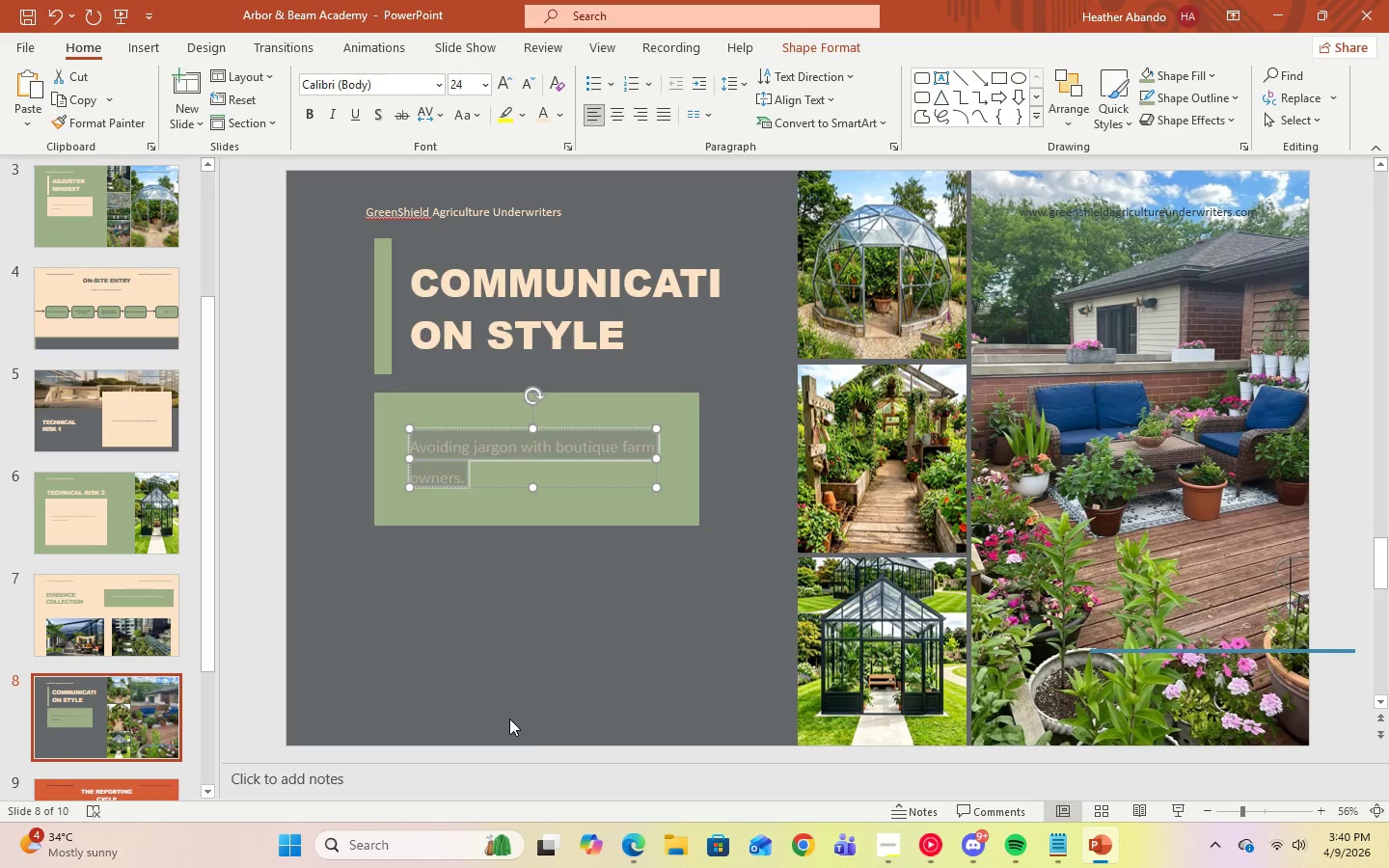 
left_click([503, 651])
 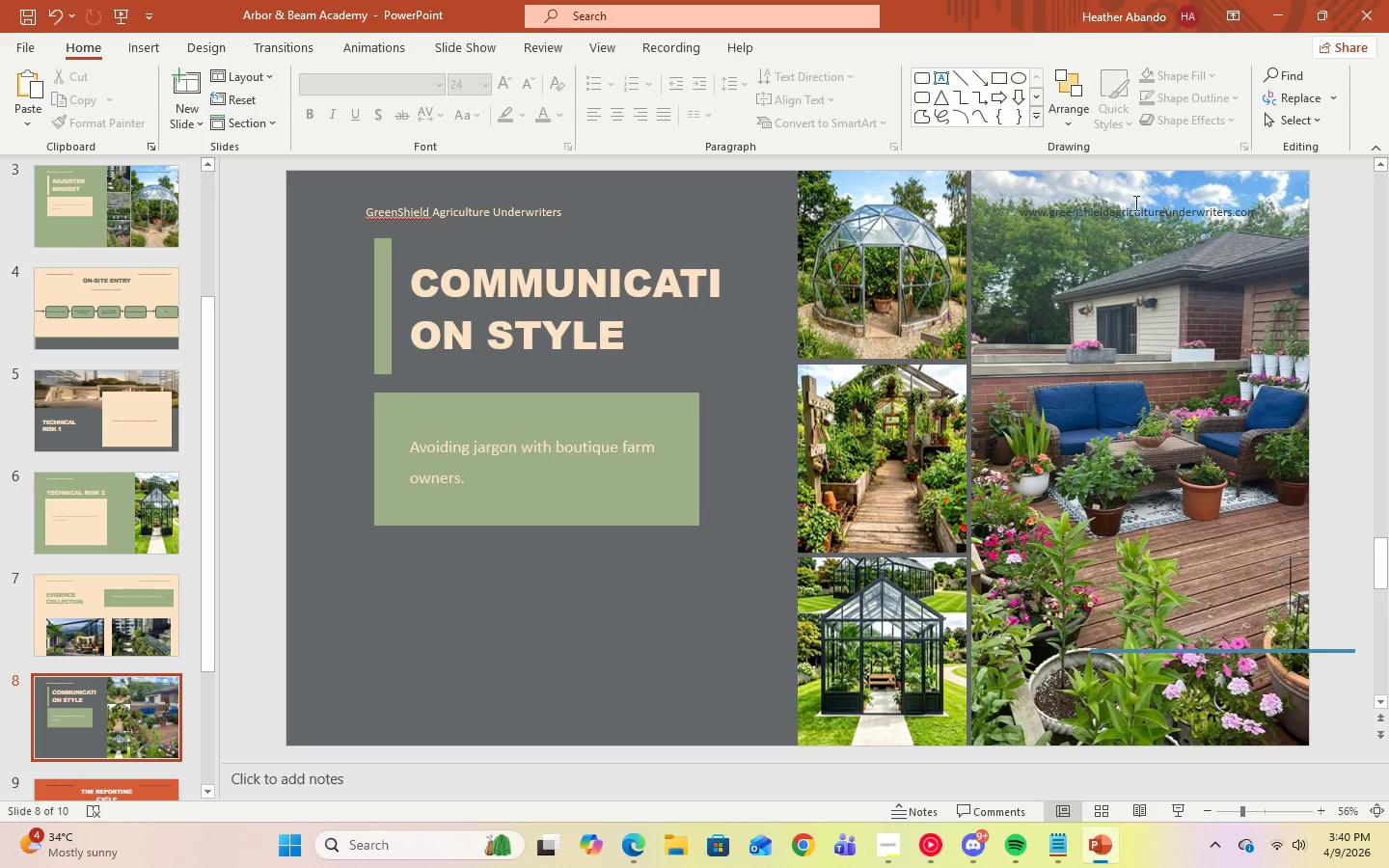 
left_click([1090, 205])
 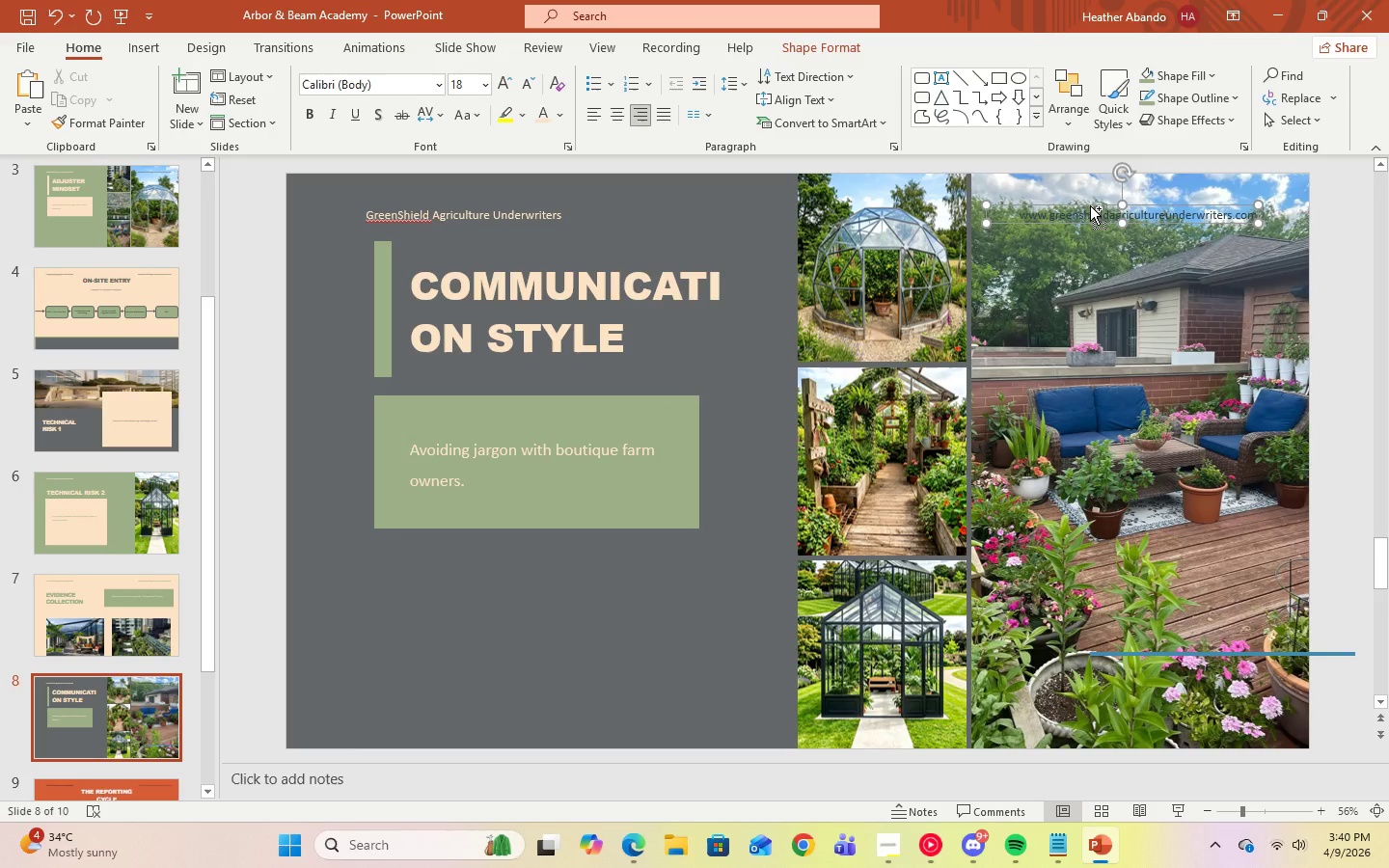 
key(Control+A)
 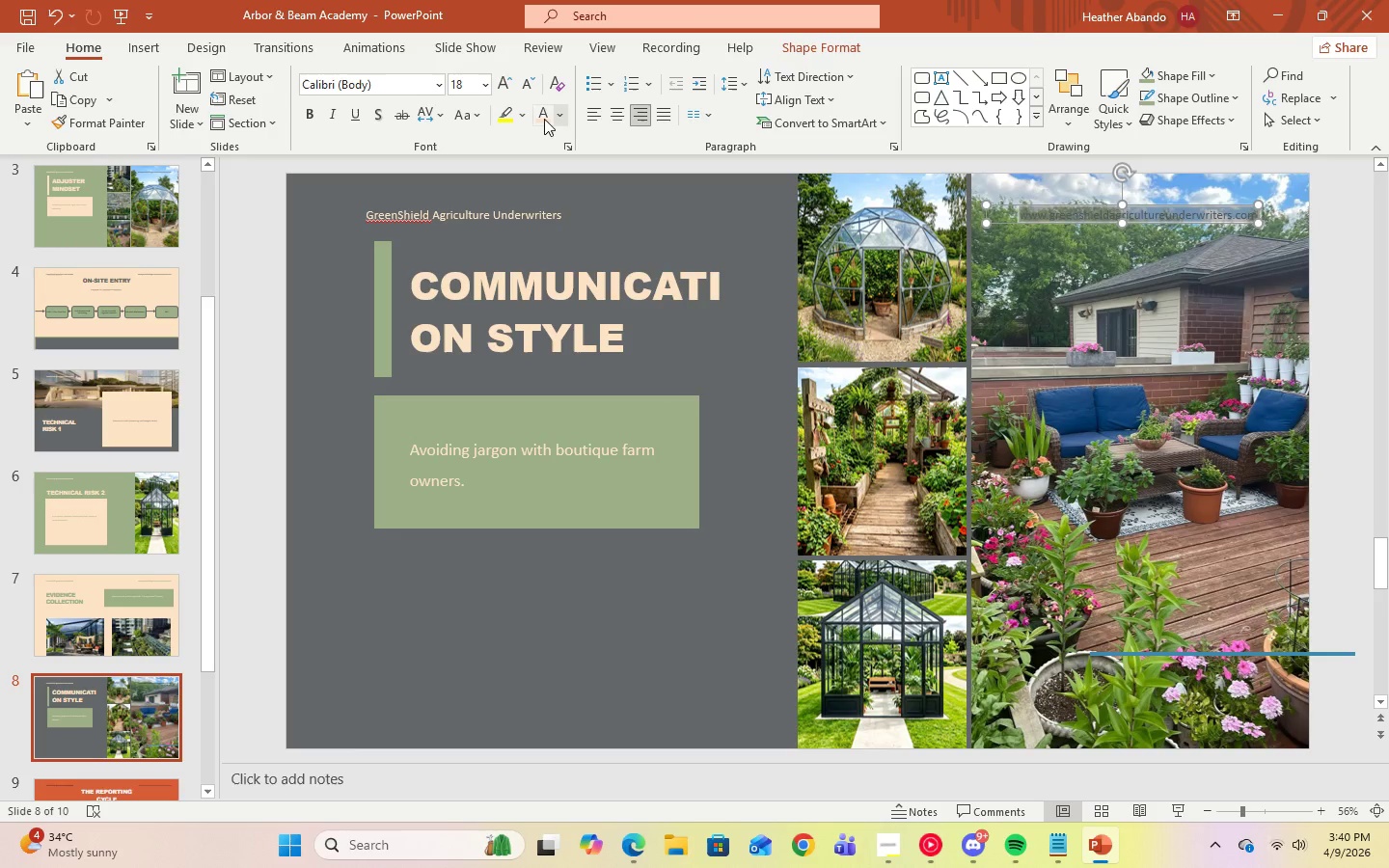 
left_click([540, 119])
 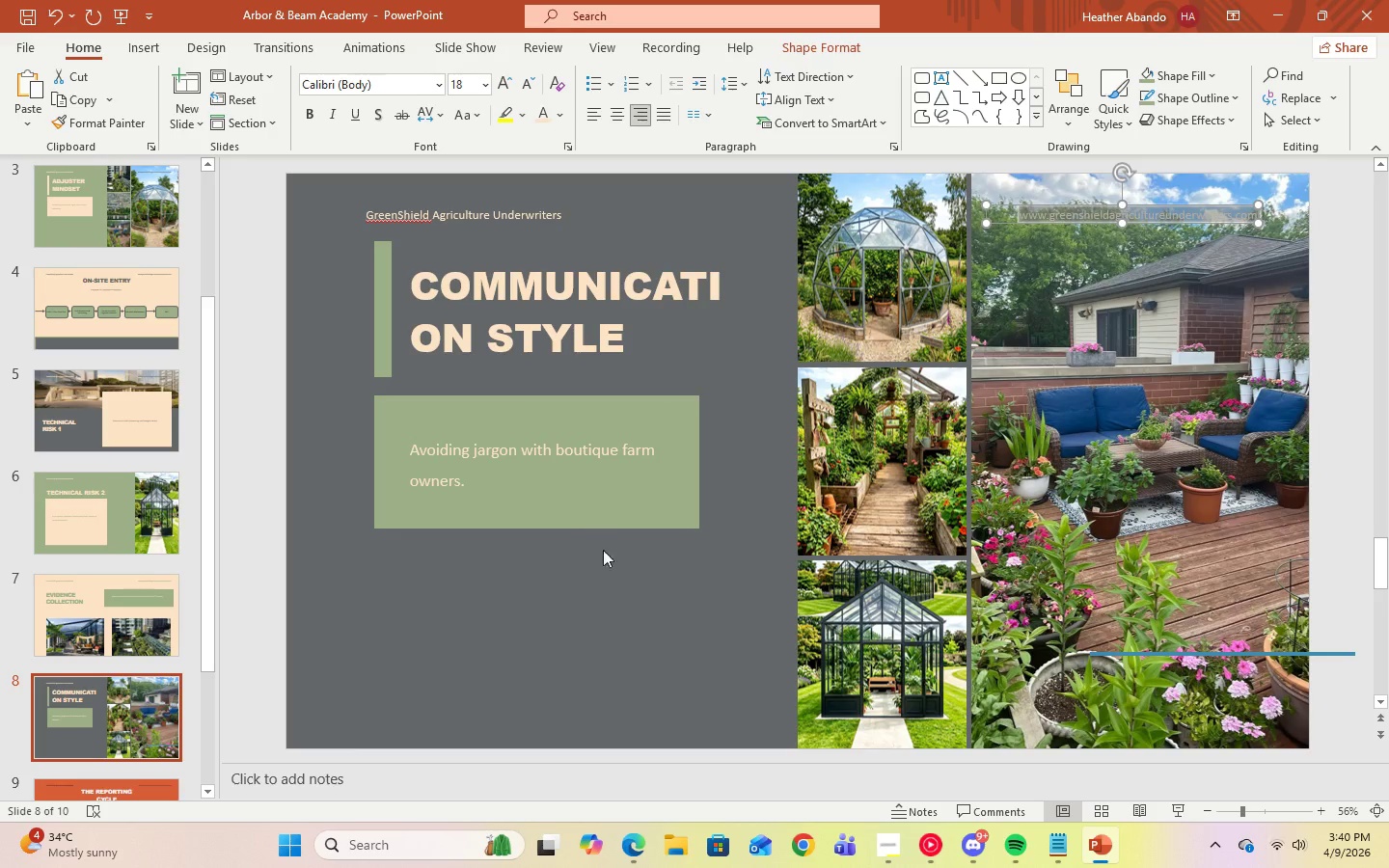 
left_click([608, 636])
 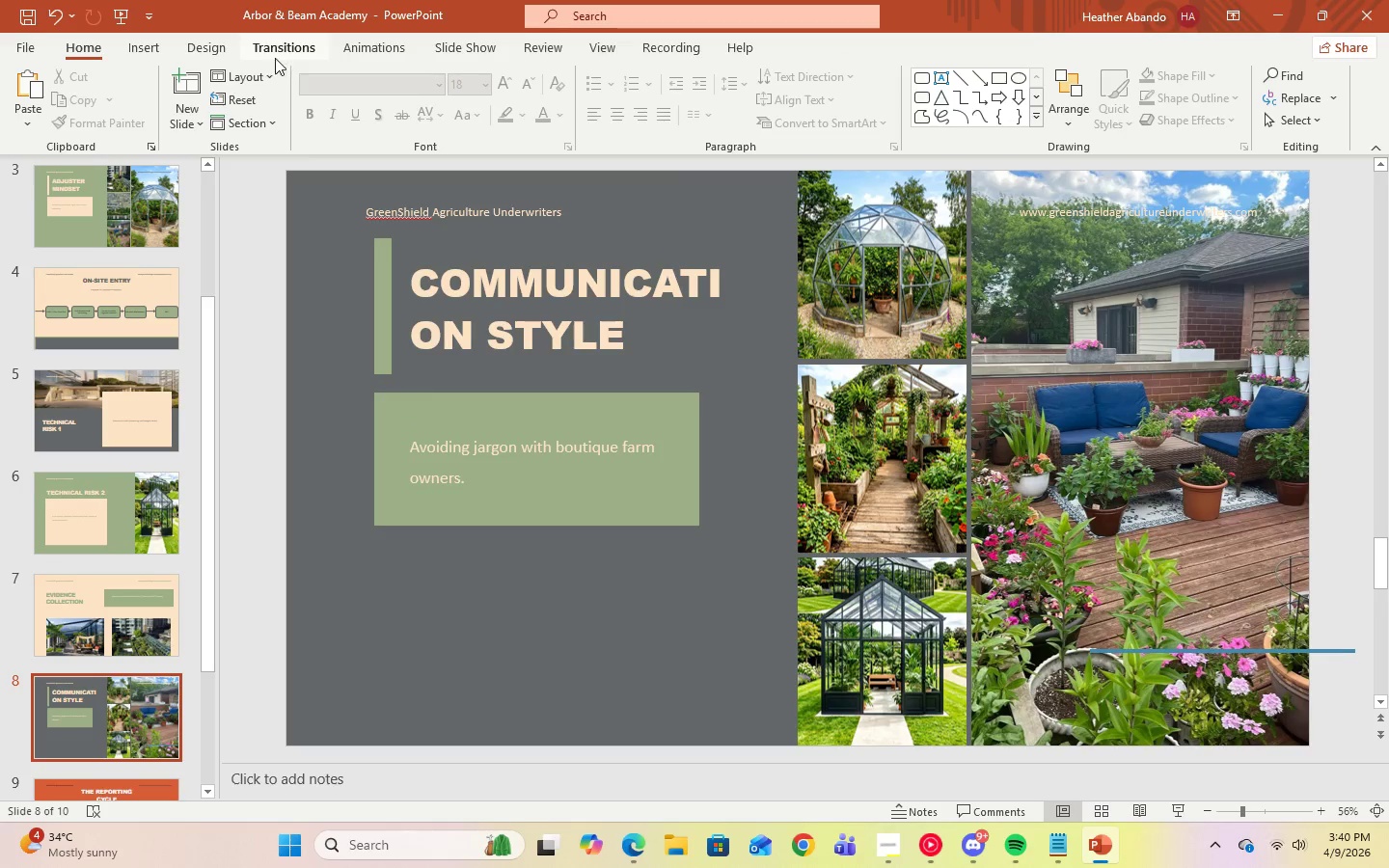 
left_click([454, 43])
 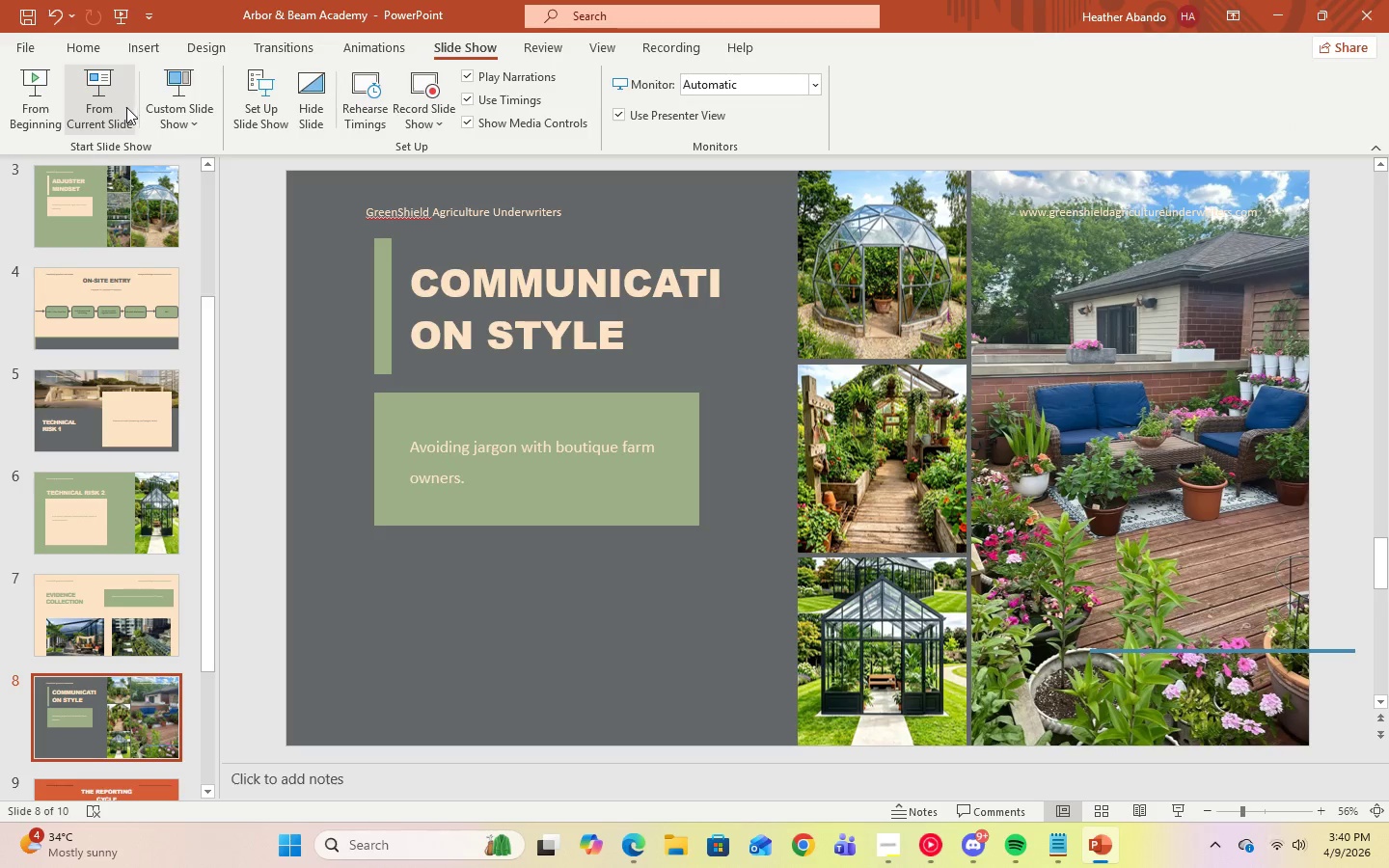 
left_click([121, 111])
 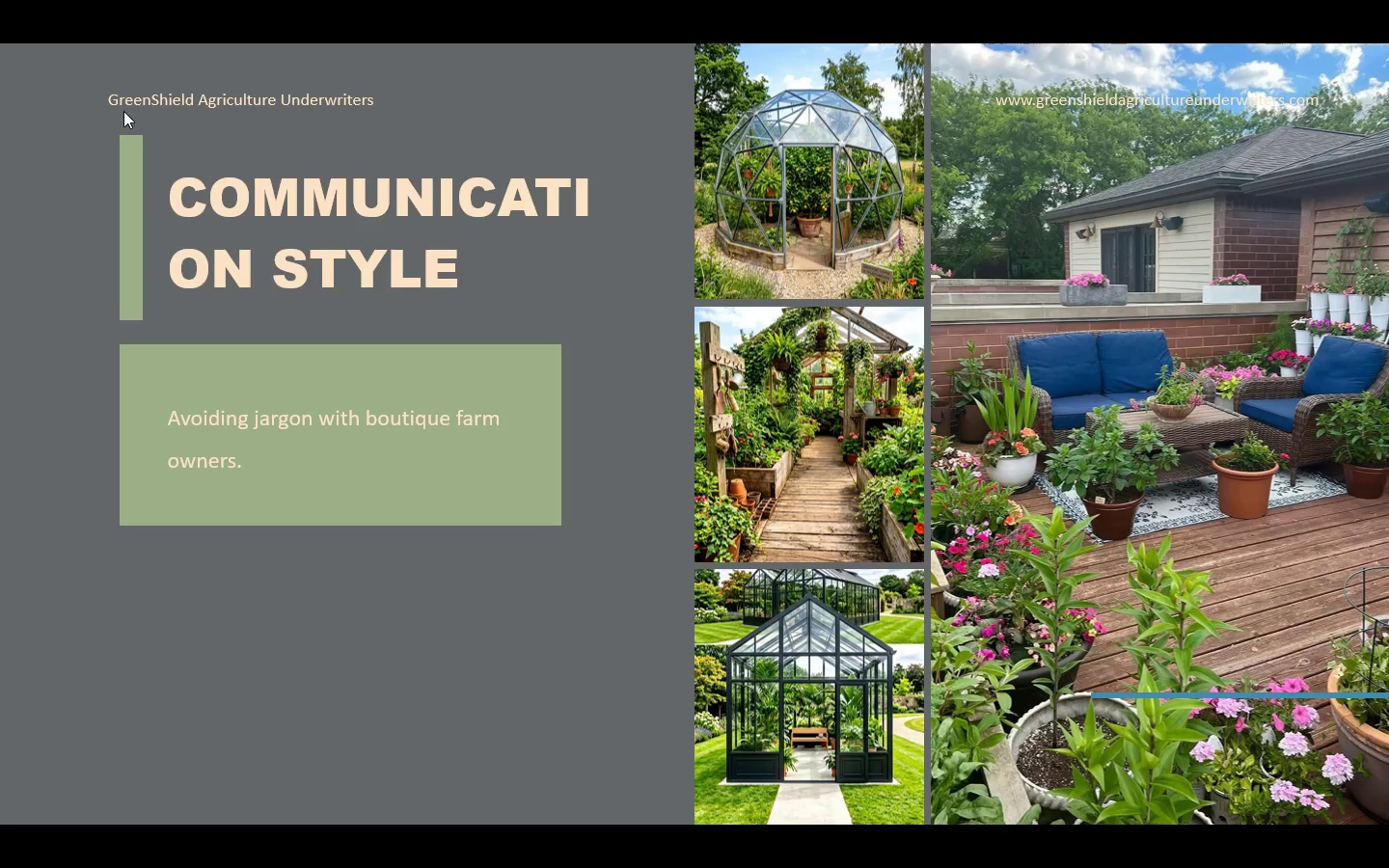 
key(Escape)
 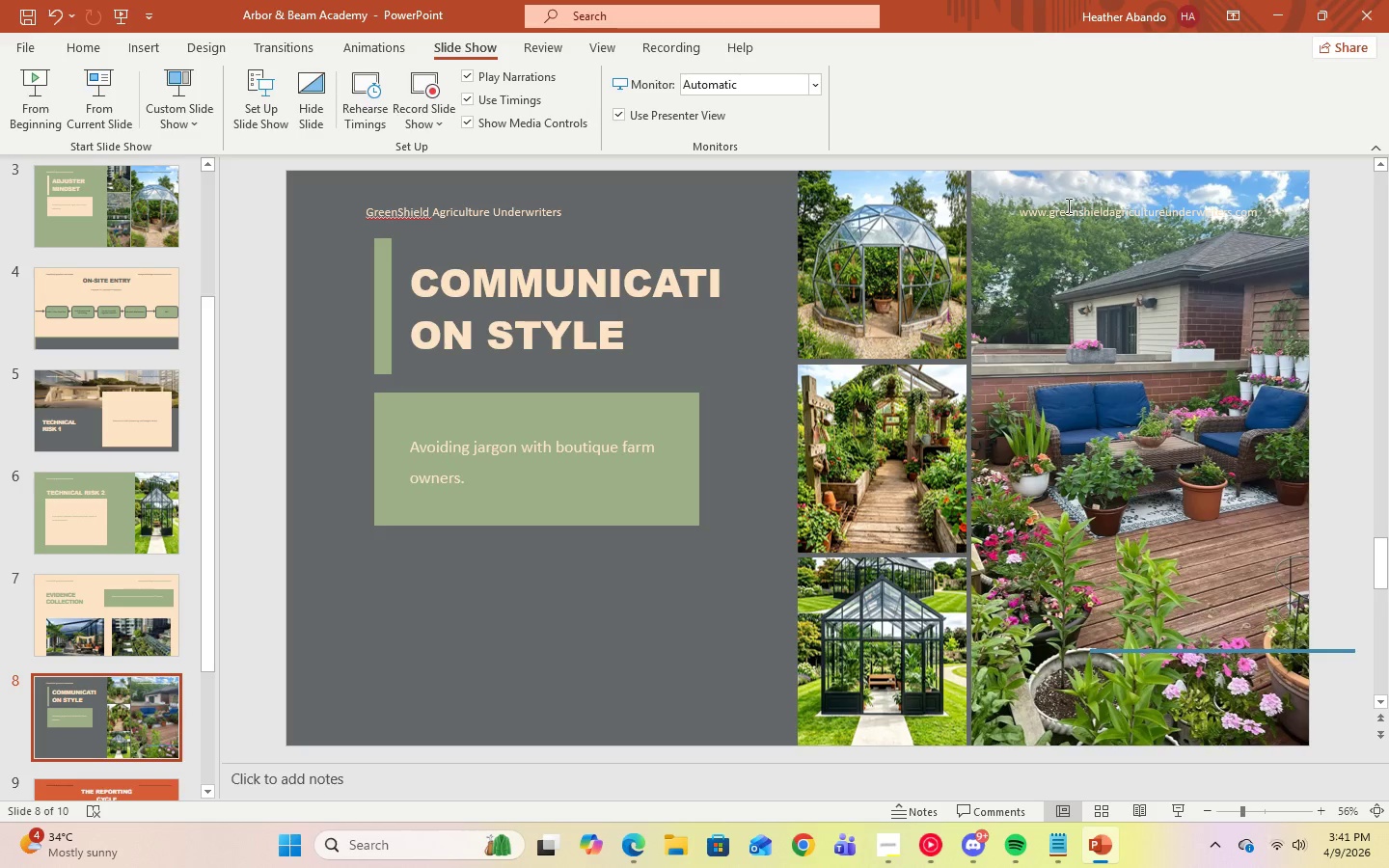 
left_click([1067, 211])
 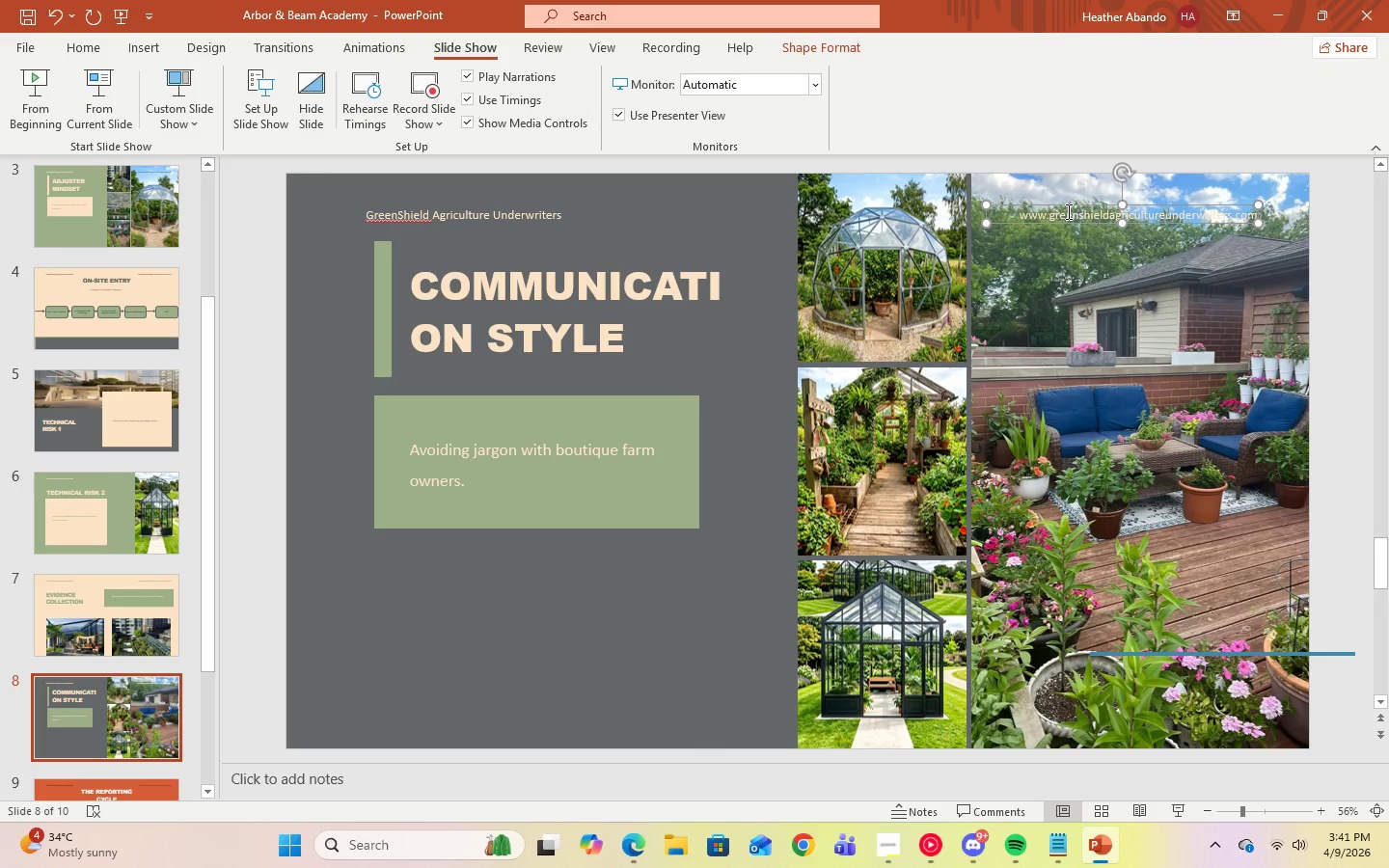 
key(Control+A)
 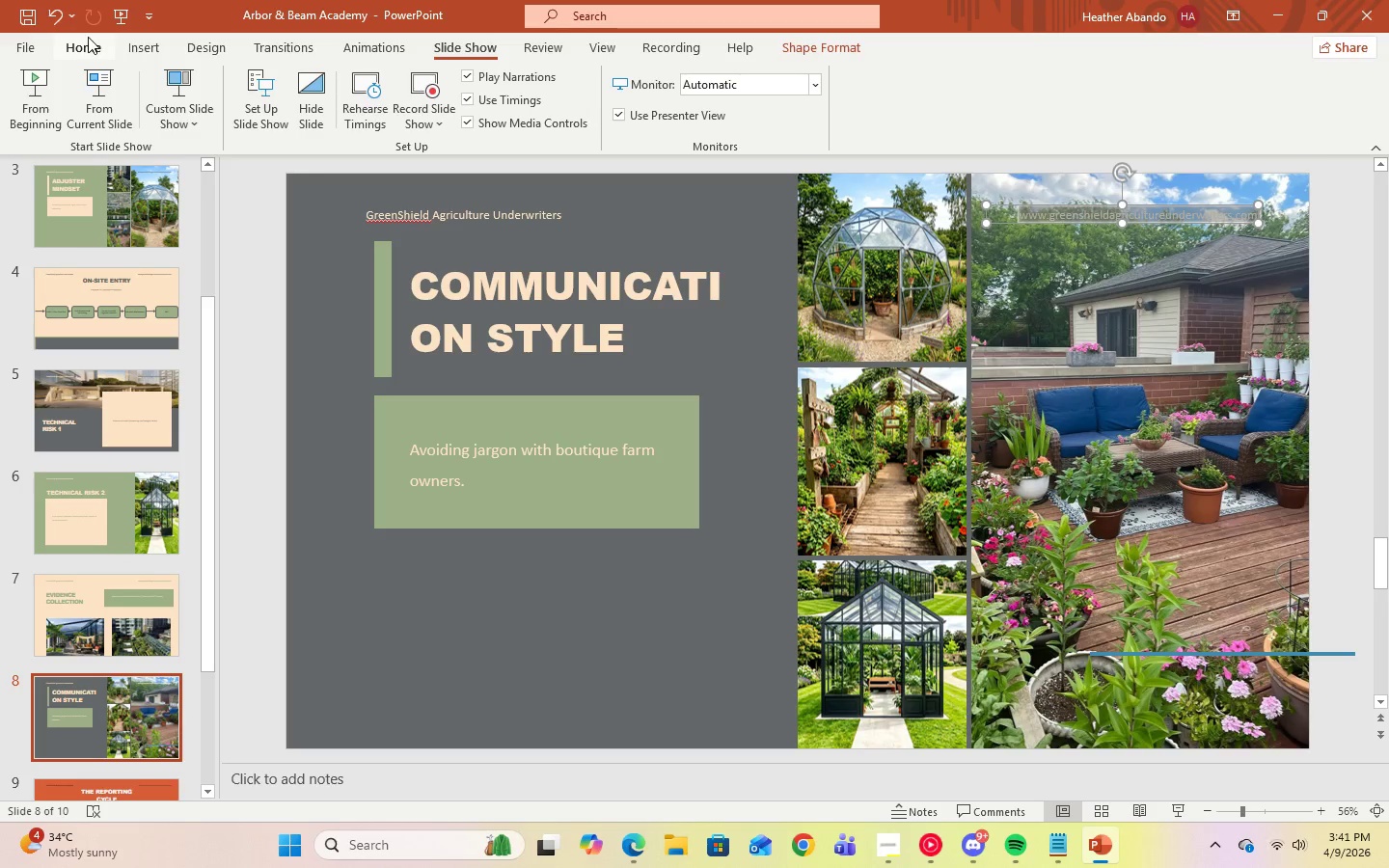 
left_click([91, 40])
 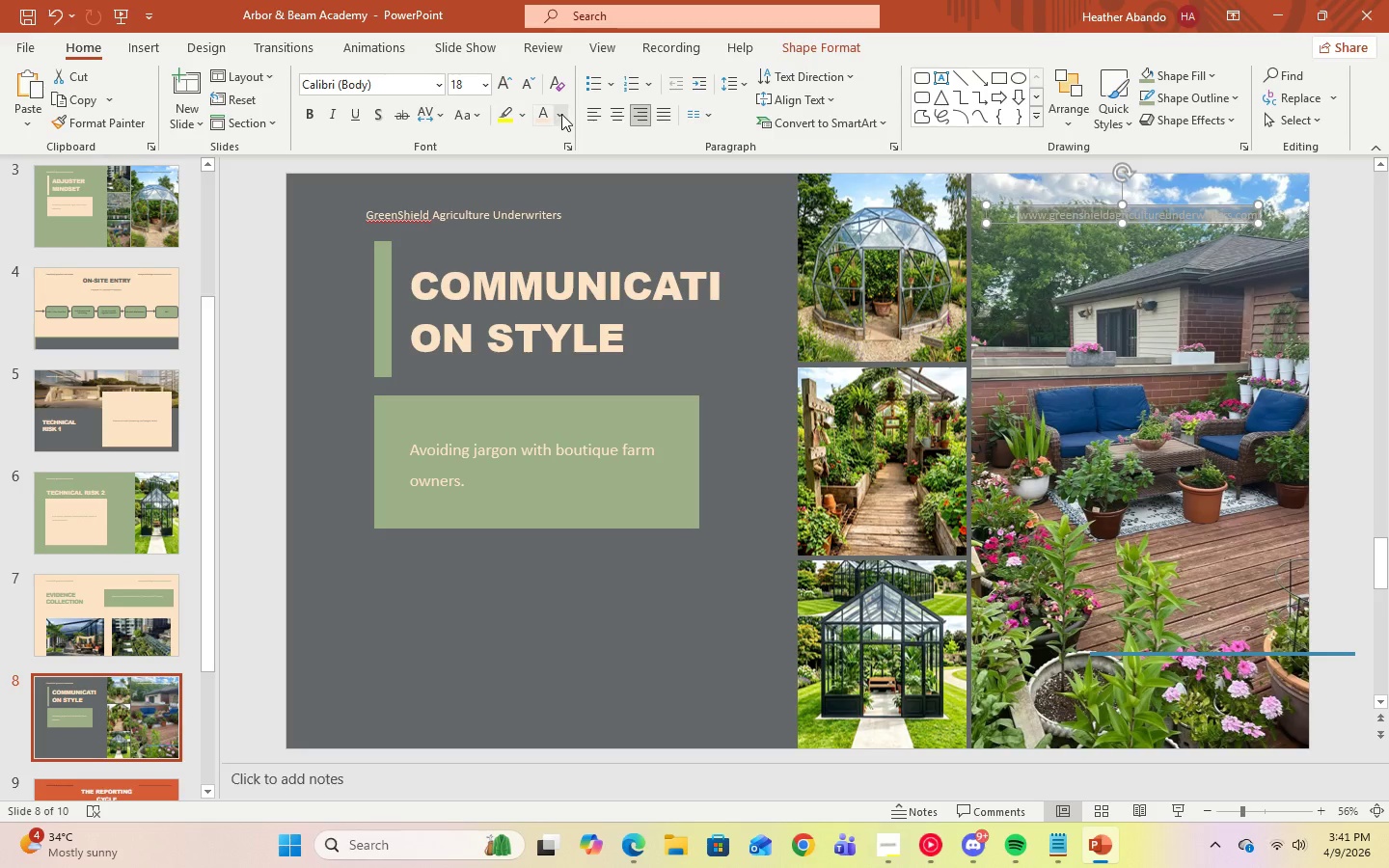 
left_click([559, 114])
 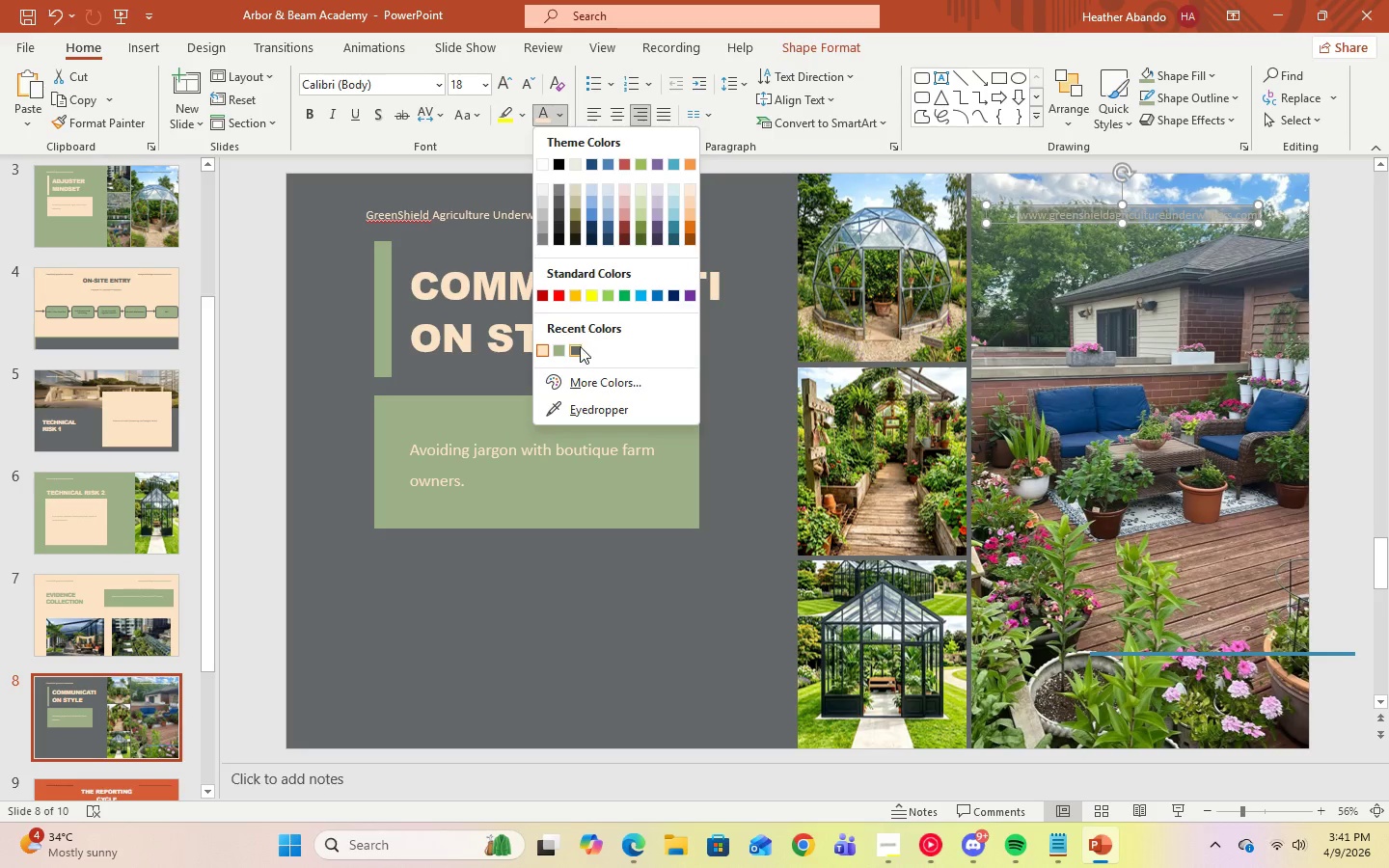 
left_click([578, 352])
 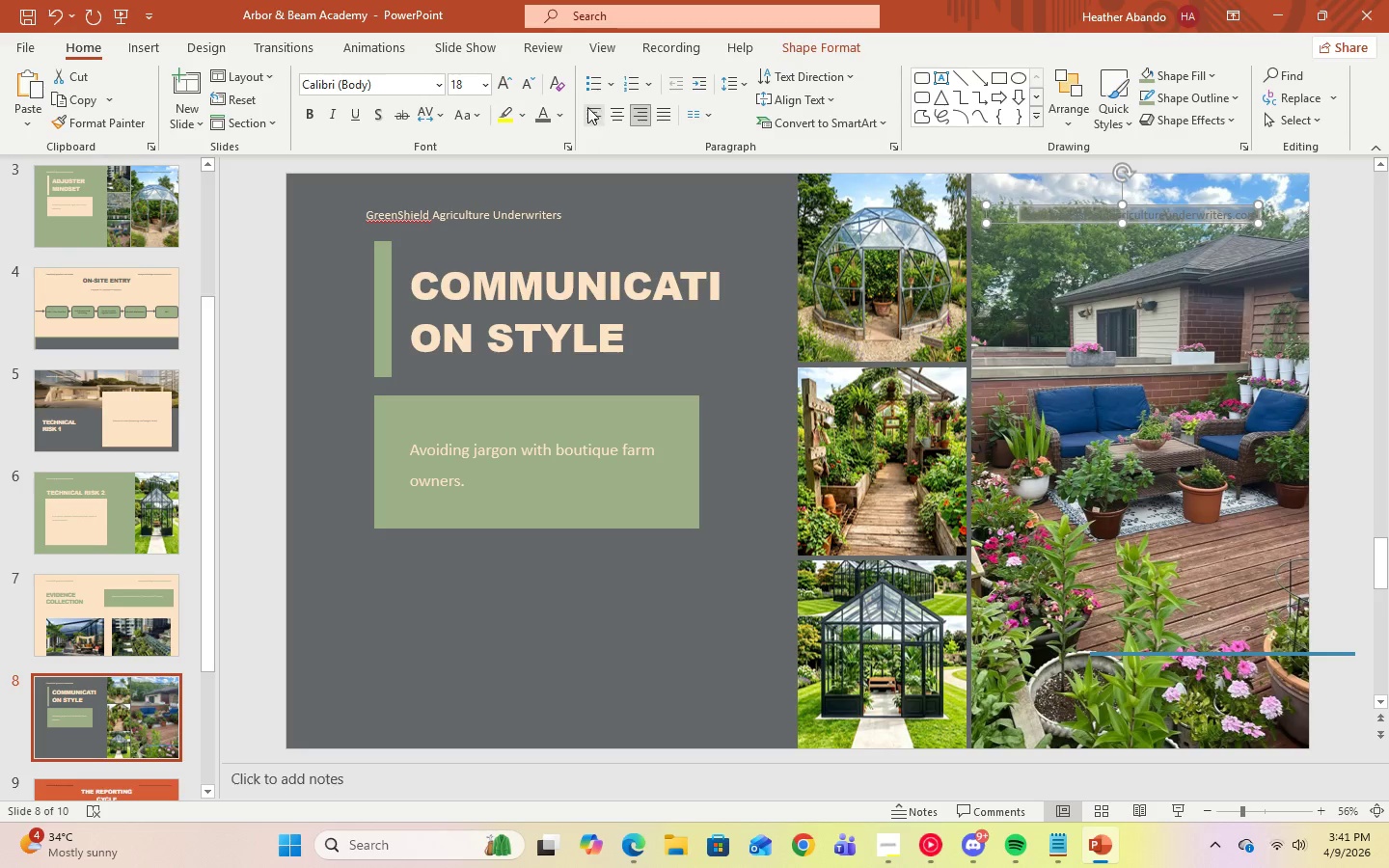 
left_click([557, 122])
 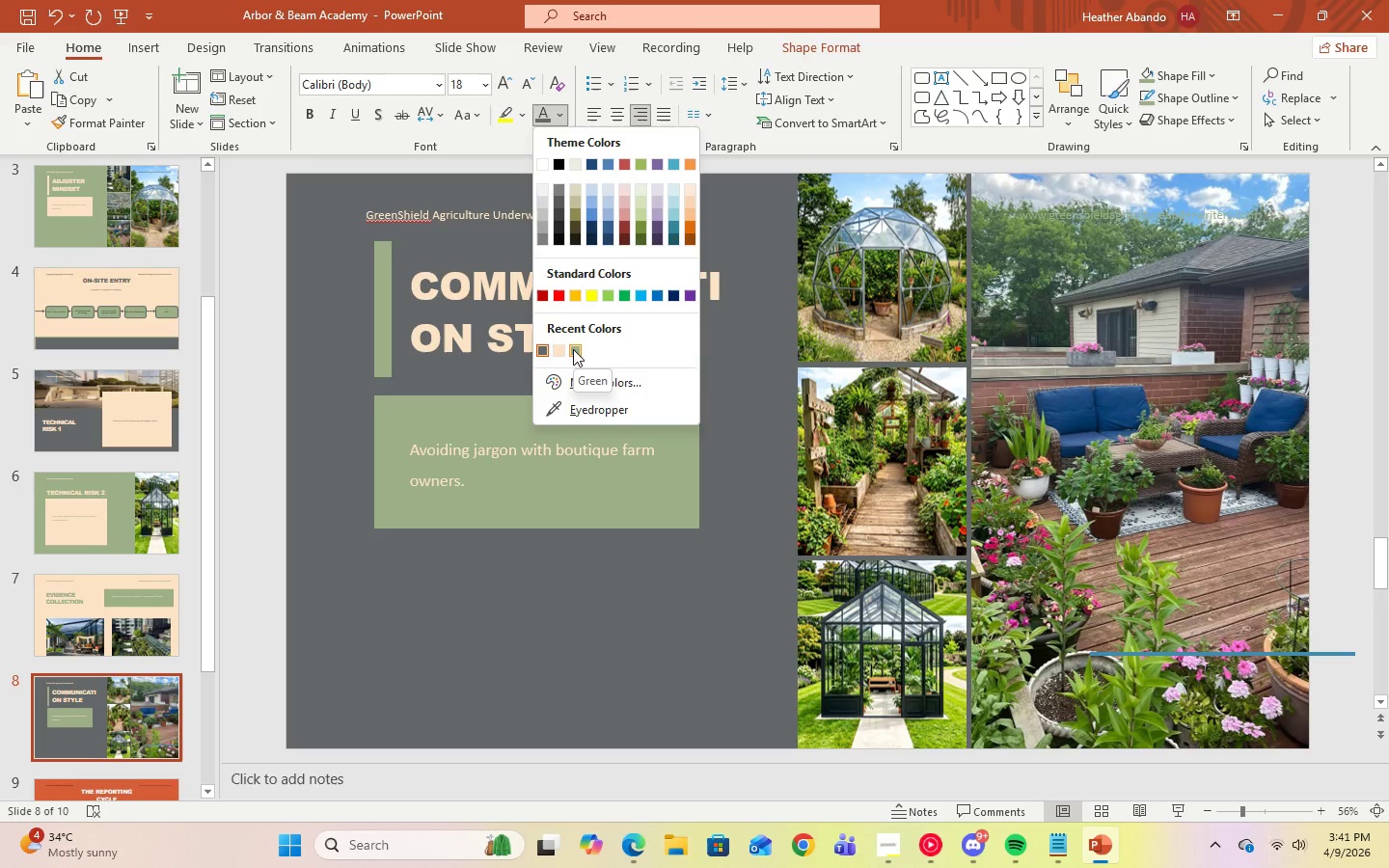 
left_click([563, 347])
 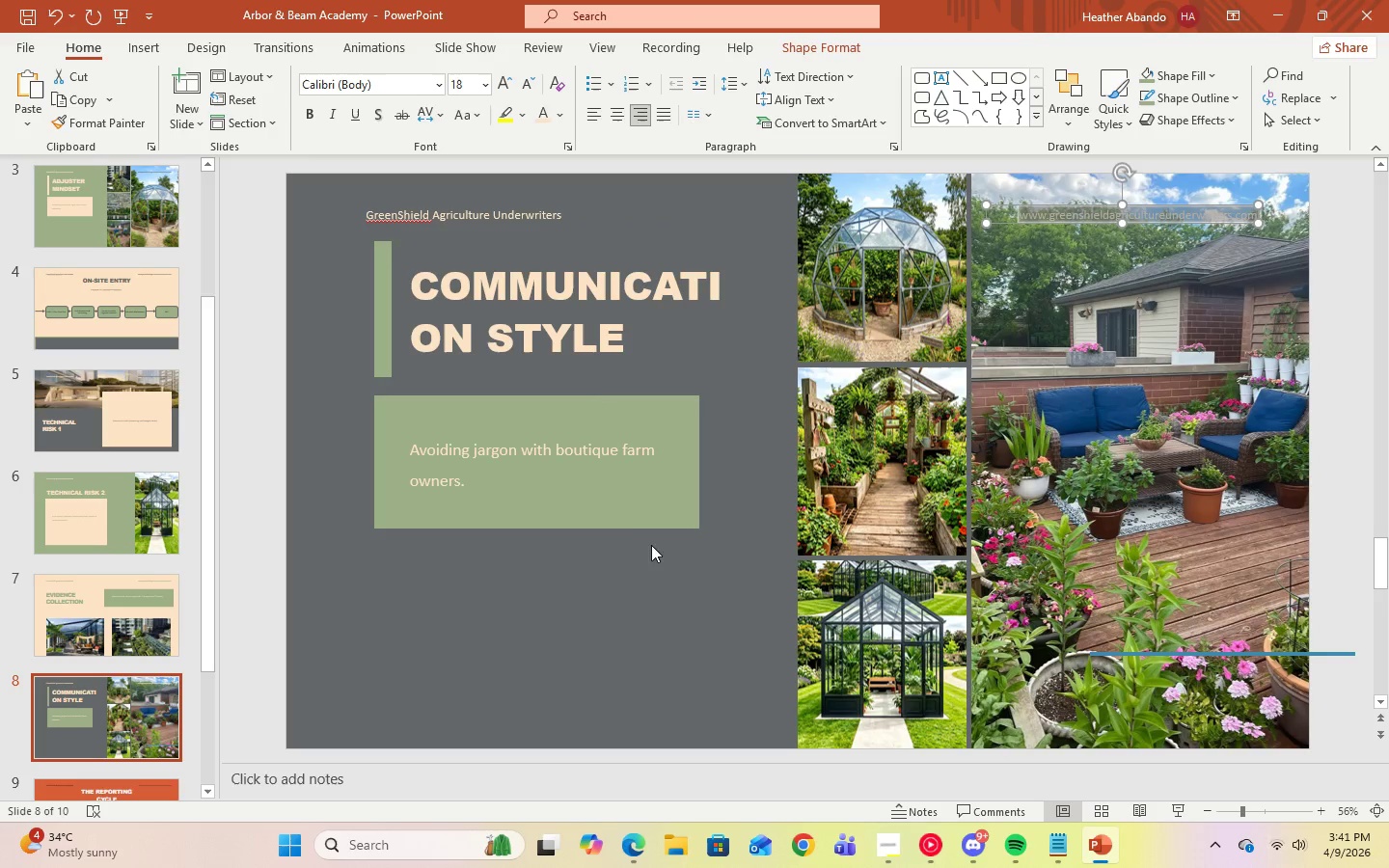 
left_click([678, 598])
 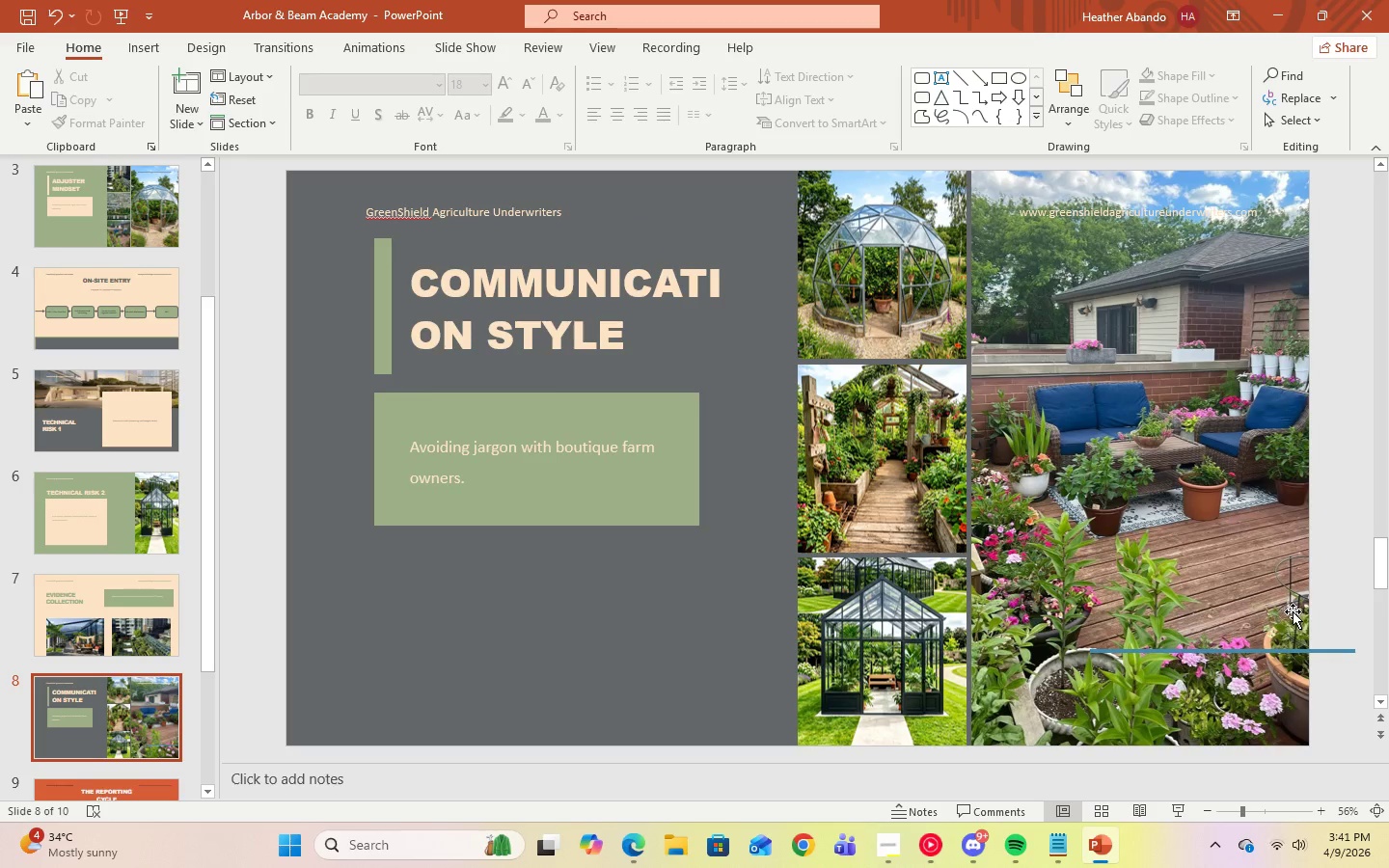 
left_click([1284, 656])
 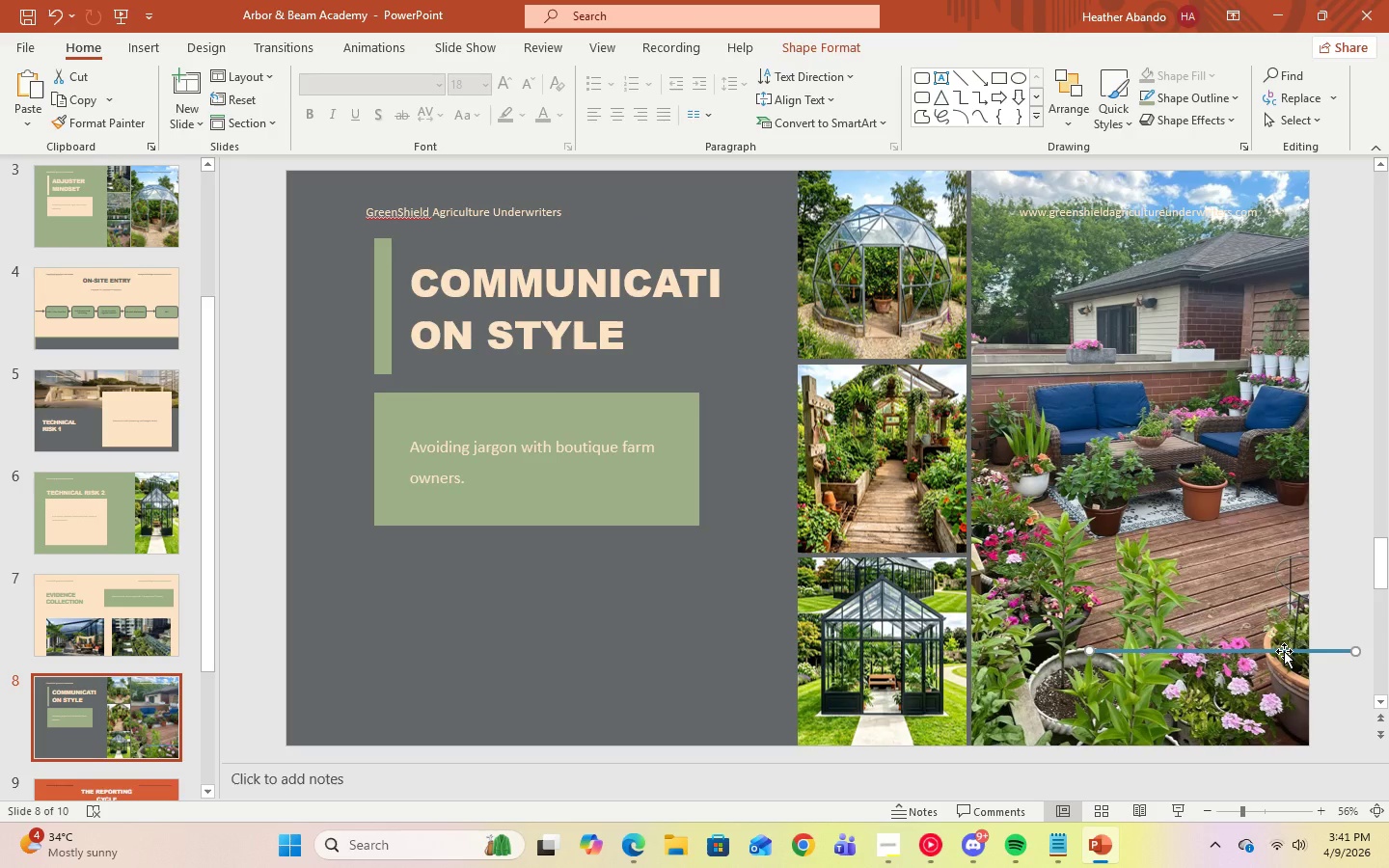 
key(Delete)
 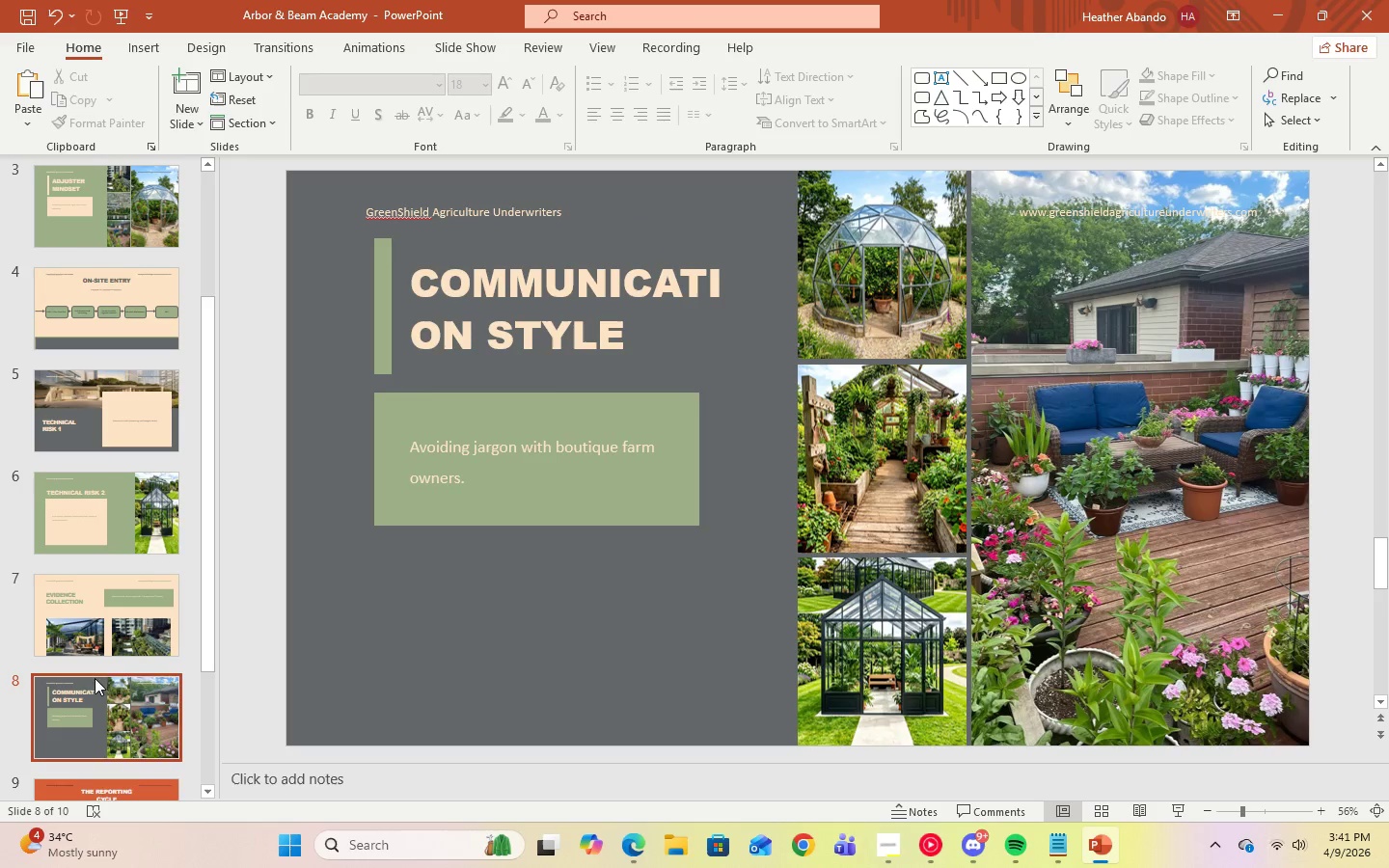 
scroll: coordinate [105, 701], scroll_direction: down, amount: 3.0
 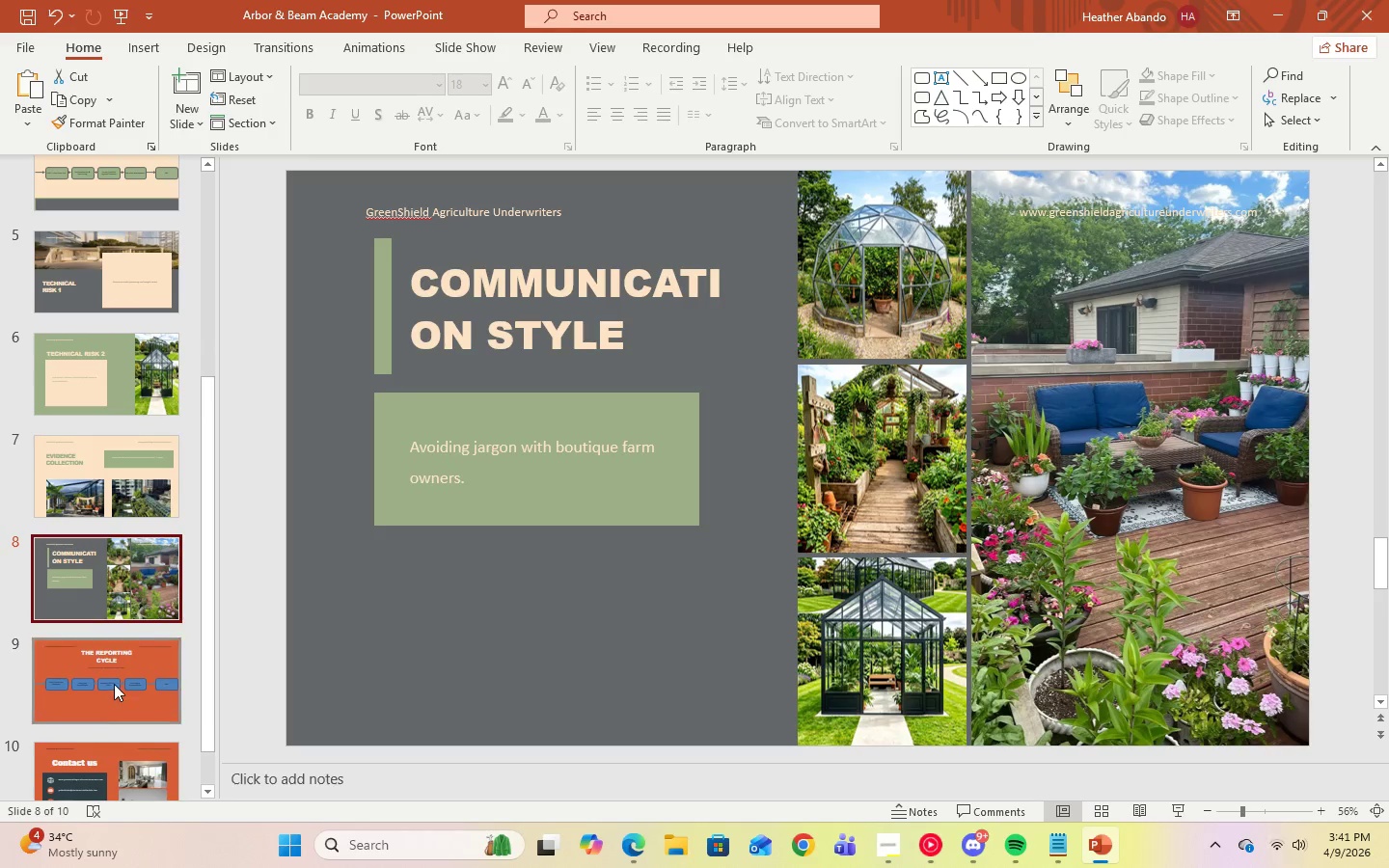 
left_click([114, 684])
 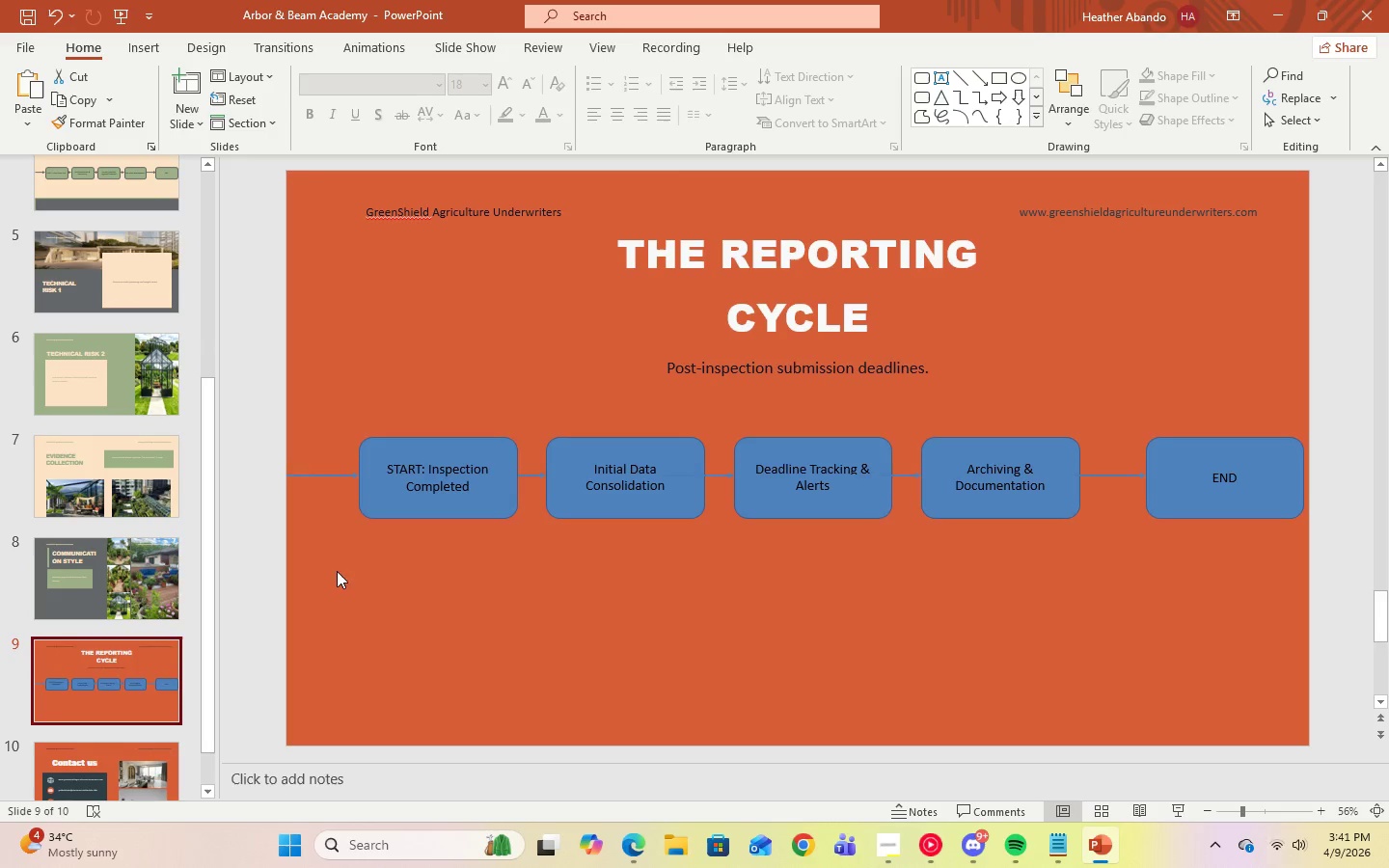 
scroll: coordinate [406, 624], scroll_direction: up, amount: 2.0
 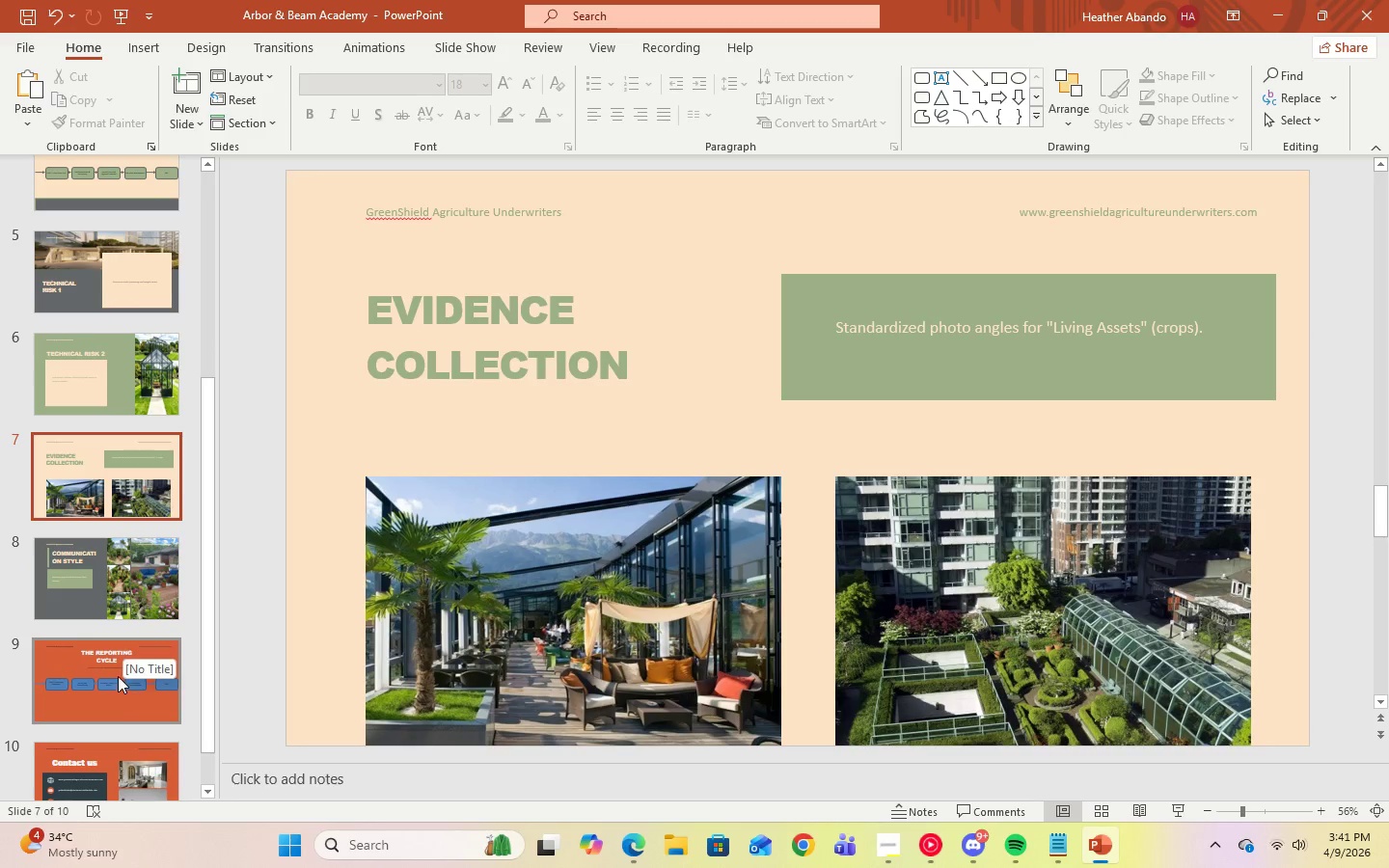 
left_click([98, 709])
 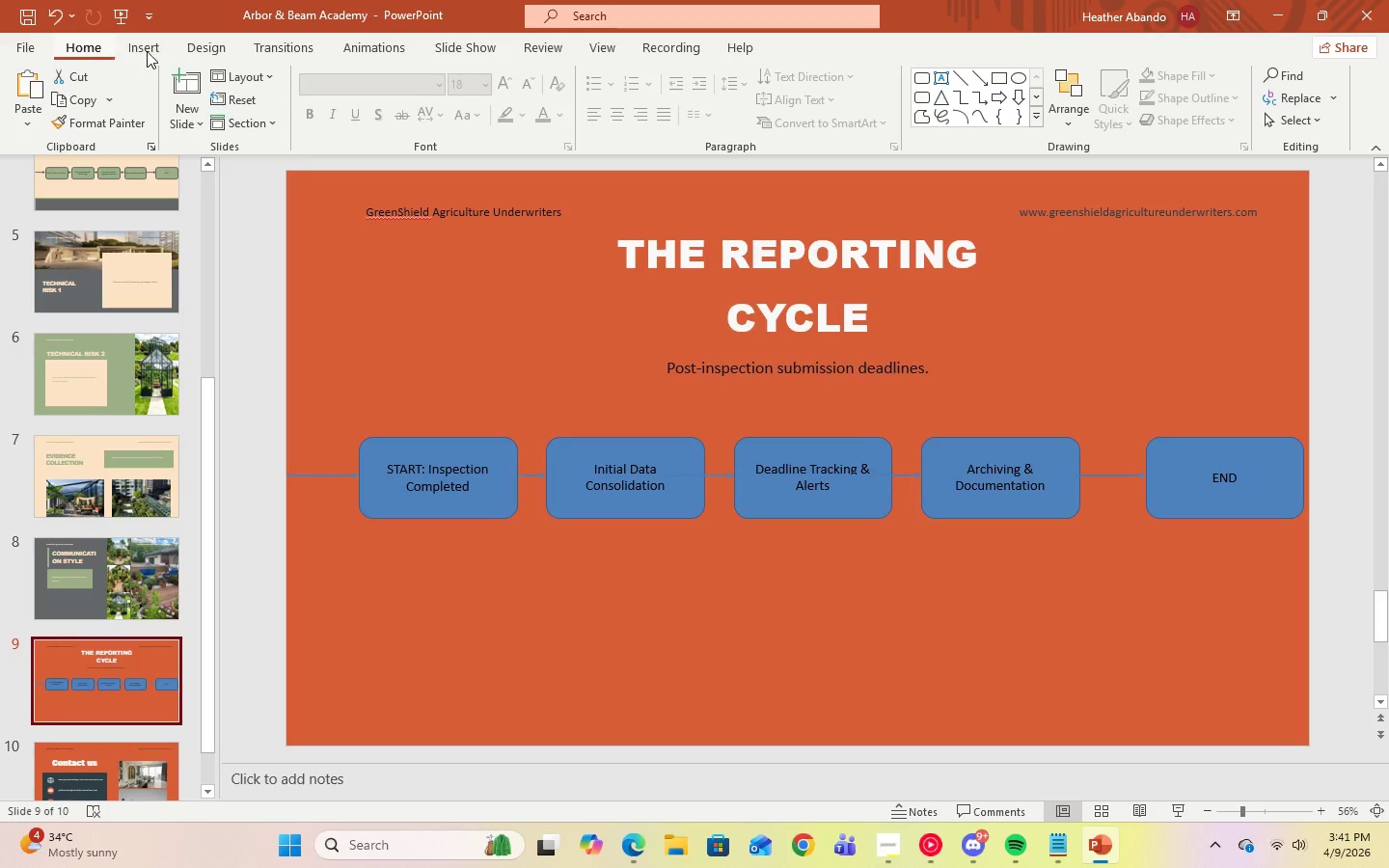 
wait(5.58)
 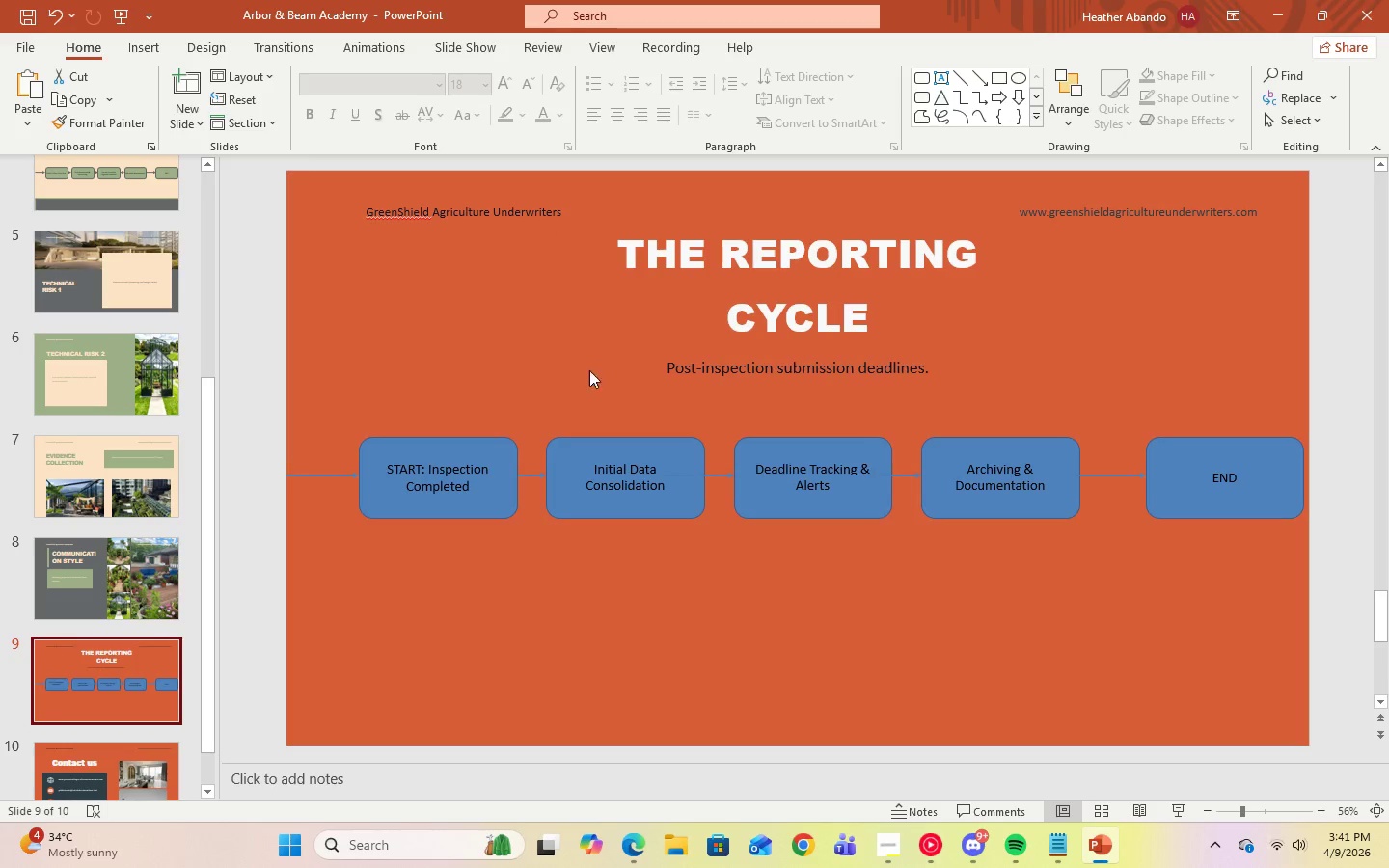 
left_click([212, 48])
 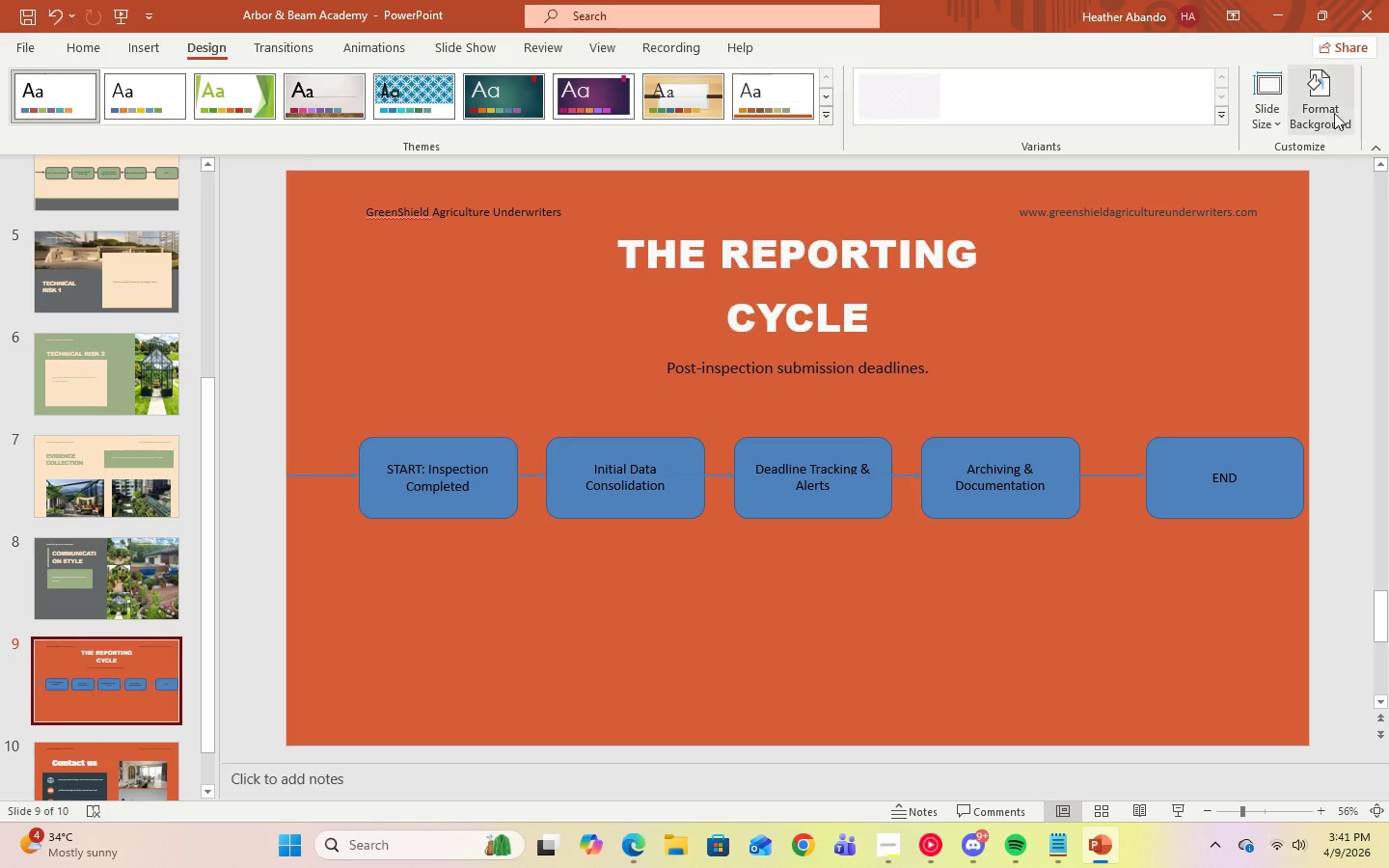 
left_click([1339, 99])
 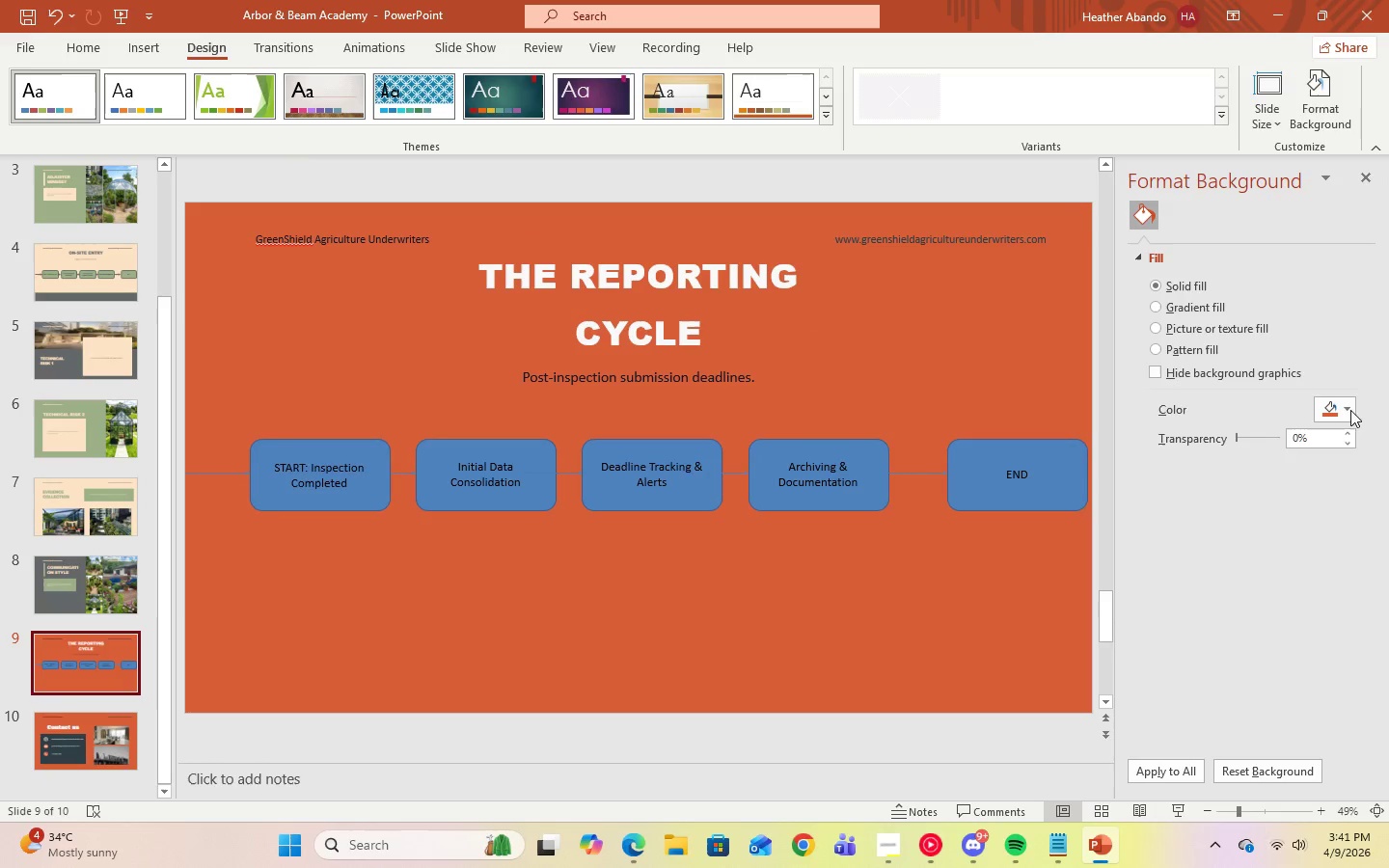 
left_click([1351, 415])
 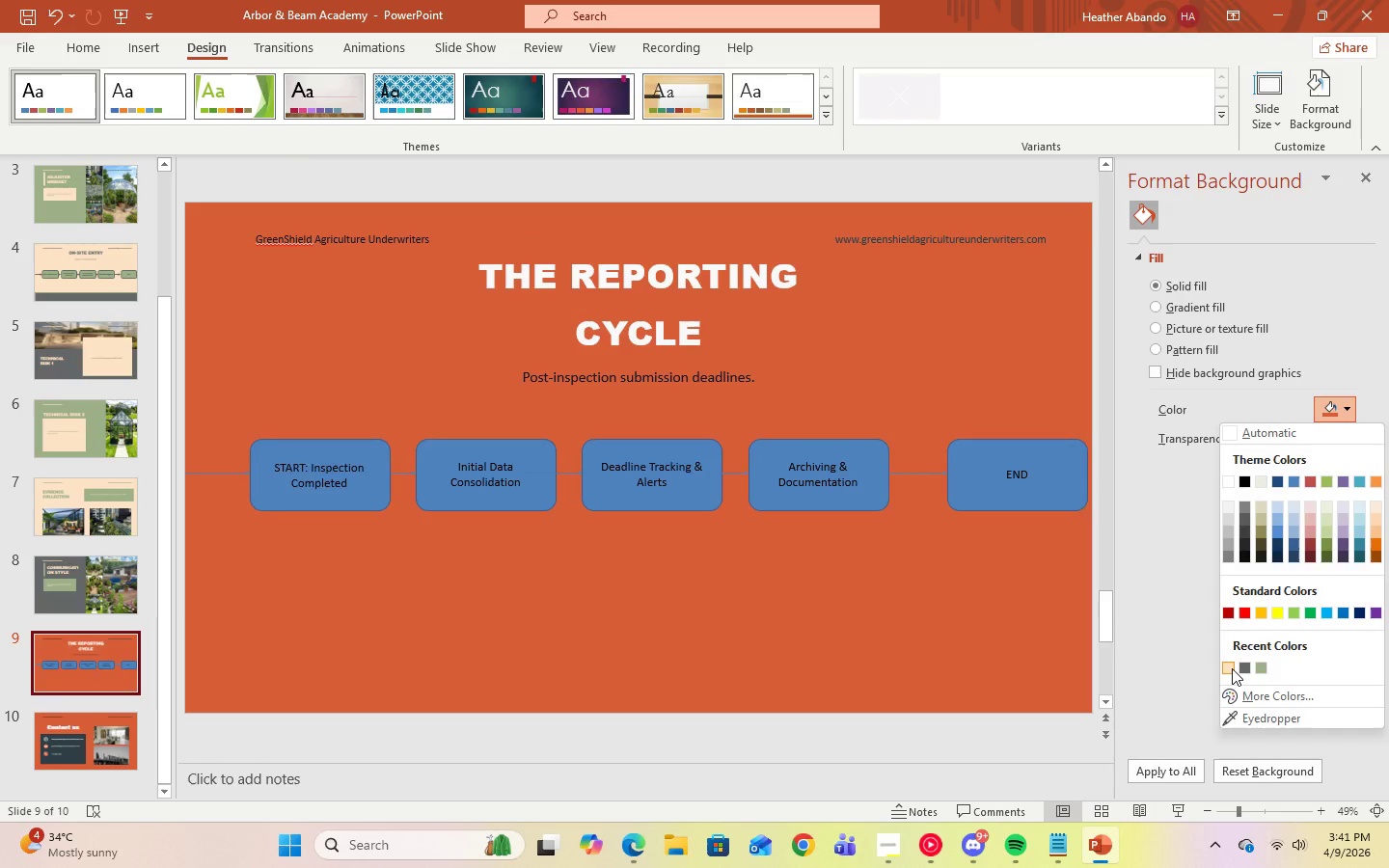 
left_click([1231, 668])
 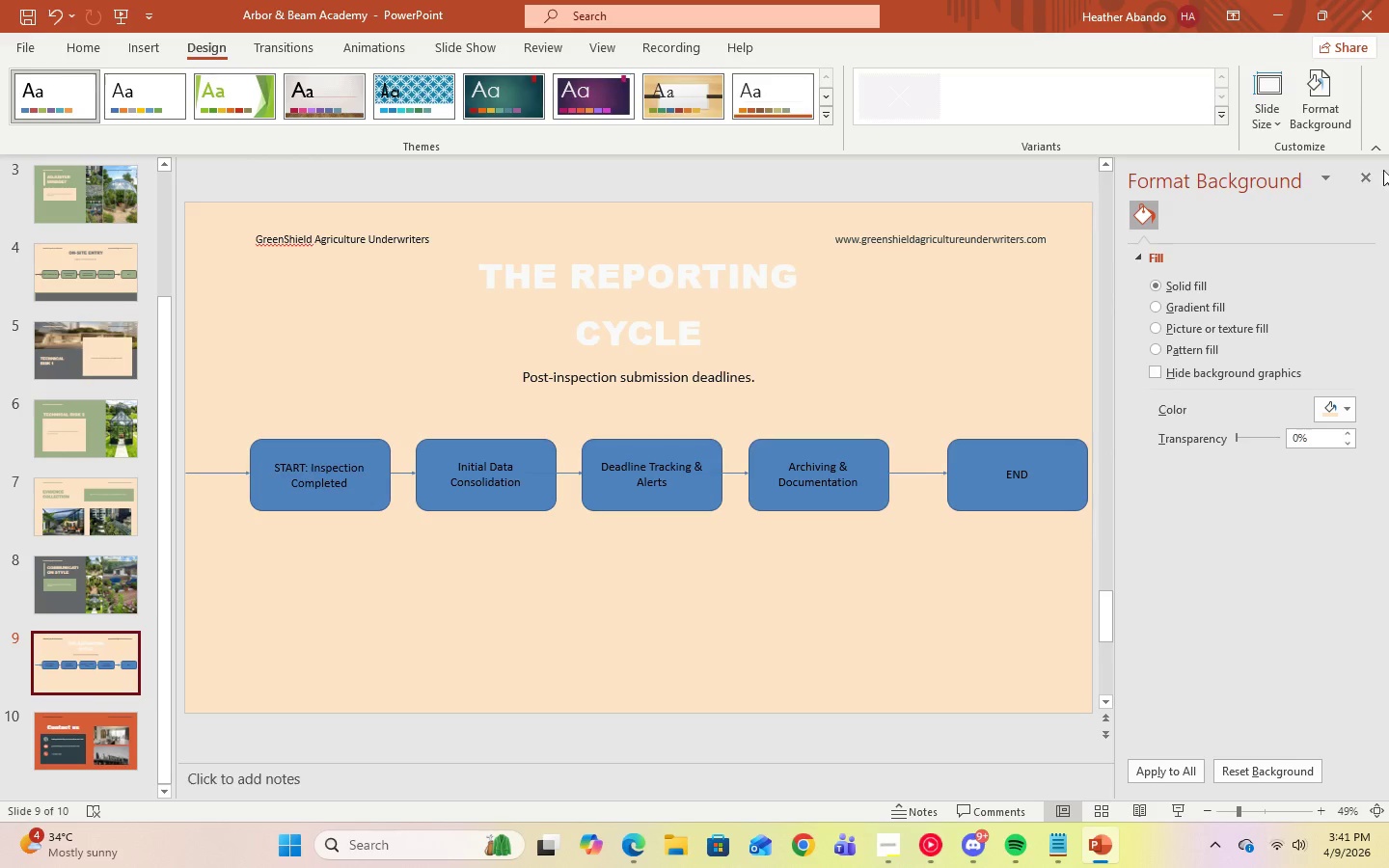 
left_click([1374, 172])
 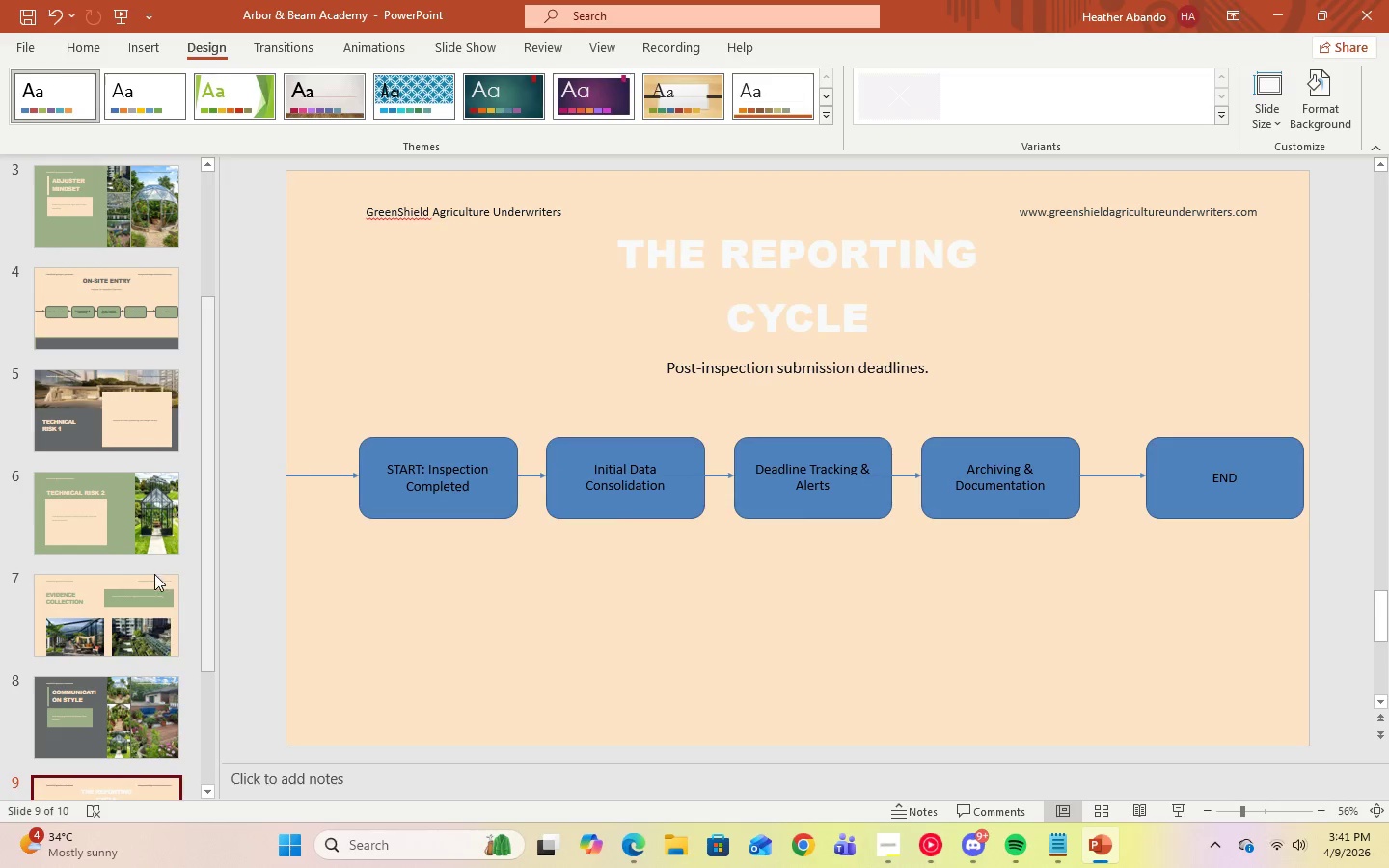 
scroll: coordinate [126, 573], scroll_direction: up, amount: 1.0
 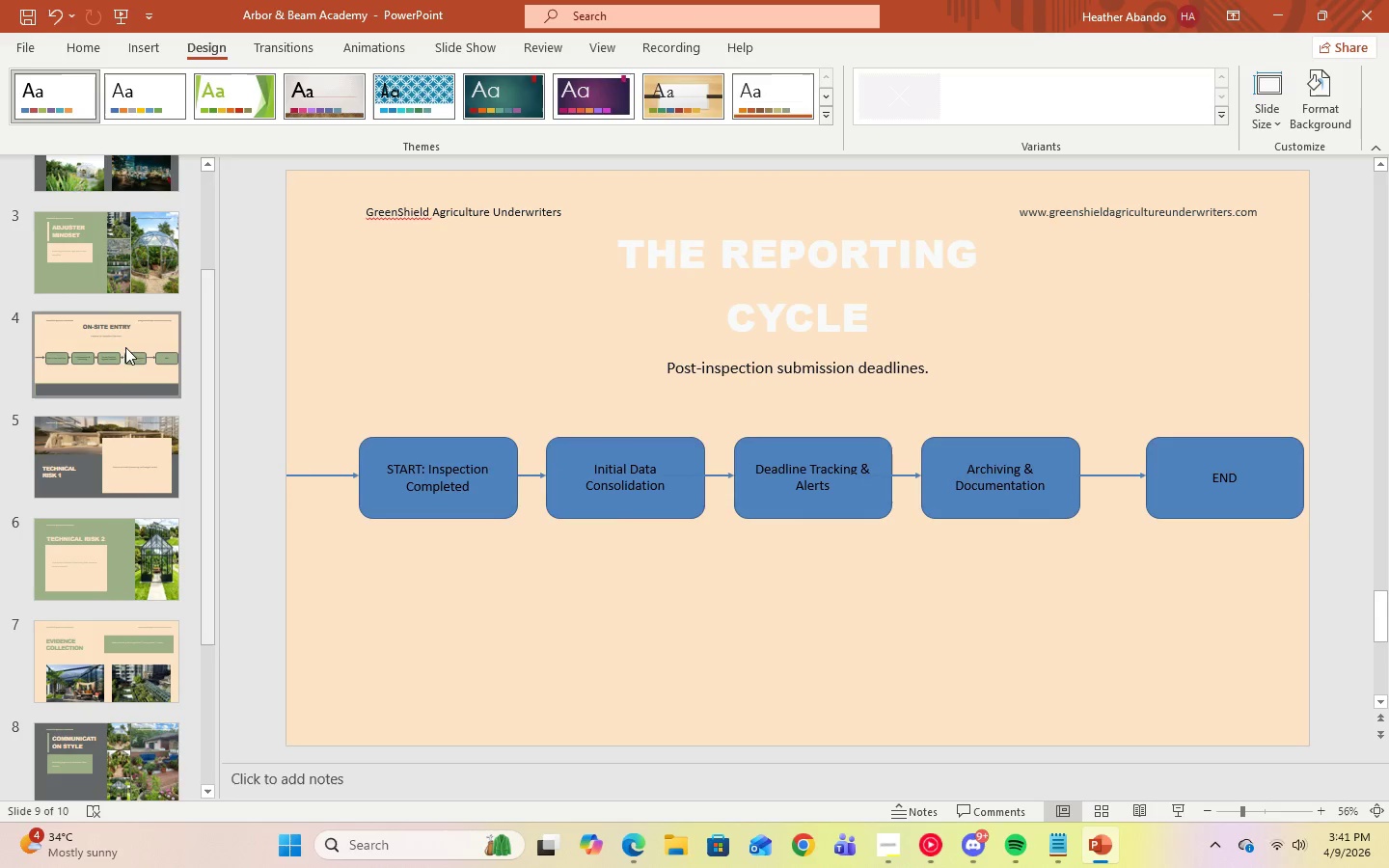 
left_click([121, 337])
 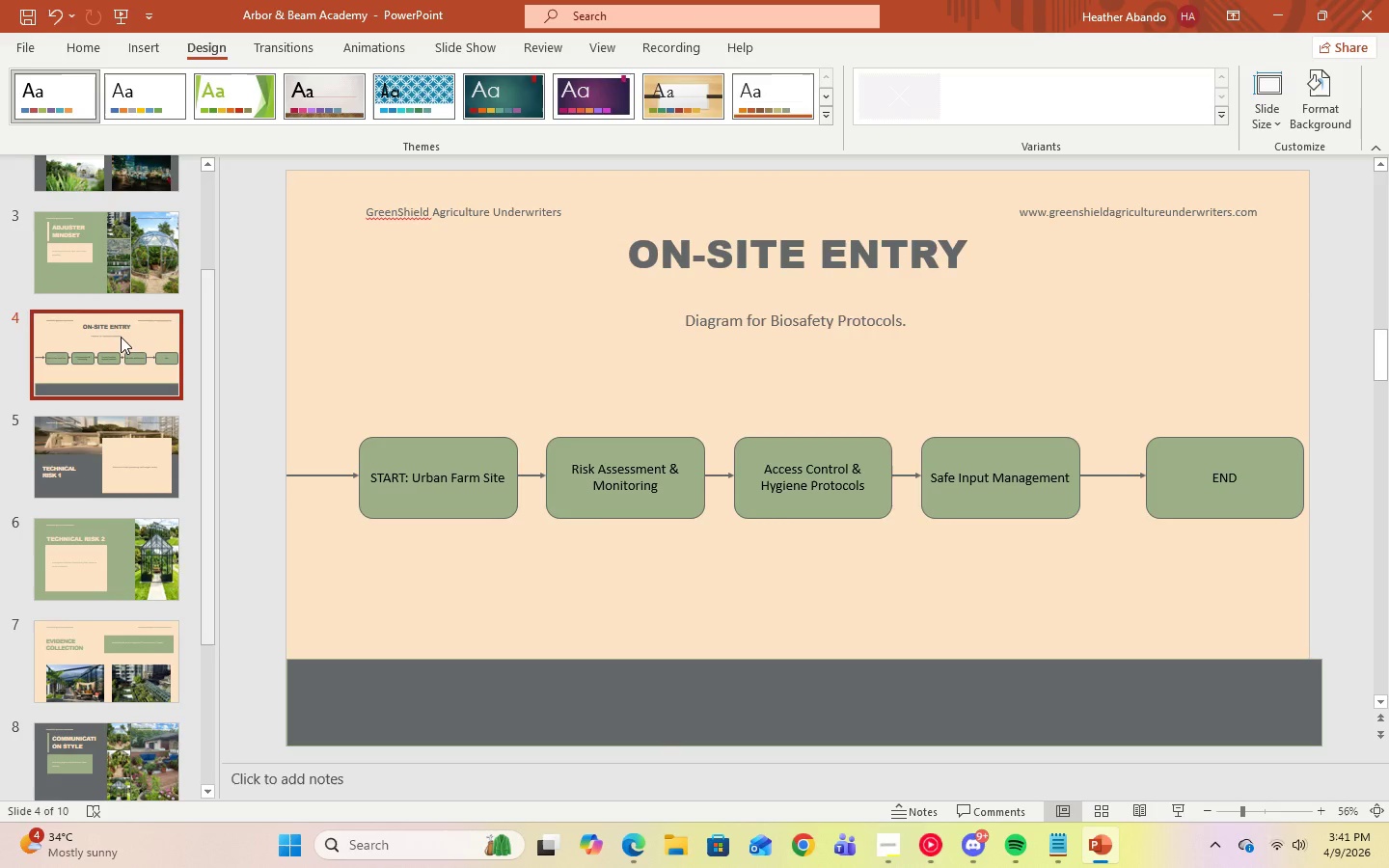 
scroll: coordinate [118, 603], scroll_direction: down, amount: 3.0
 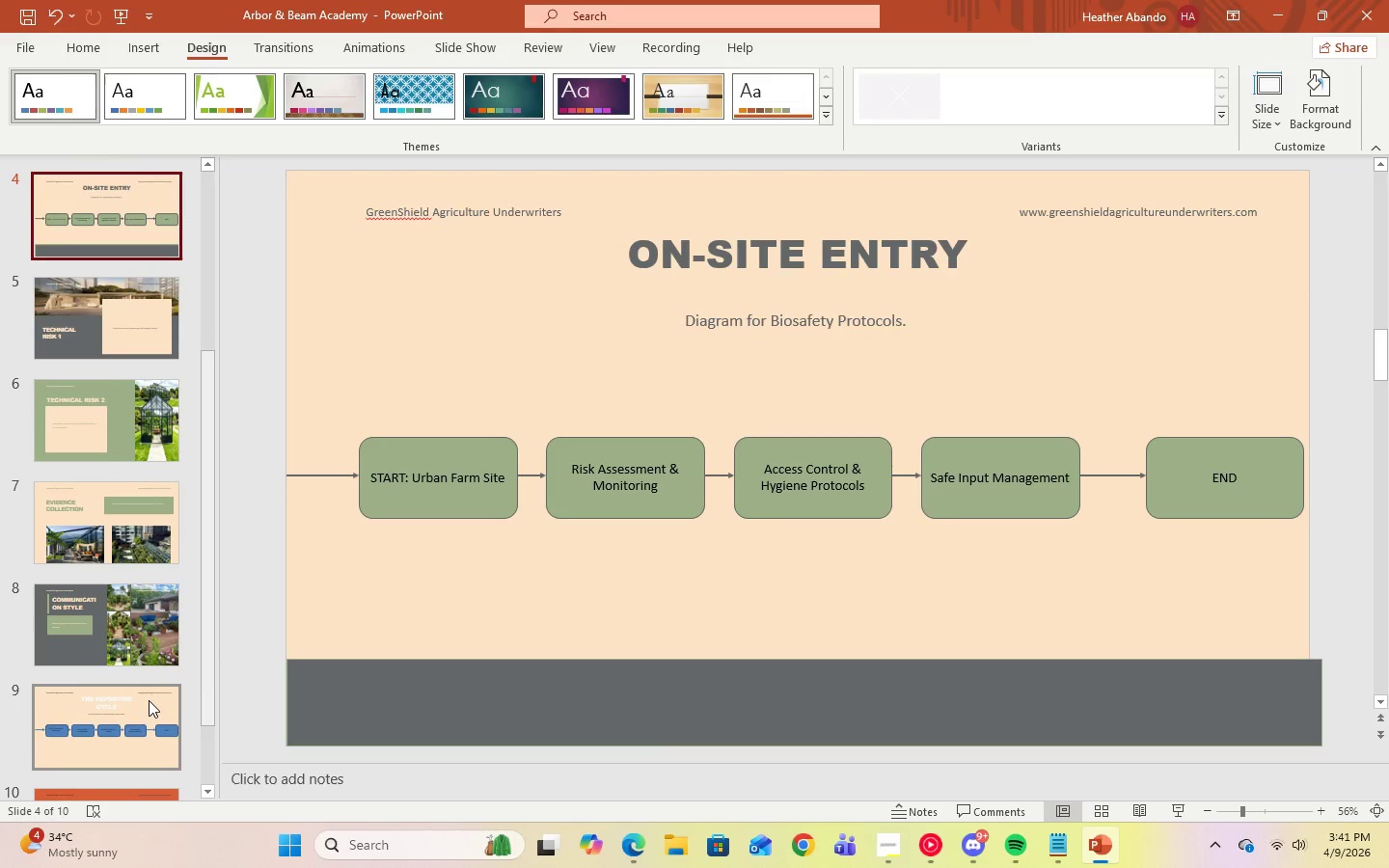 
left_click([149, 700])
 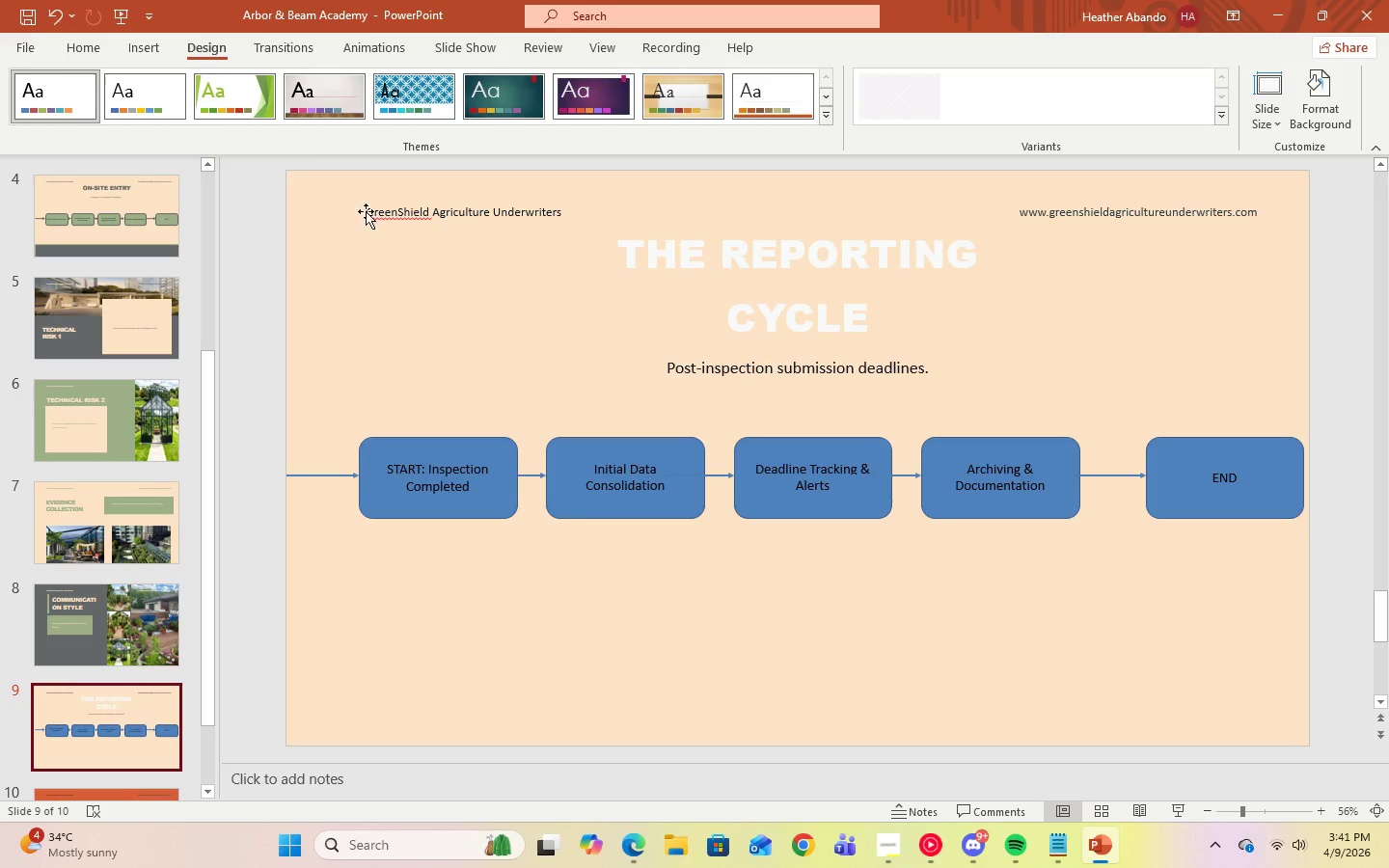 
left_click([384, 207])
 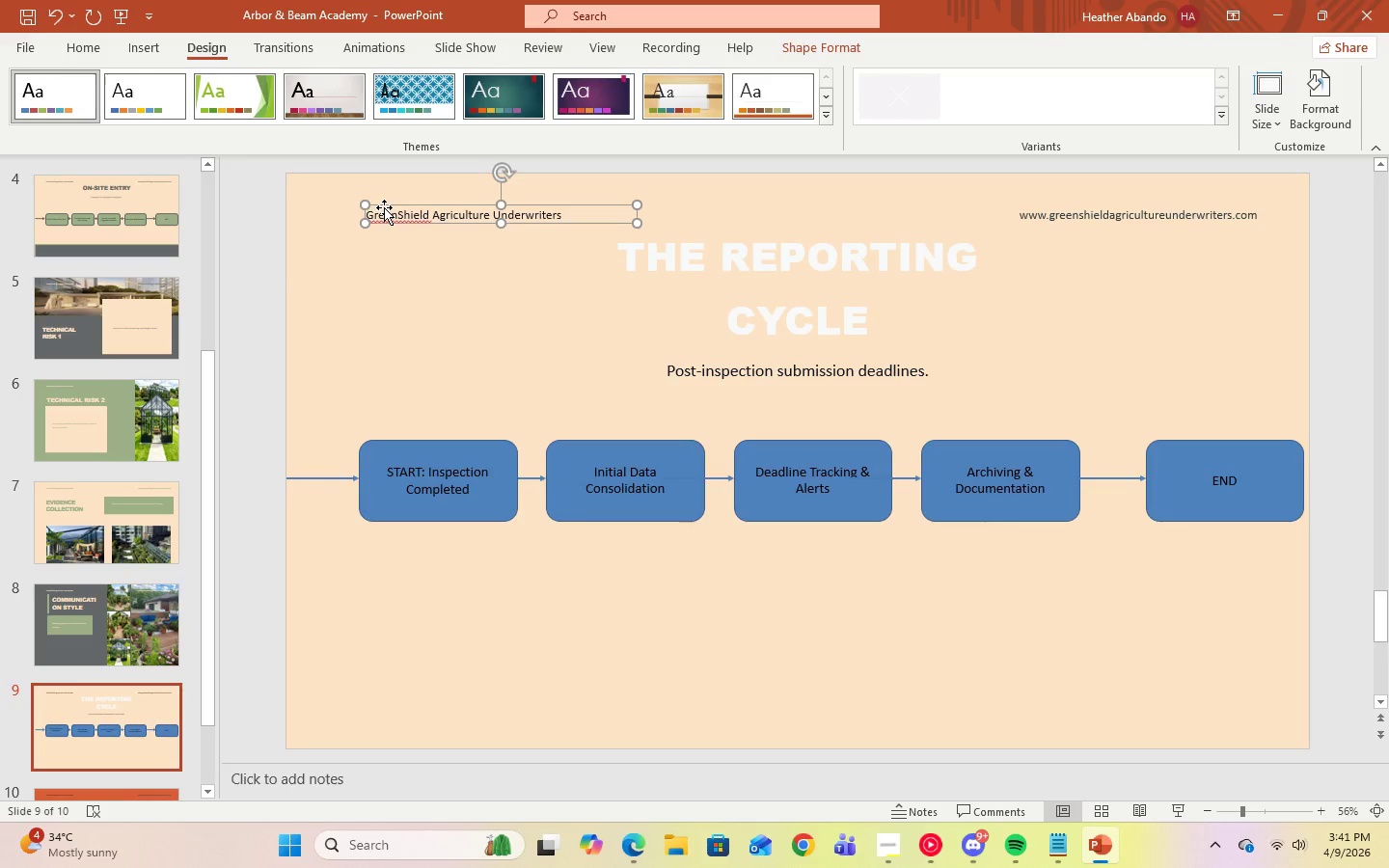 
key(Control+A)
 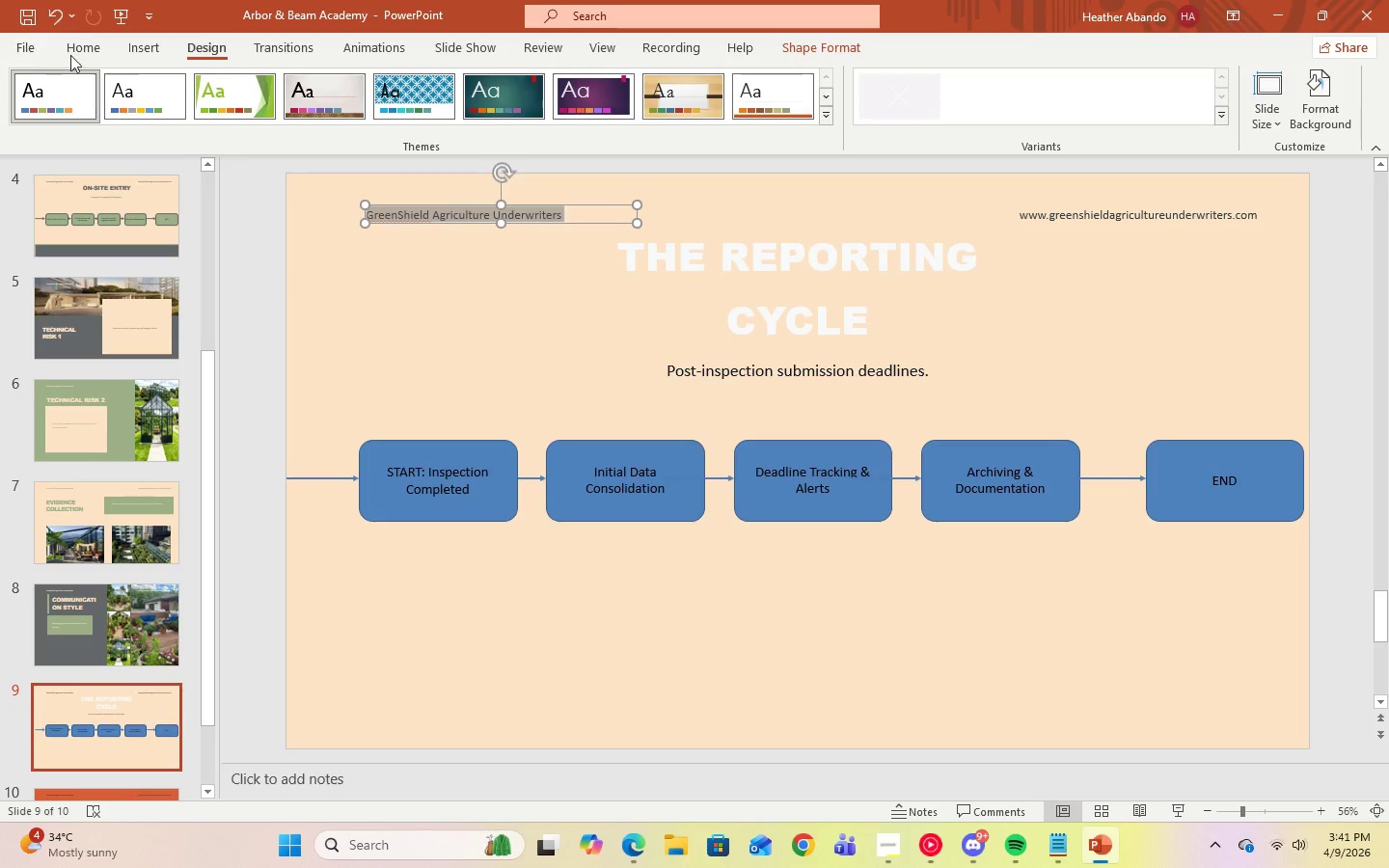 
left_click([73, 52])
 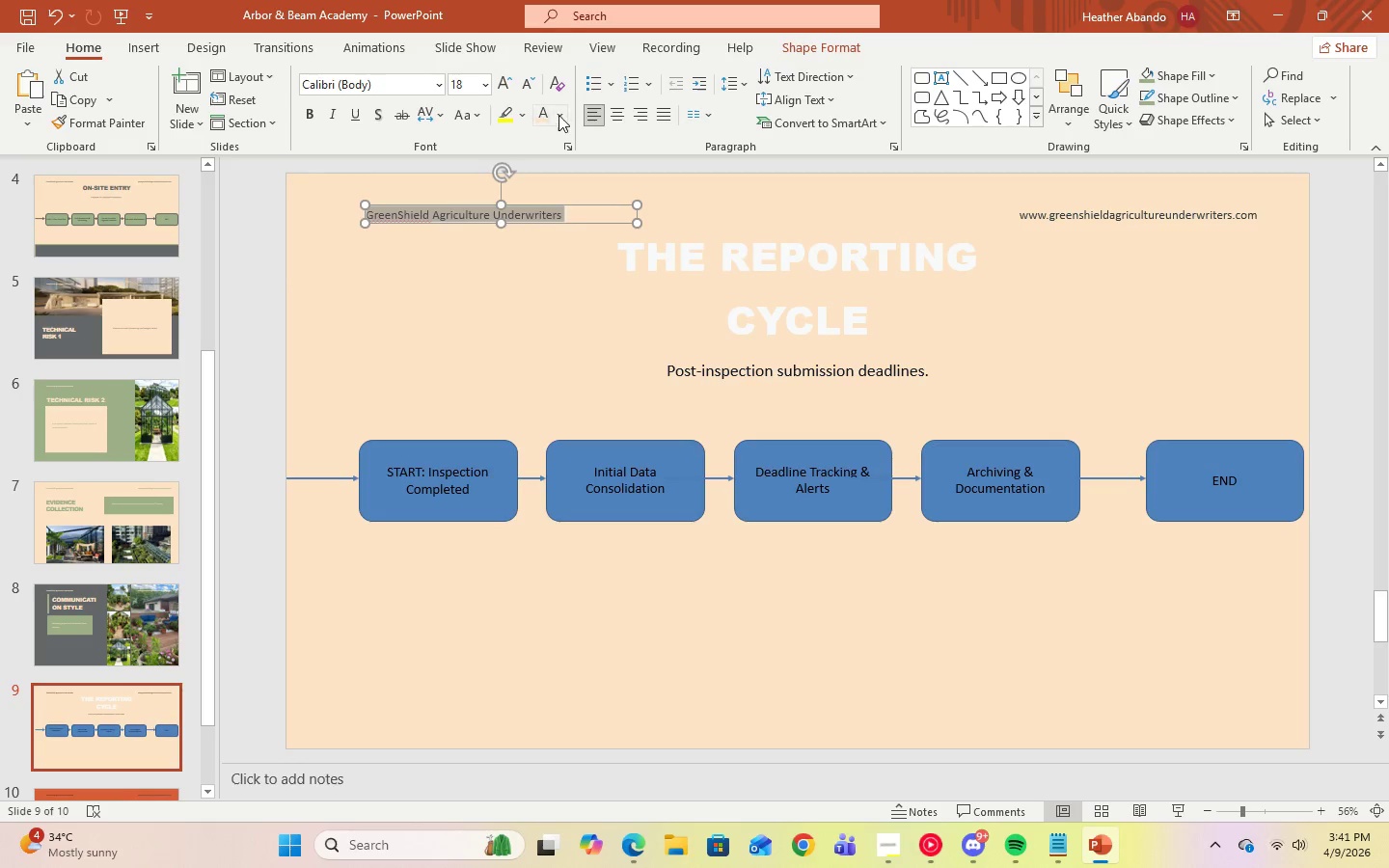 
left_click([562, 115])
 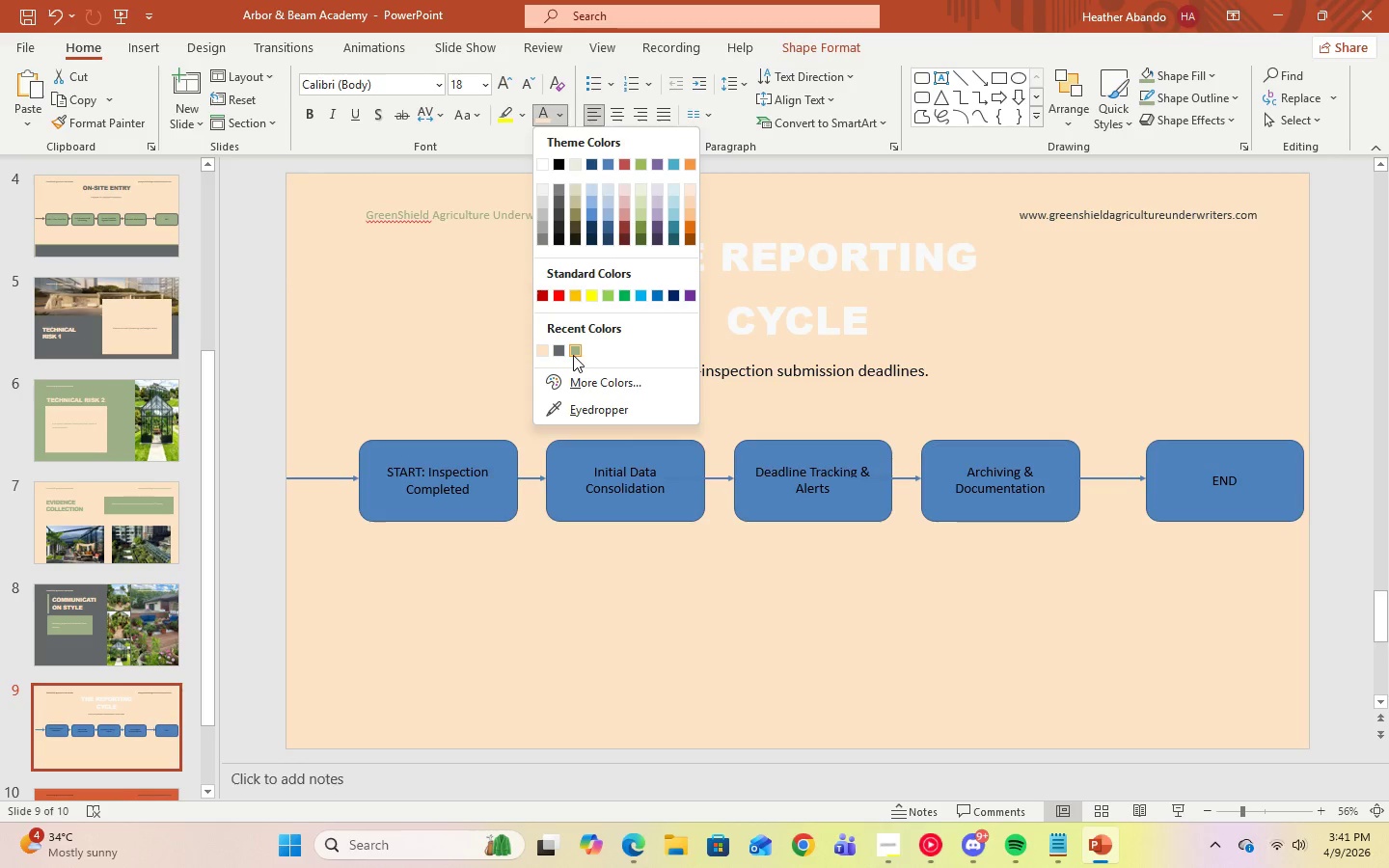 
left_click([573, 355])
 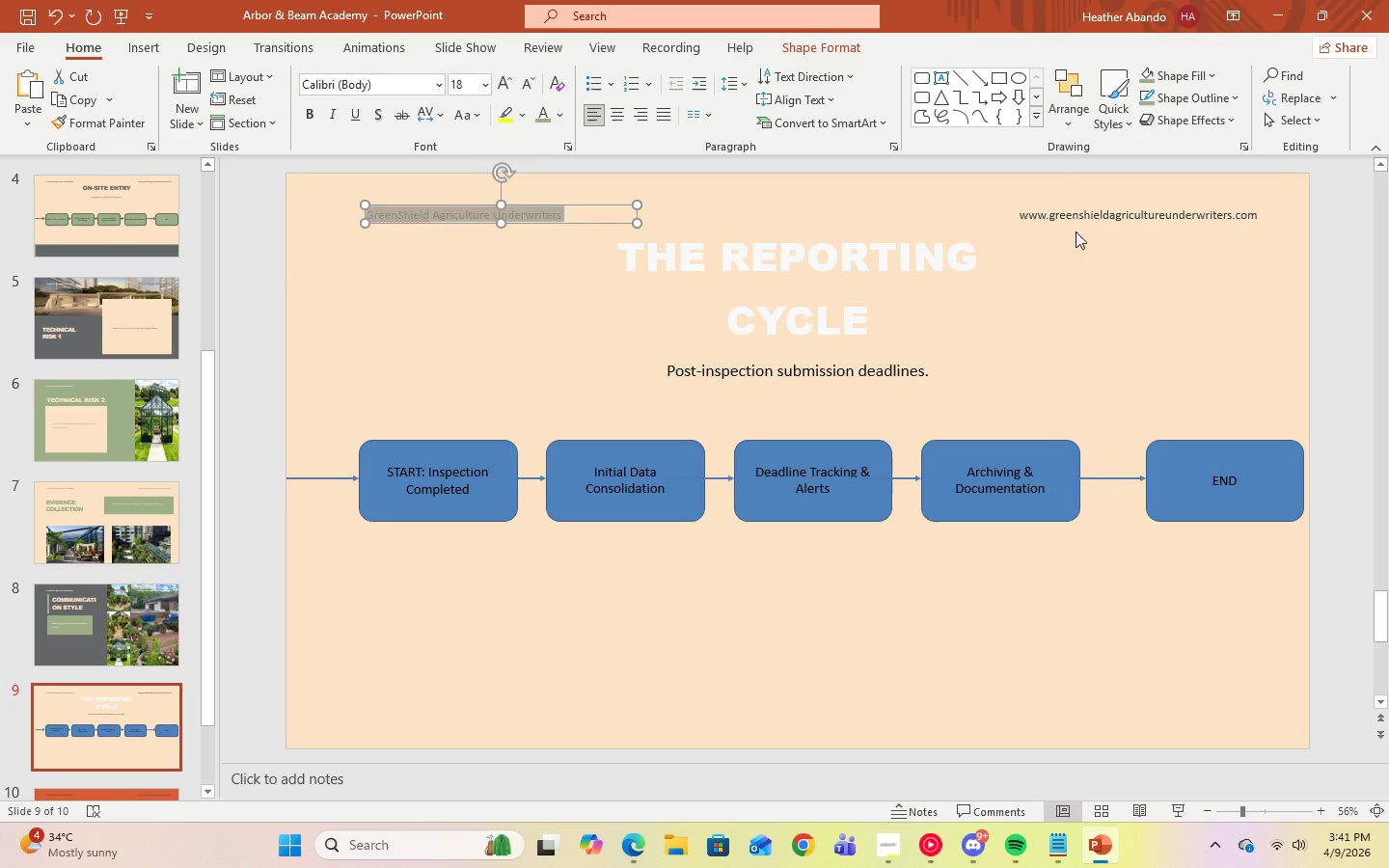 
left_click([1076, 206])
 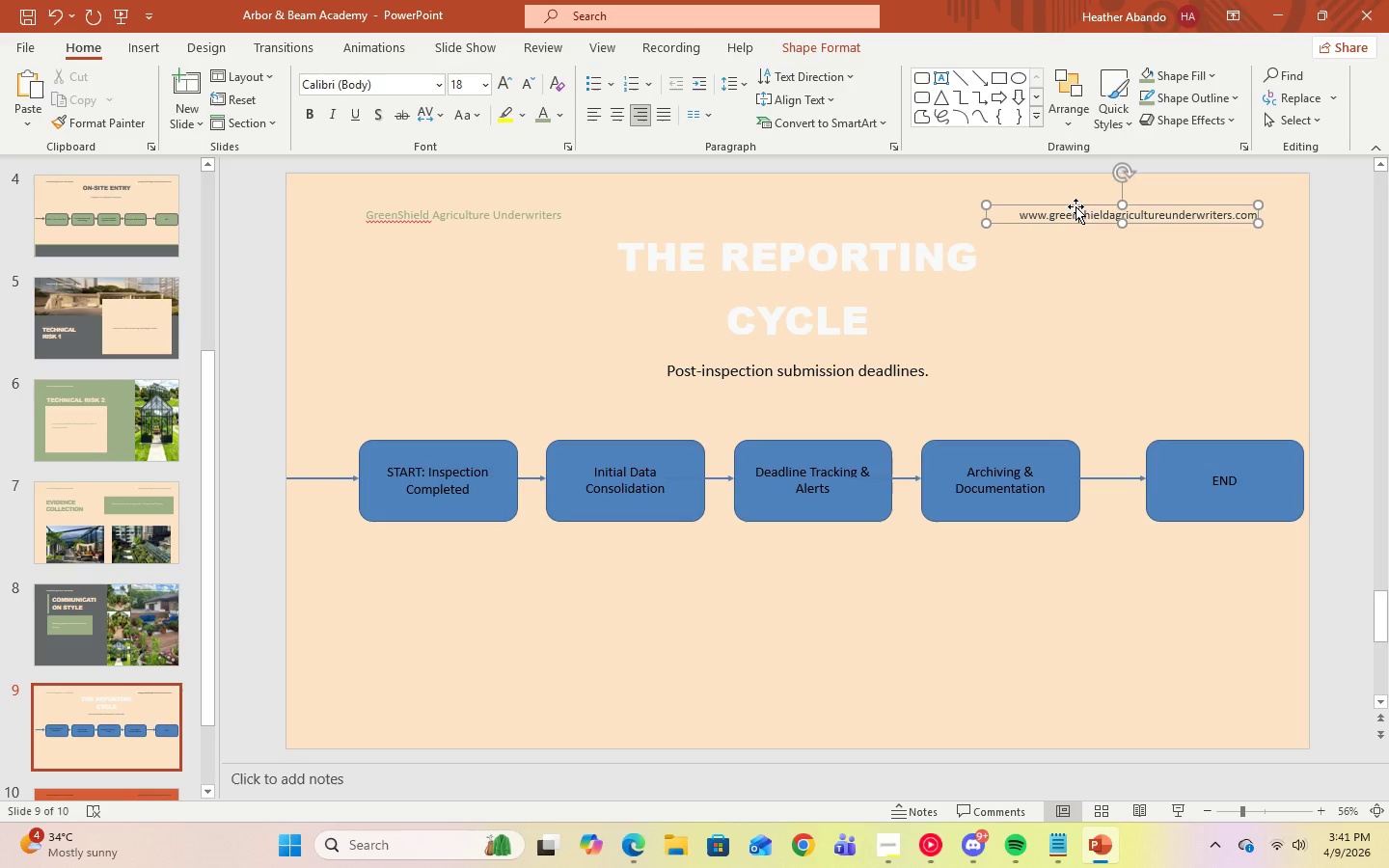 
key(Control+A)
 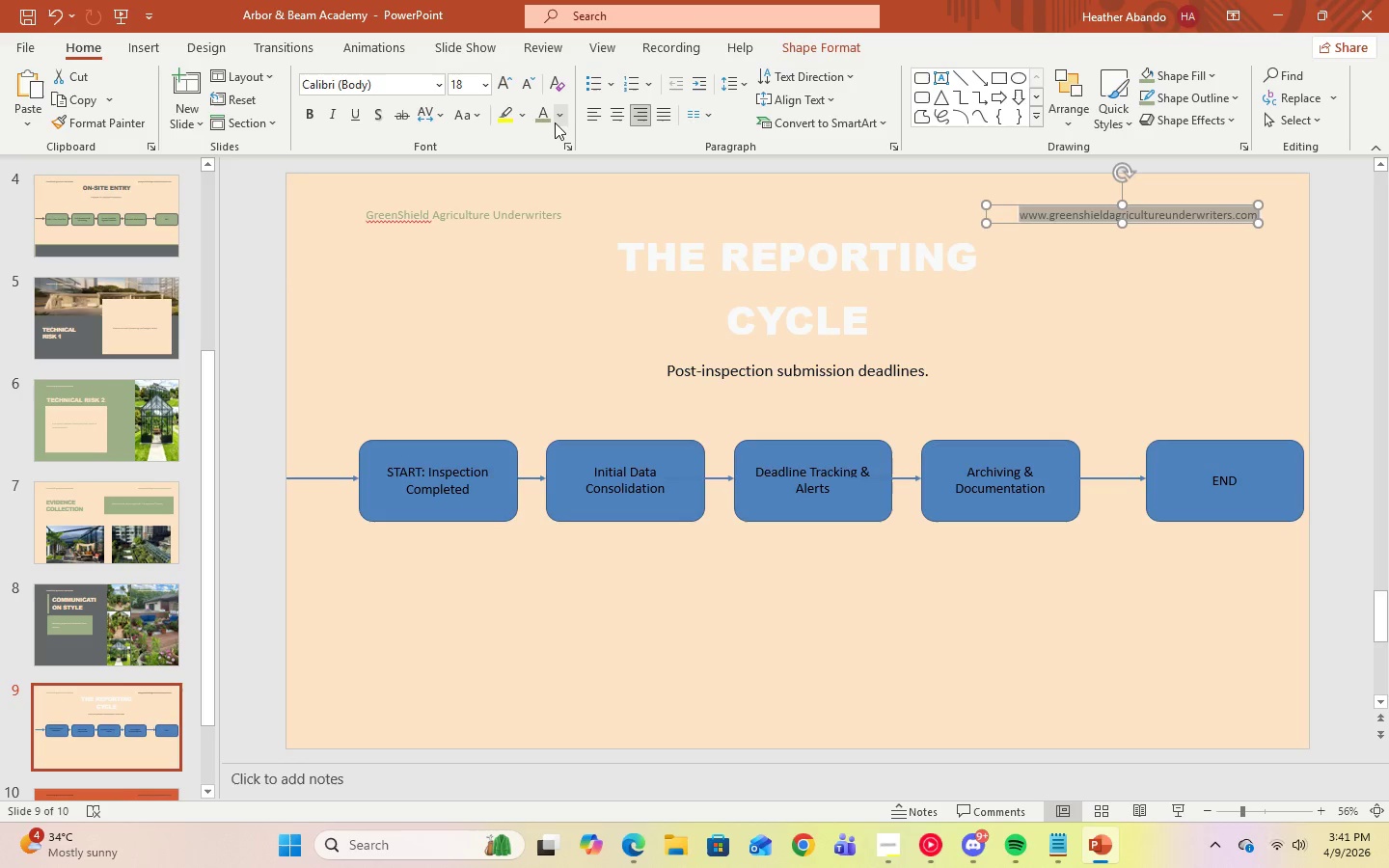 
left_click([543, 121])
 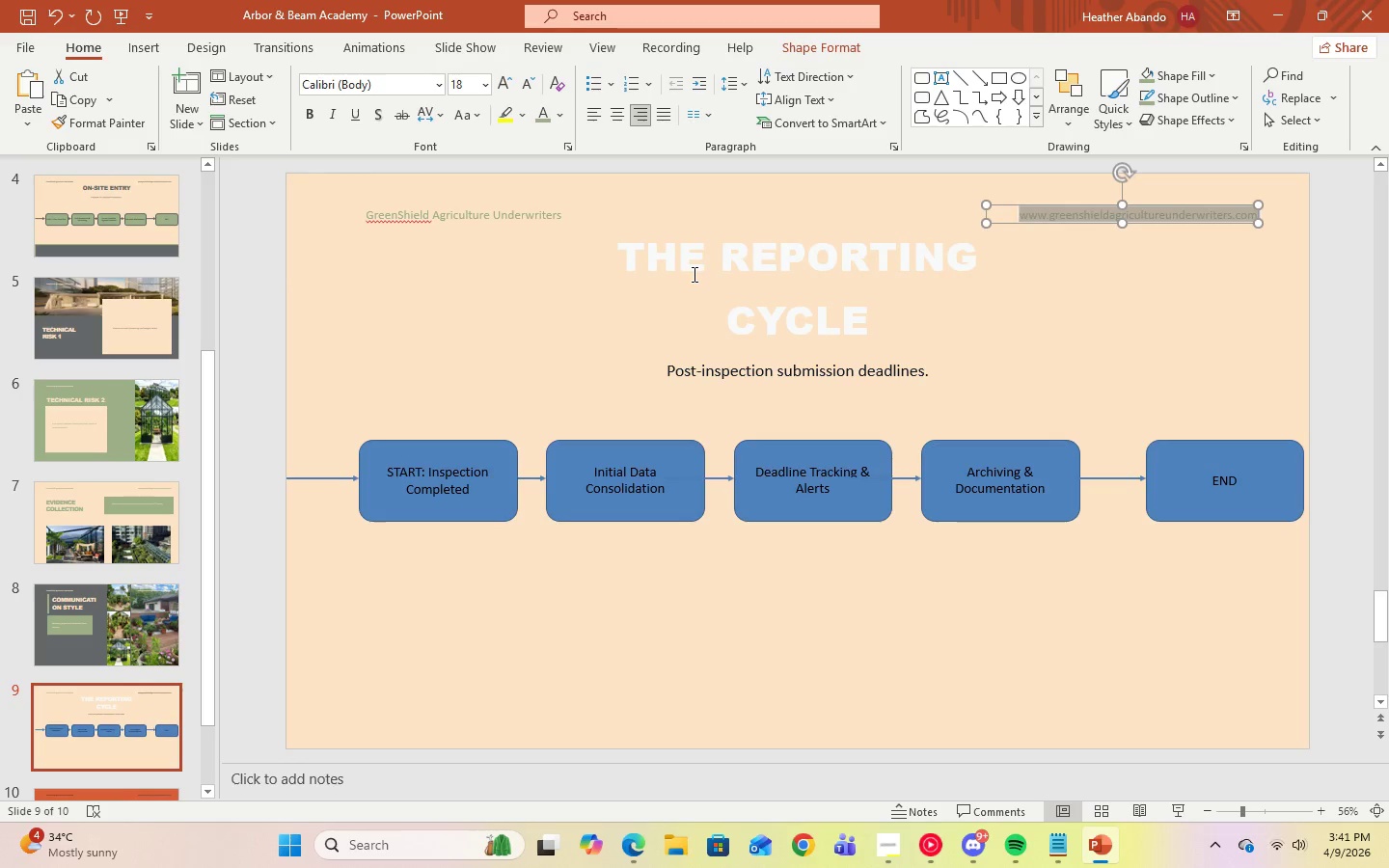 
left_click([695, 276])
 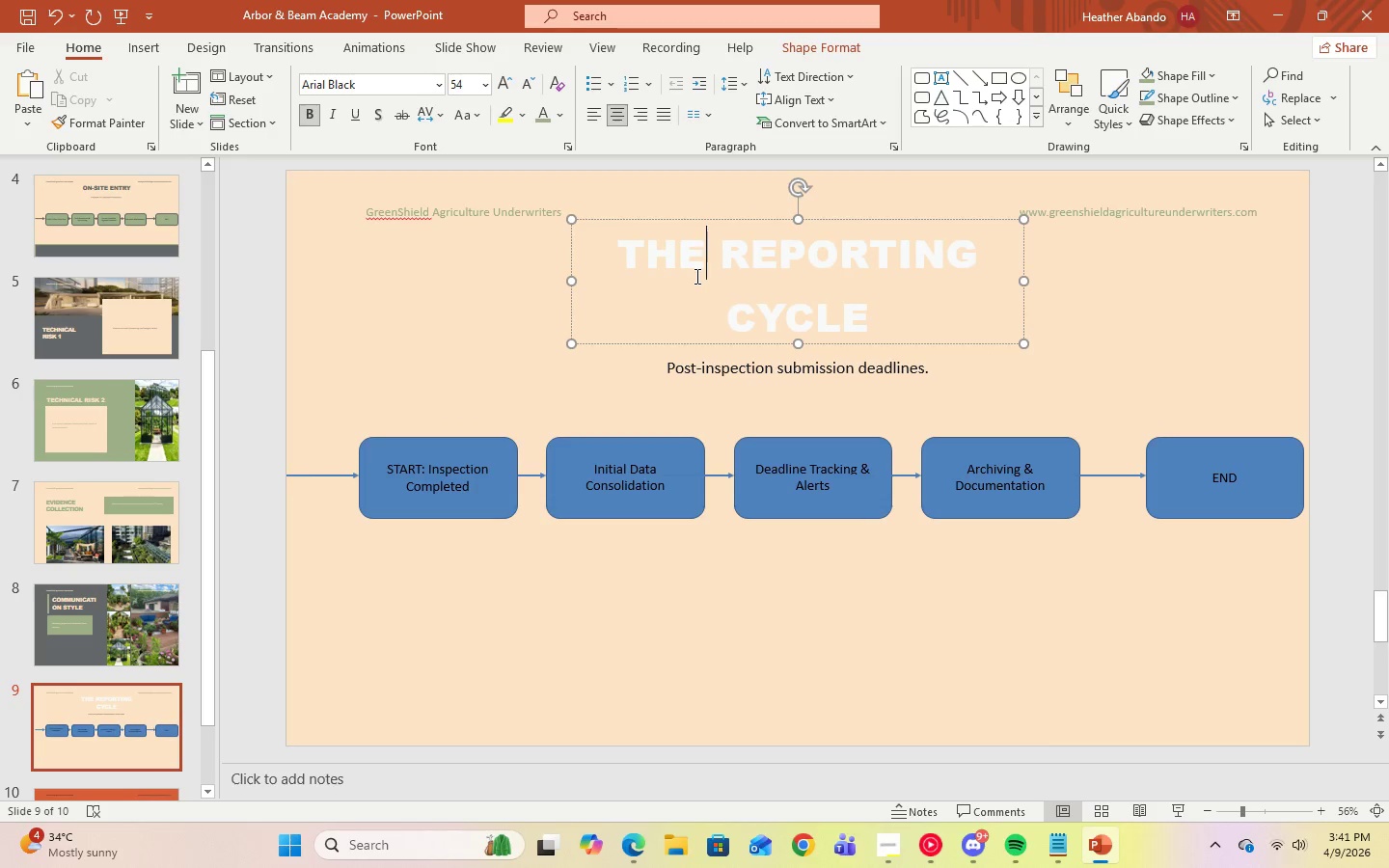 
key(Control+A)
 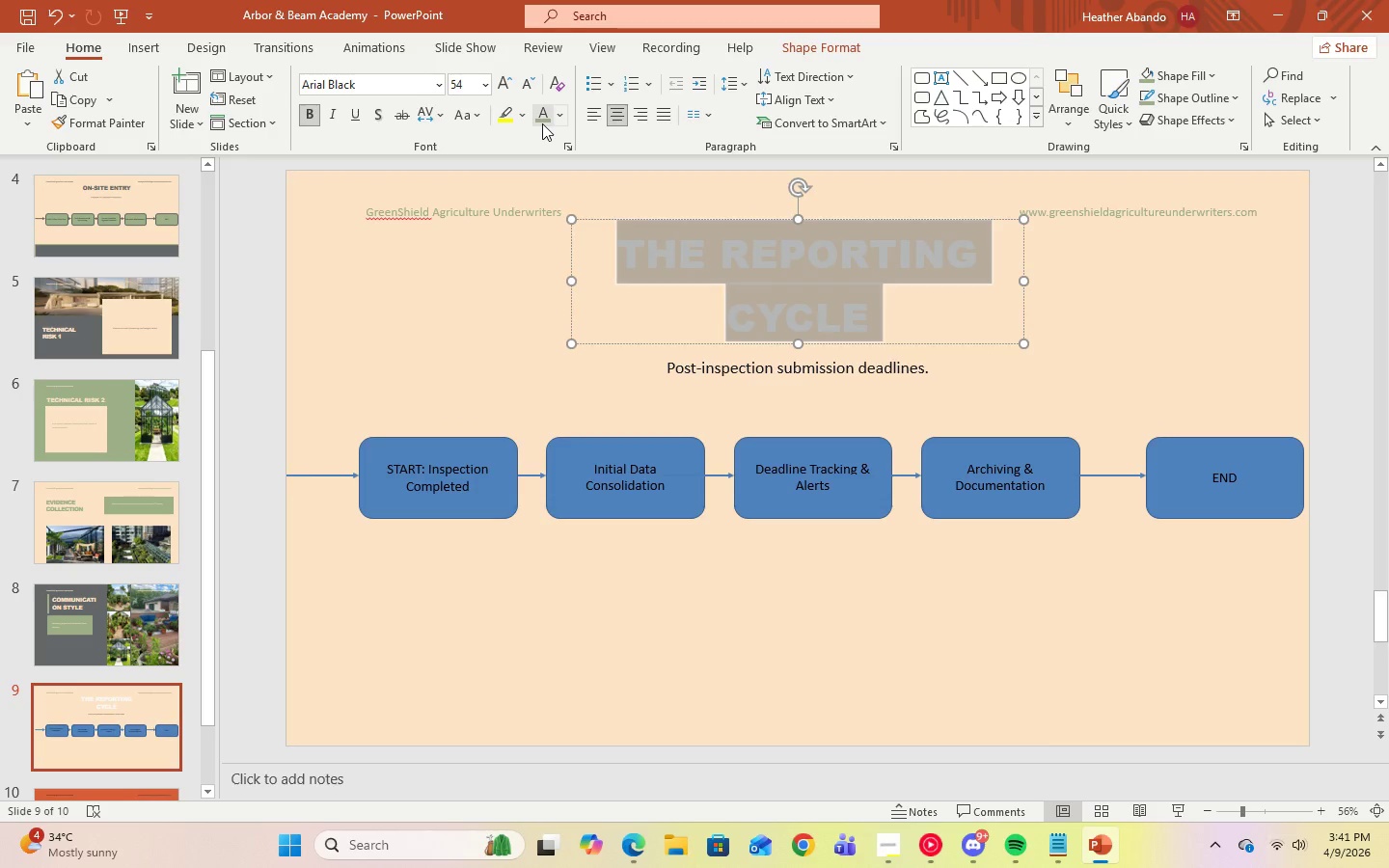 
left_click([542, 123])
 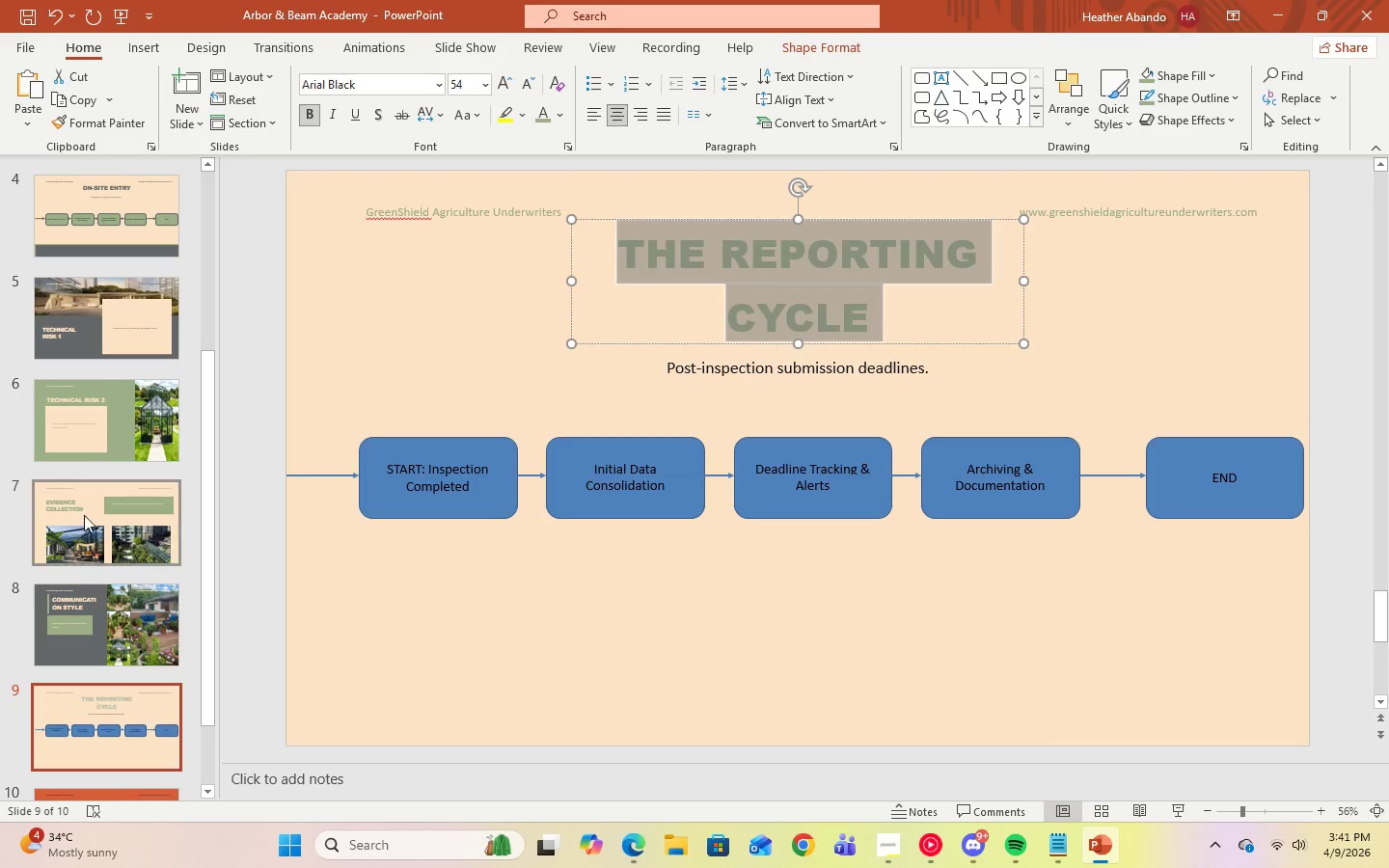 
scroll: coordinate [84, 516], scroll_direction: up, amount: 2.0
 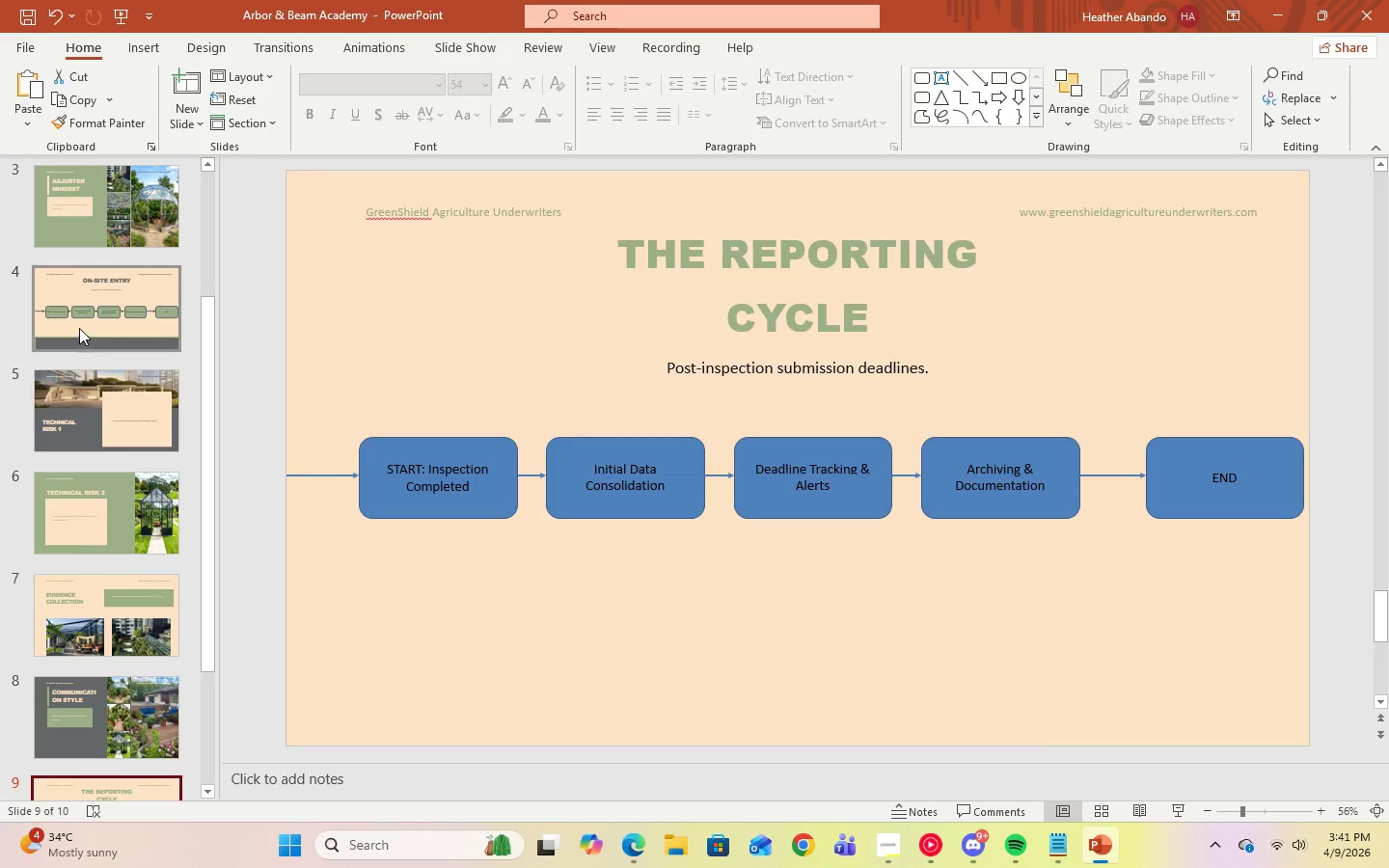 
left_click([79, 321])
 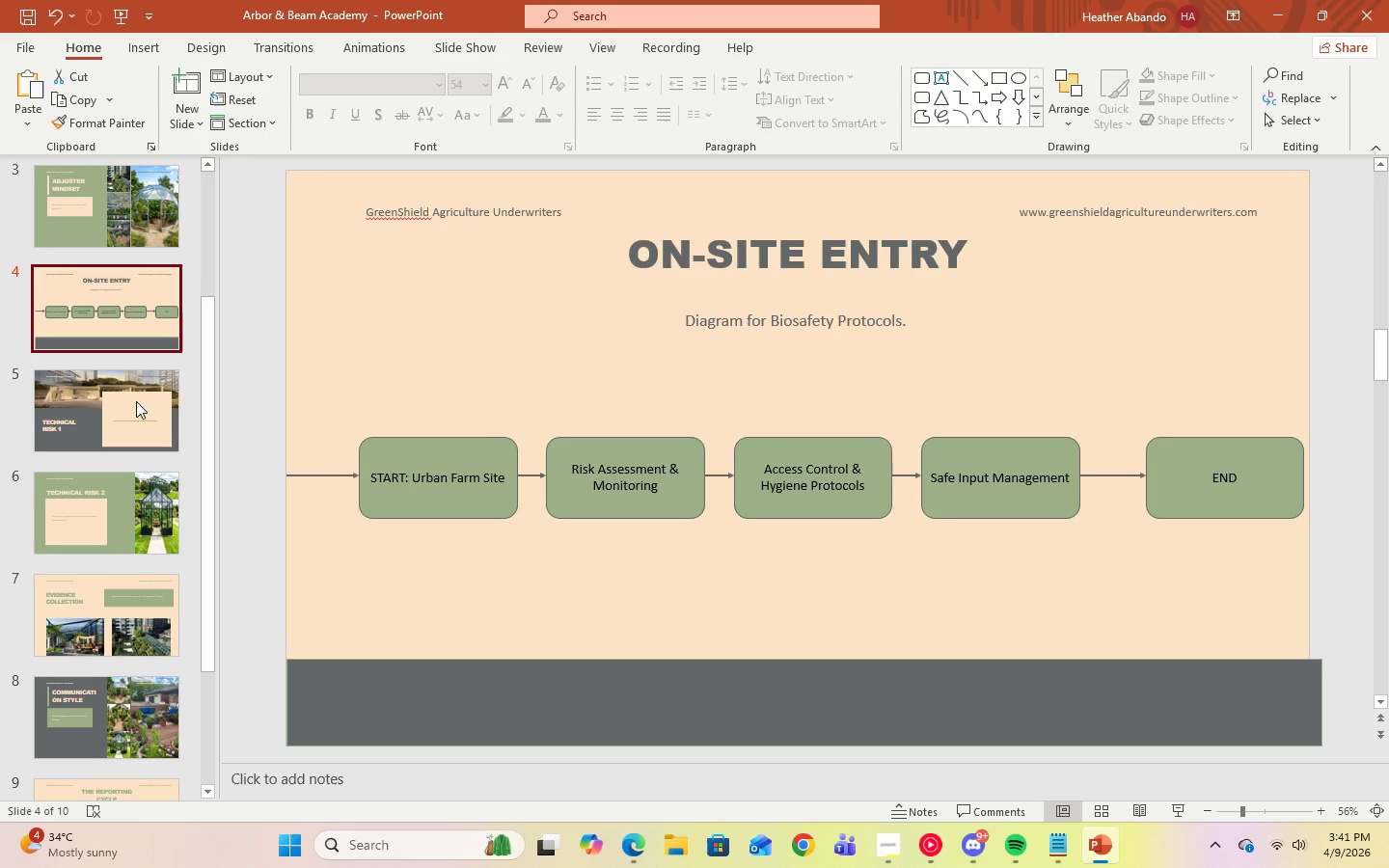 
scroll: coordinate [137, 623], scroll_direction: down, amount: 4.0
 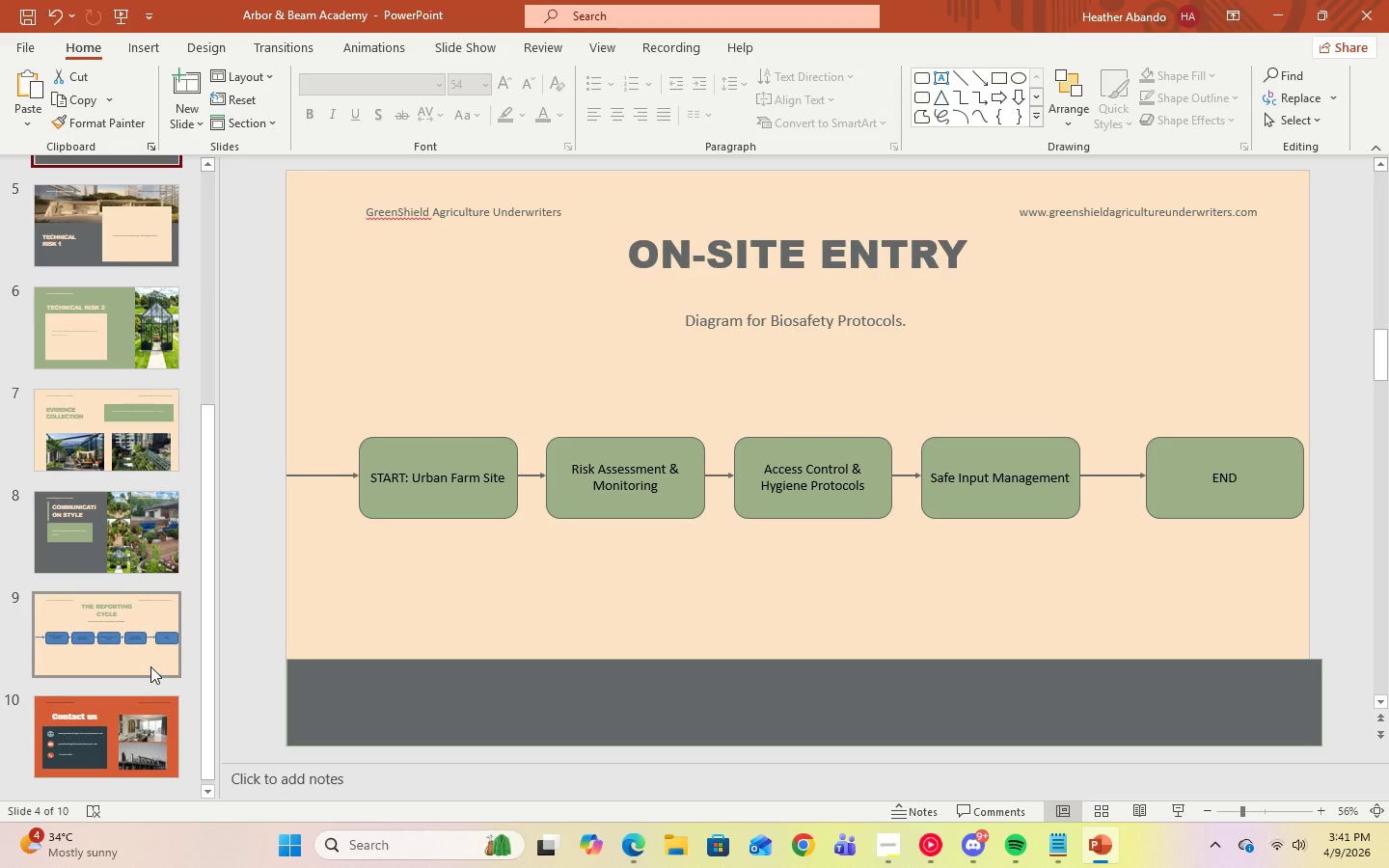 
left_click([150, 665])
 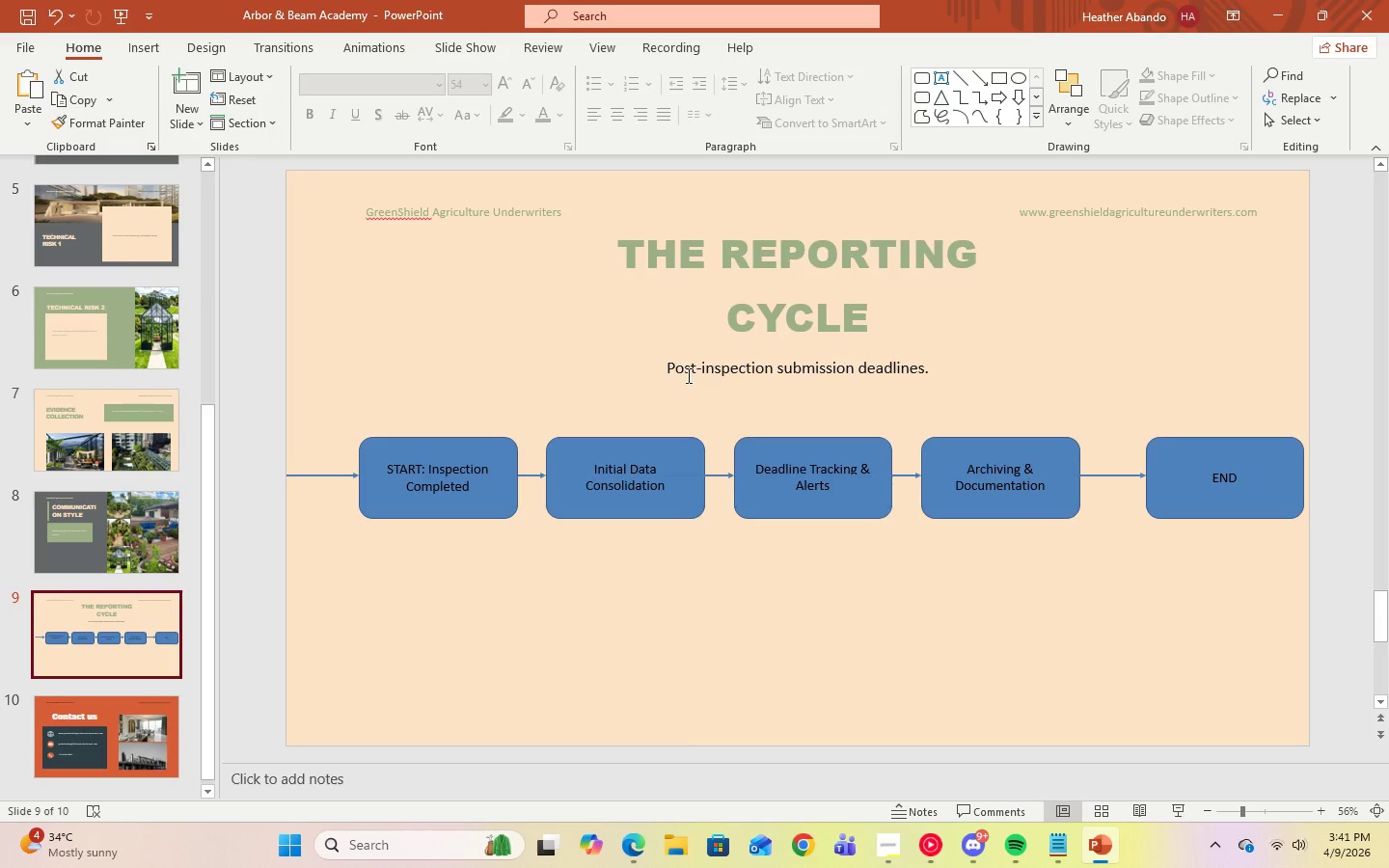 
left_click([690, 371])
 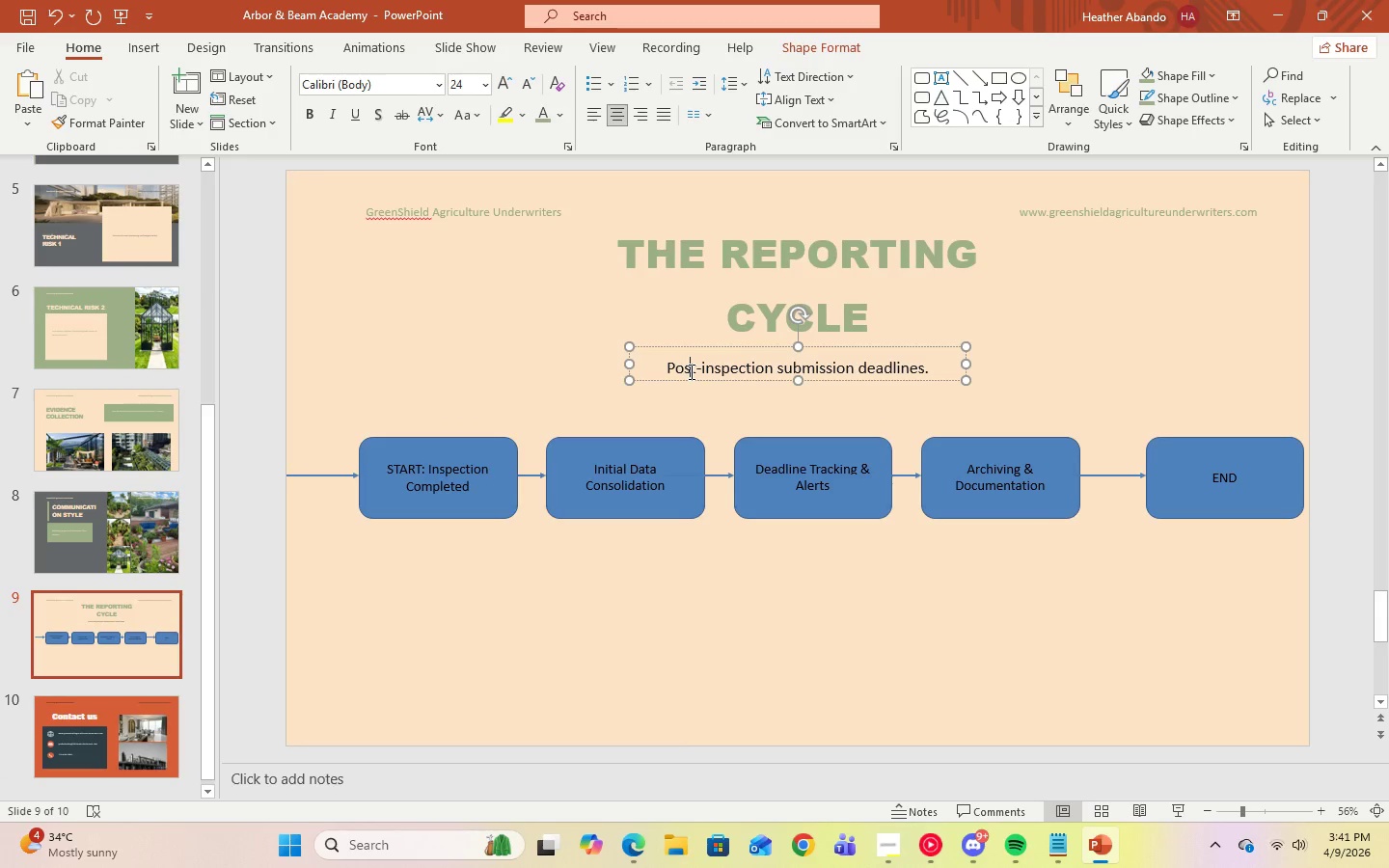 
key(Control+A)
 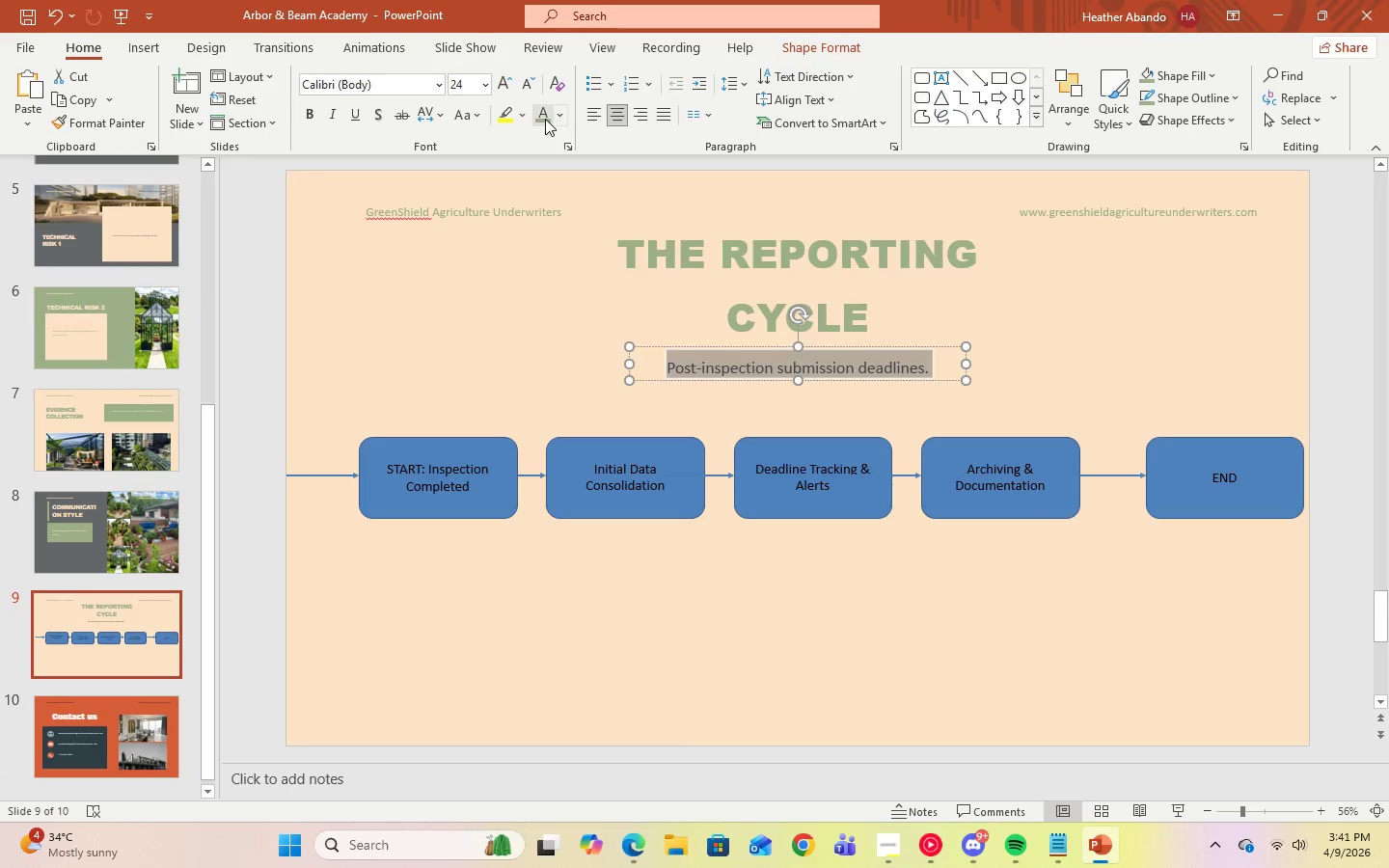 
left_click([544, 119])
 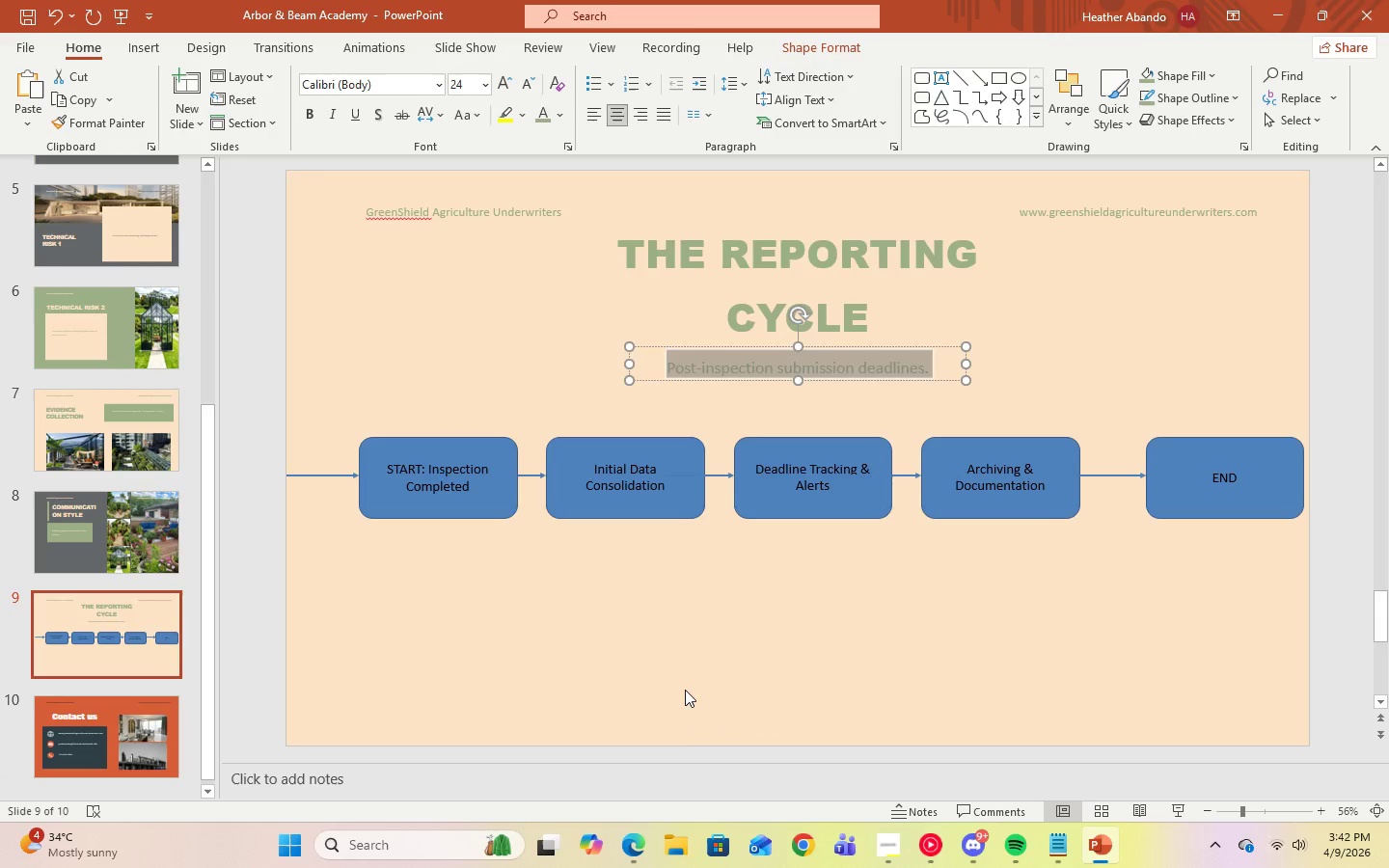 
left_click([685, 694])
 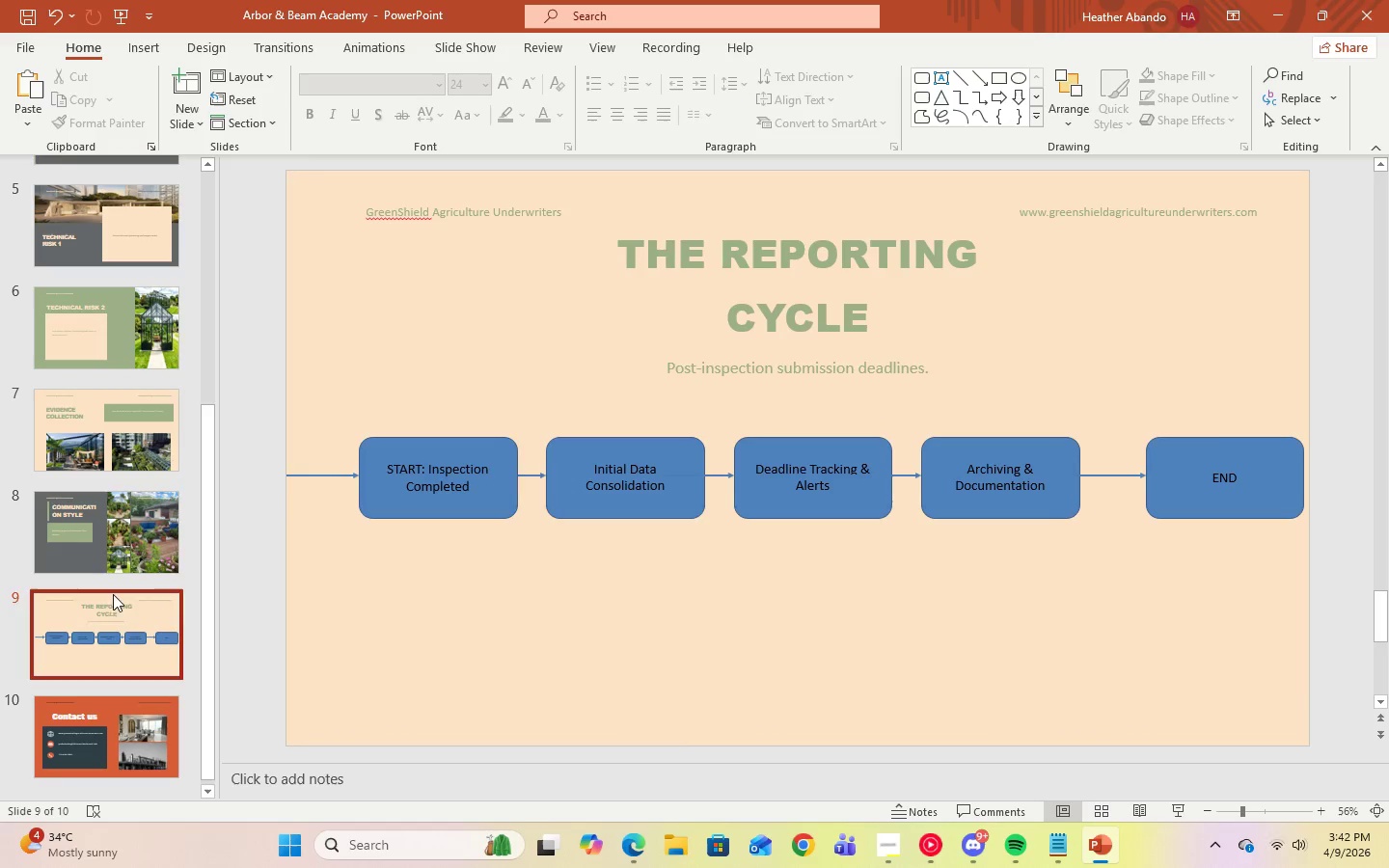 
scroll: coordinate [102, 527], scroll_direction: up, amount: 3.0
 